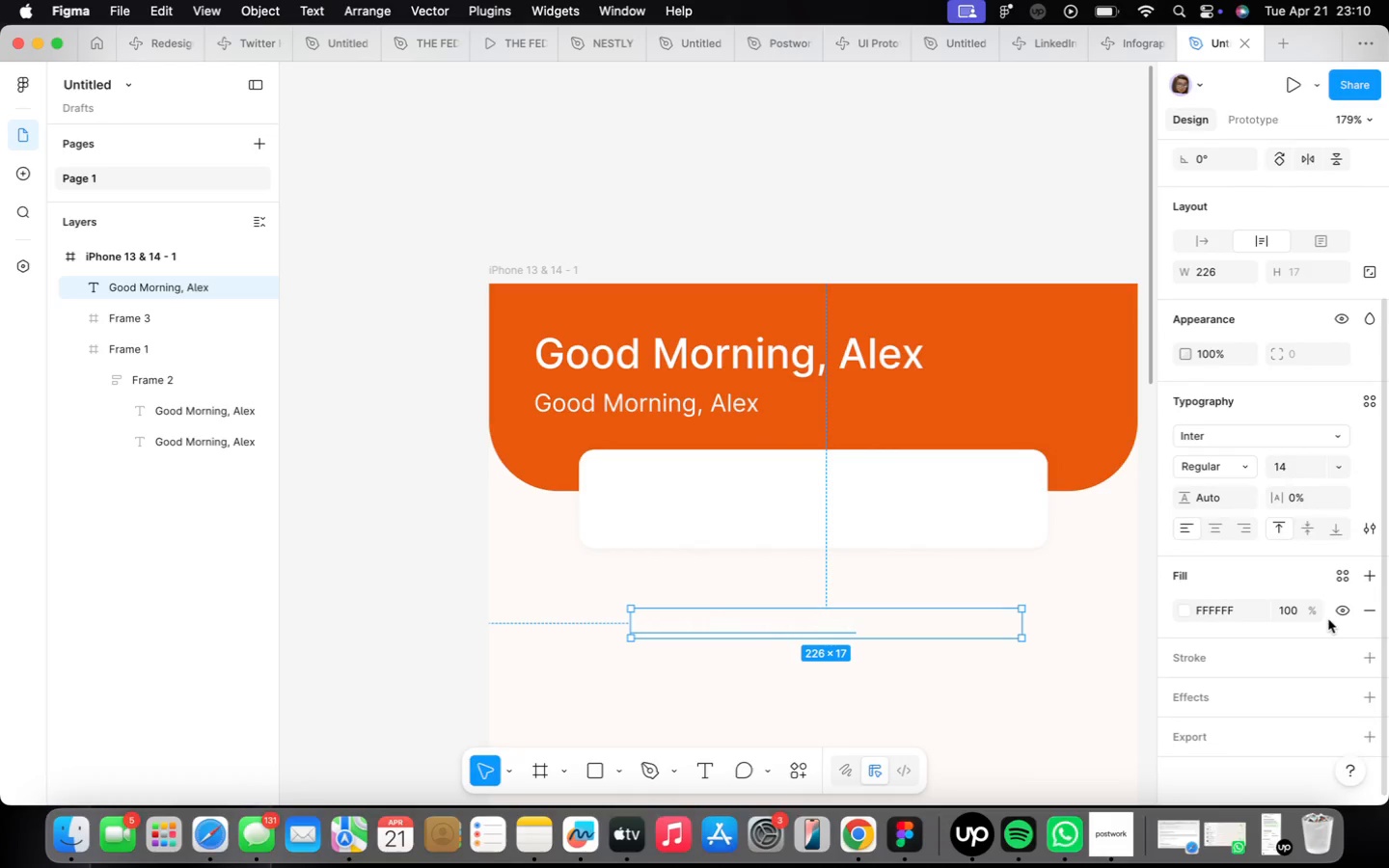 
type(999)
key(Backspace)
type(A1AF)
 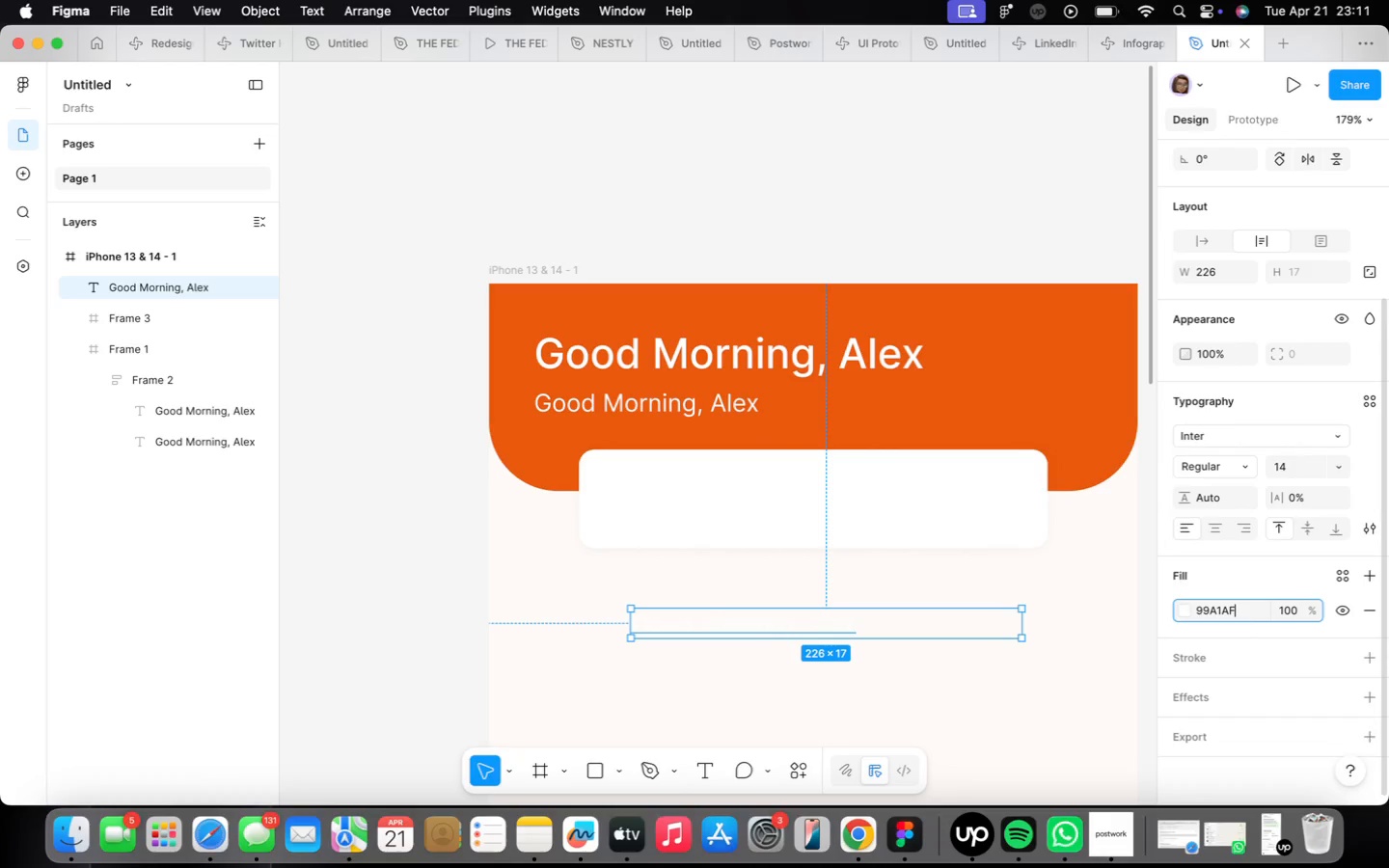 
key(Enter)
 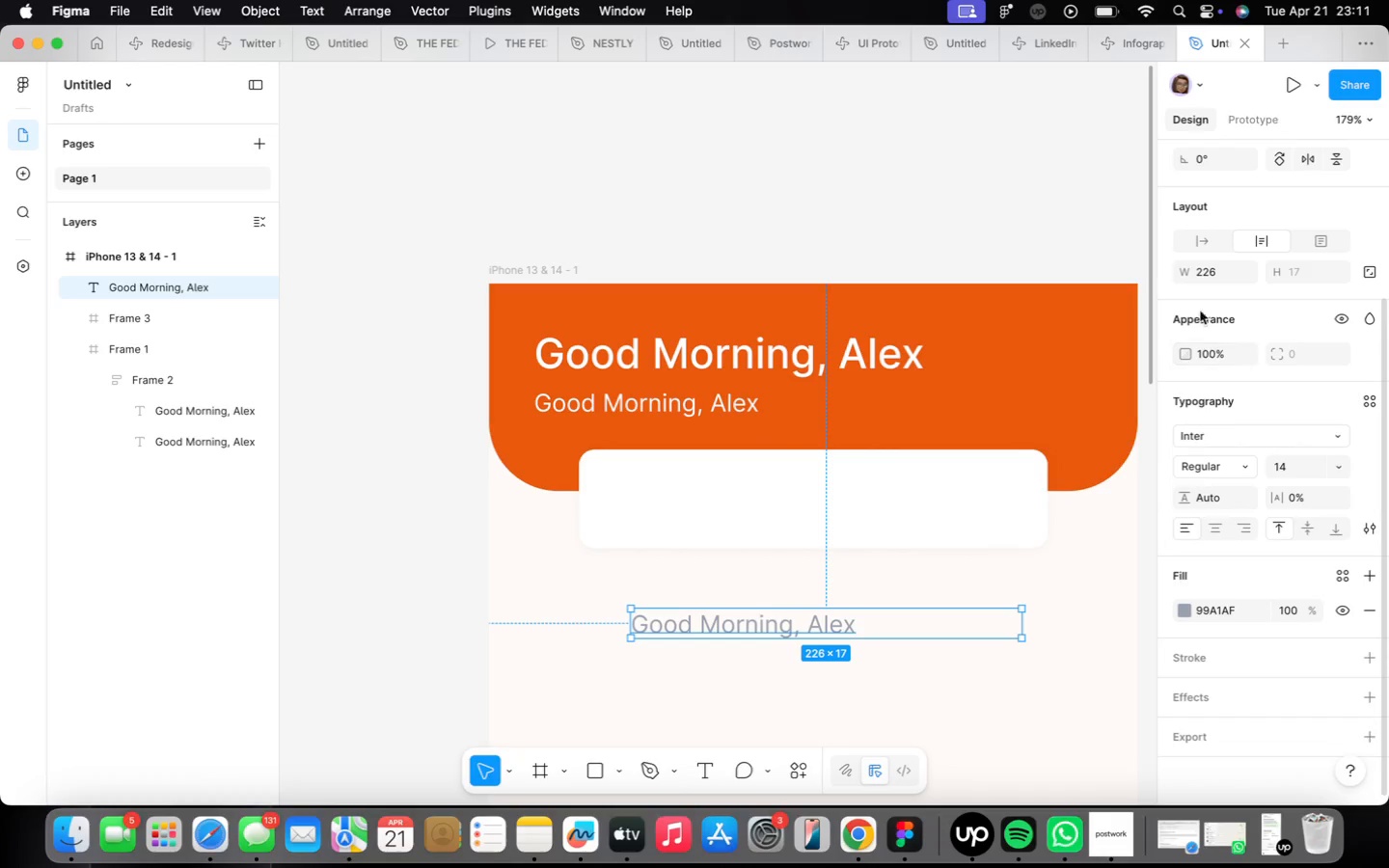 
left_click([1185, 244])
 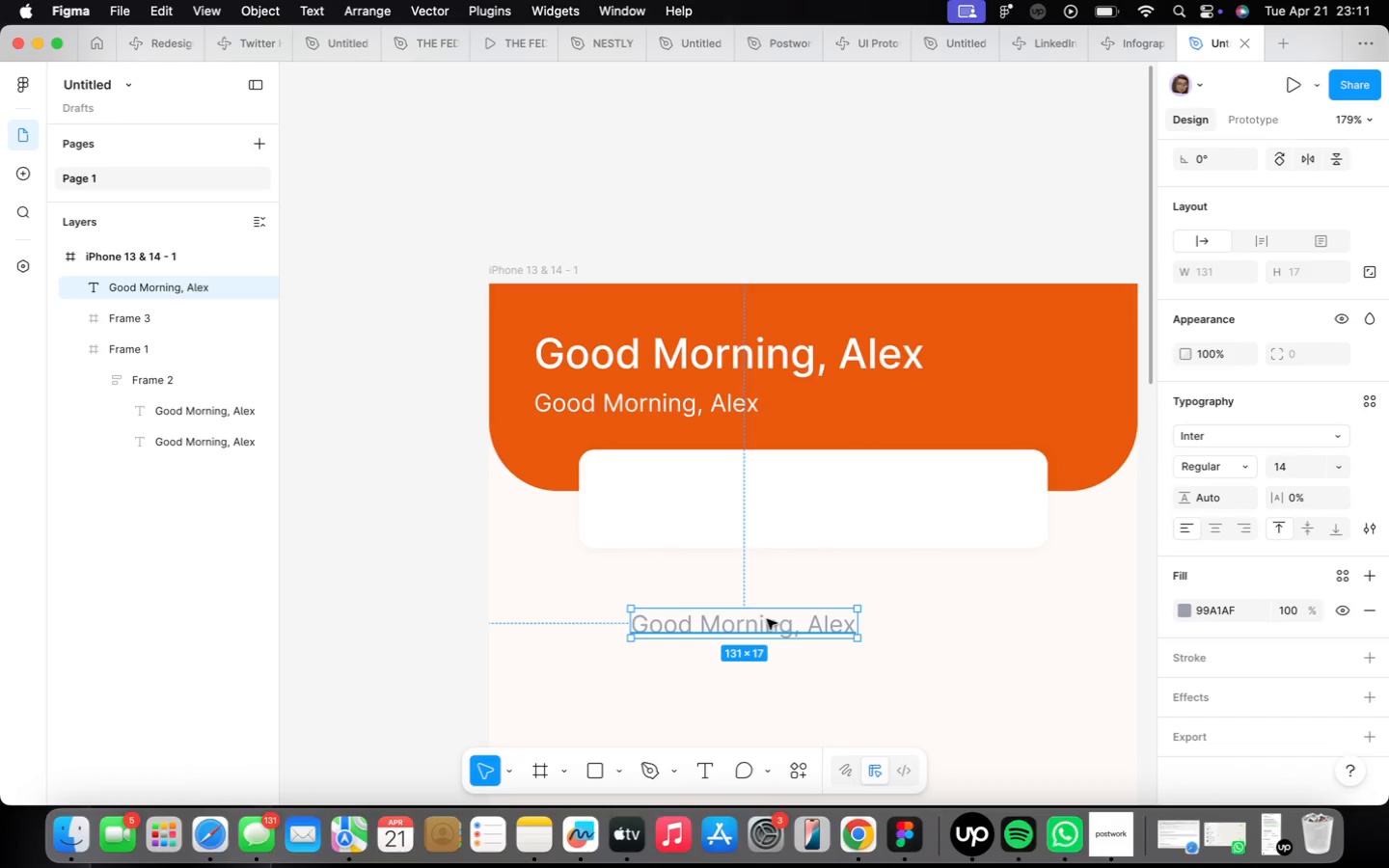 
left_click_drag(start_coordinate=[766, 618], to_coordinate=[825, 492])
 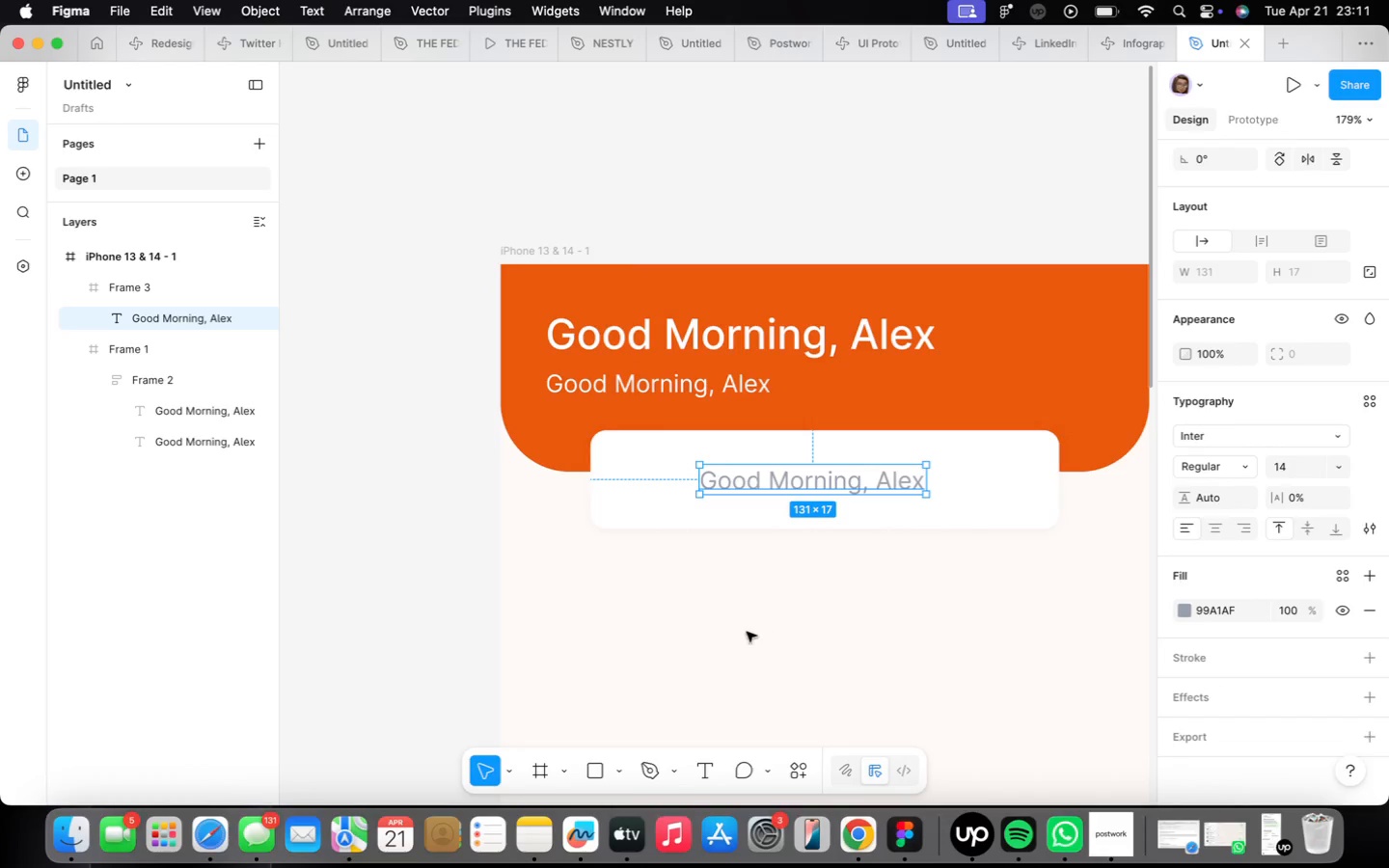 
left_click([649, 628])
 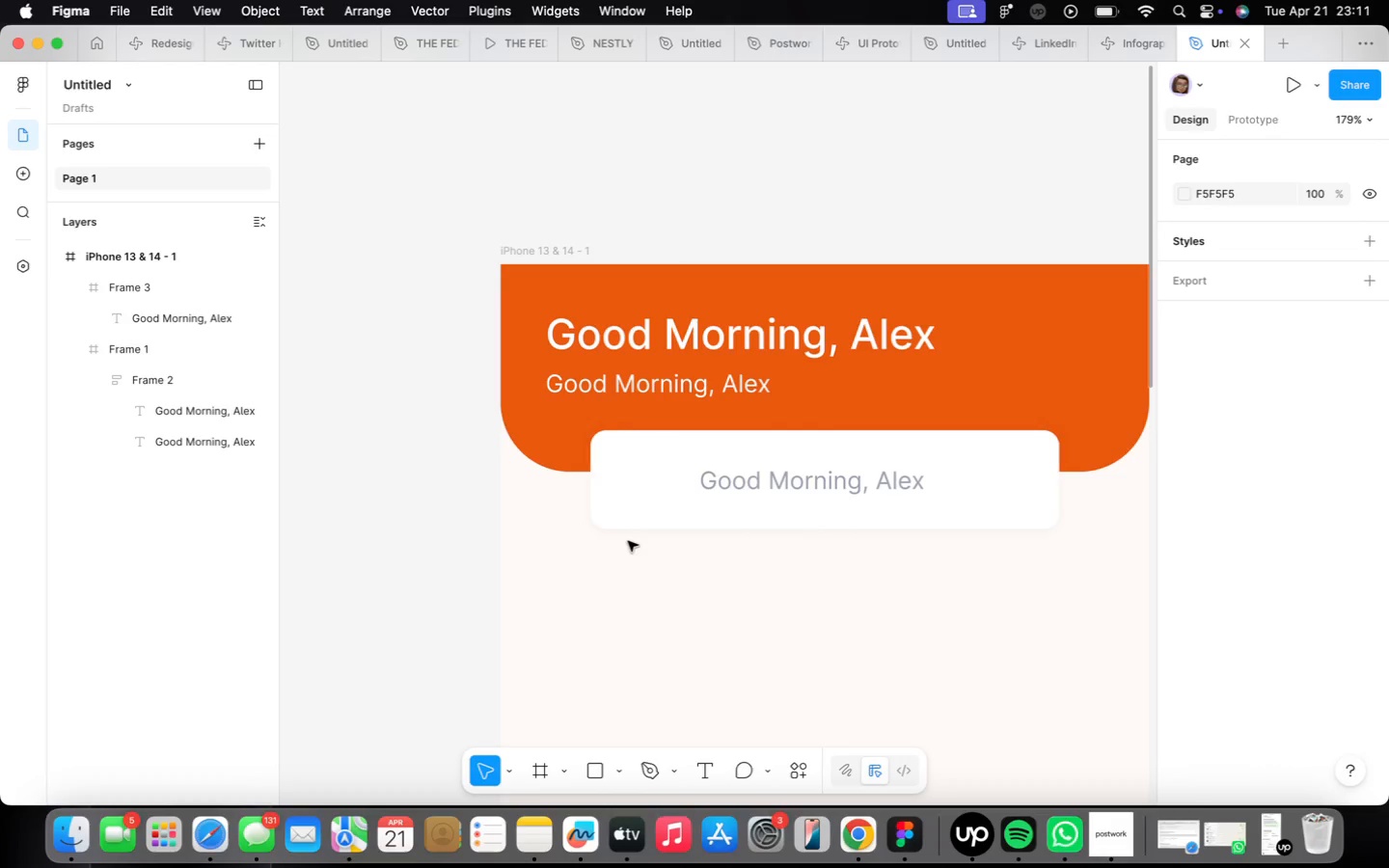 
wait(11.69)
 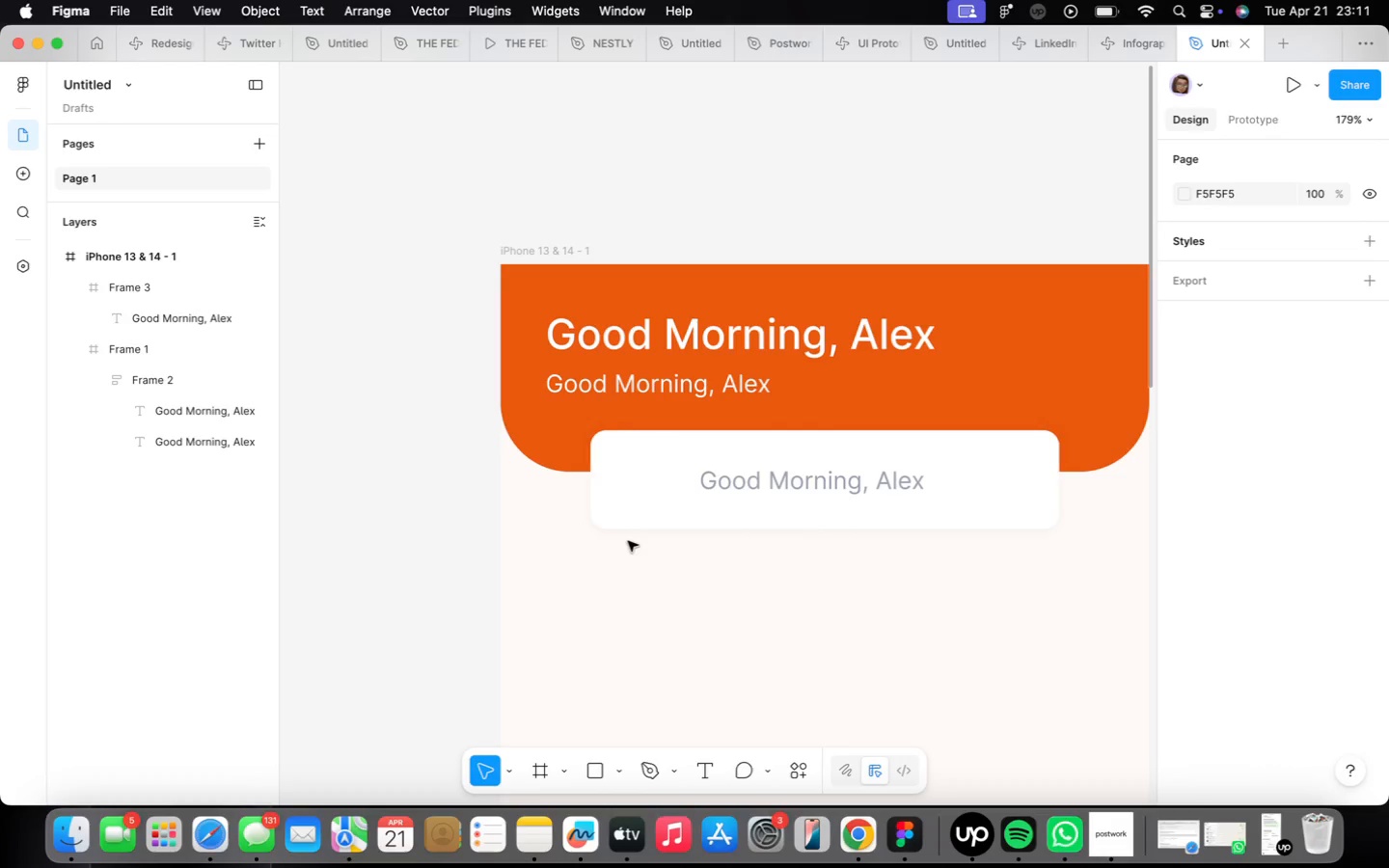 
key(O)
 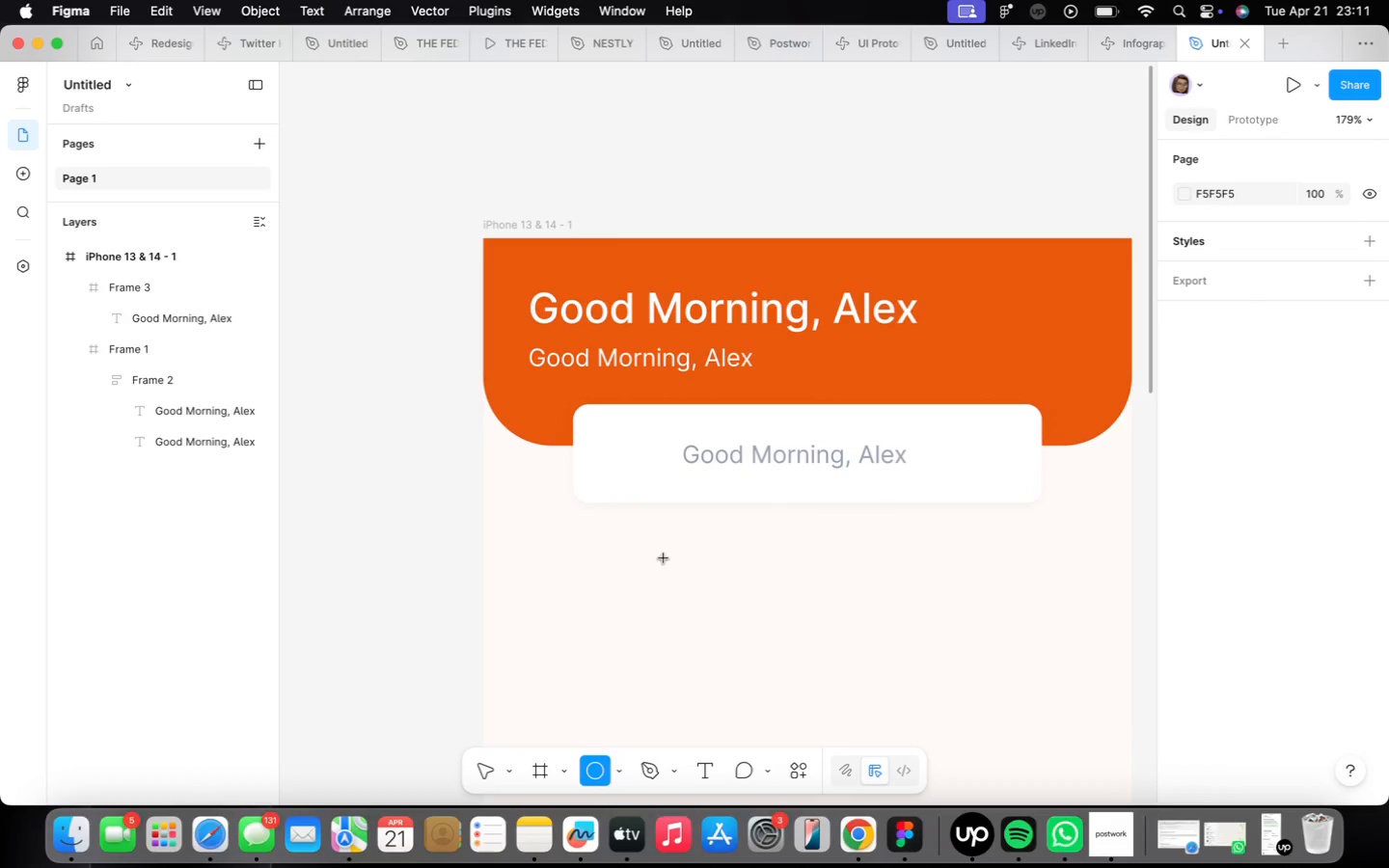 
left_click_drag(start_coordinate=[663, 557], to_coordinate=[756, 657])
 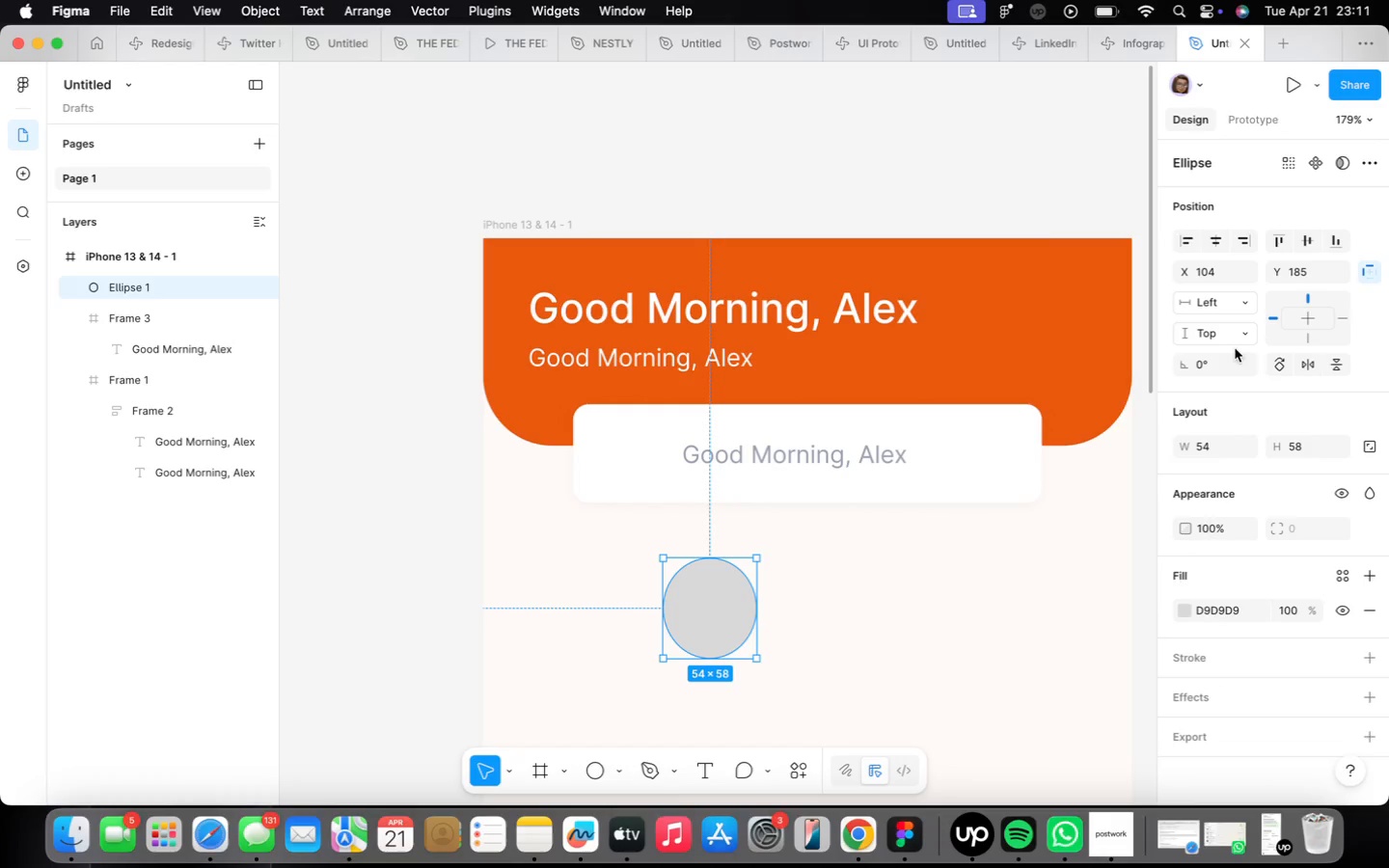 
left_click([1217, 453])
 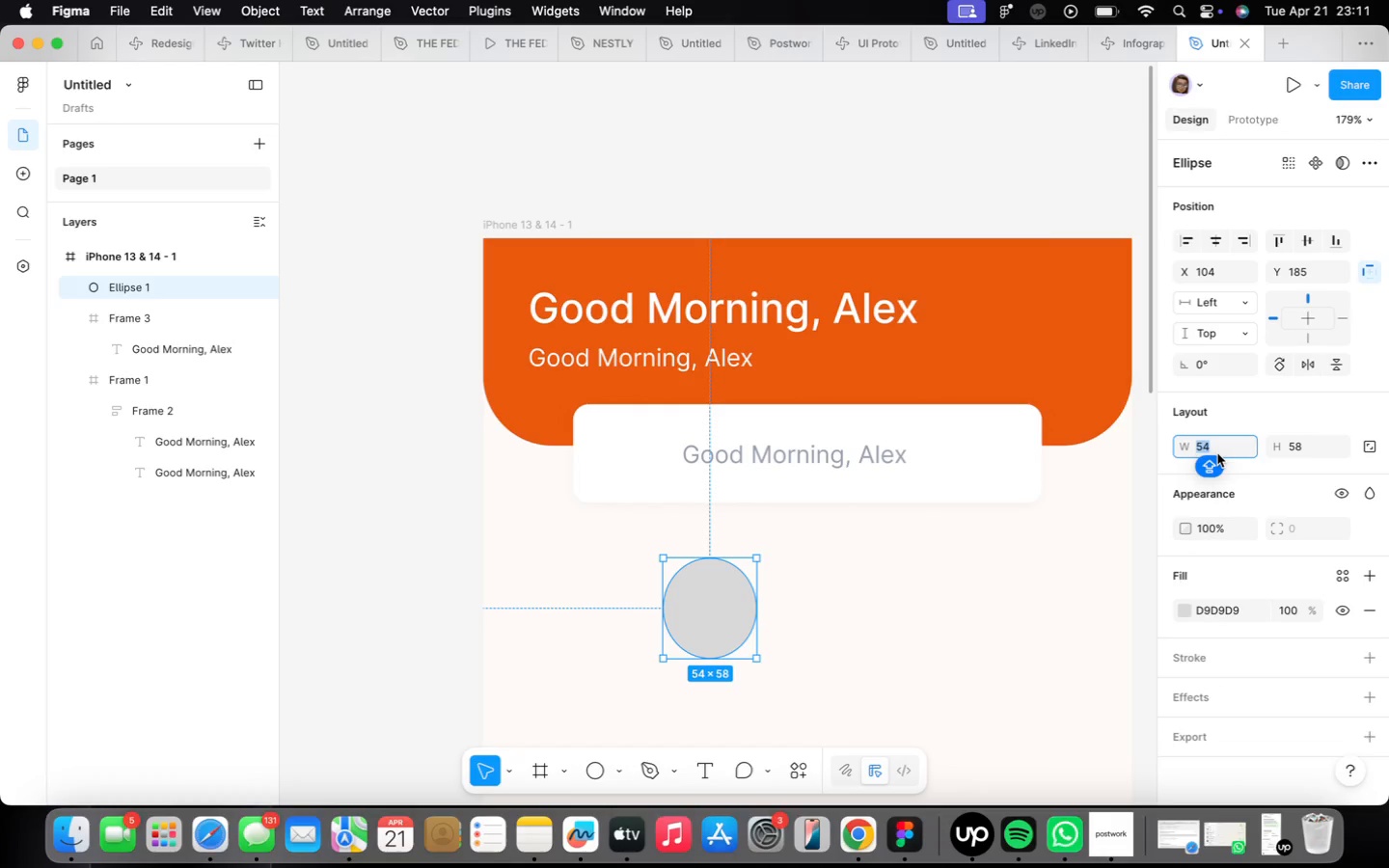 
type(40)
 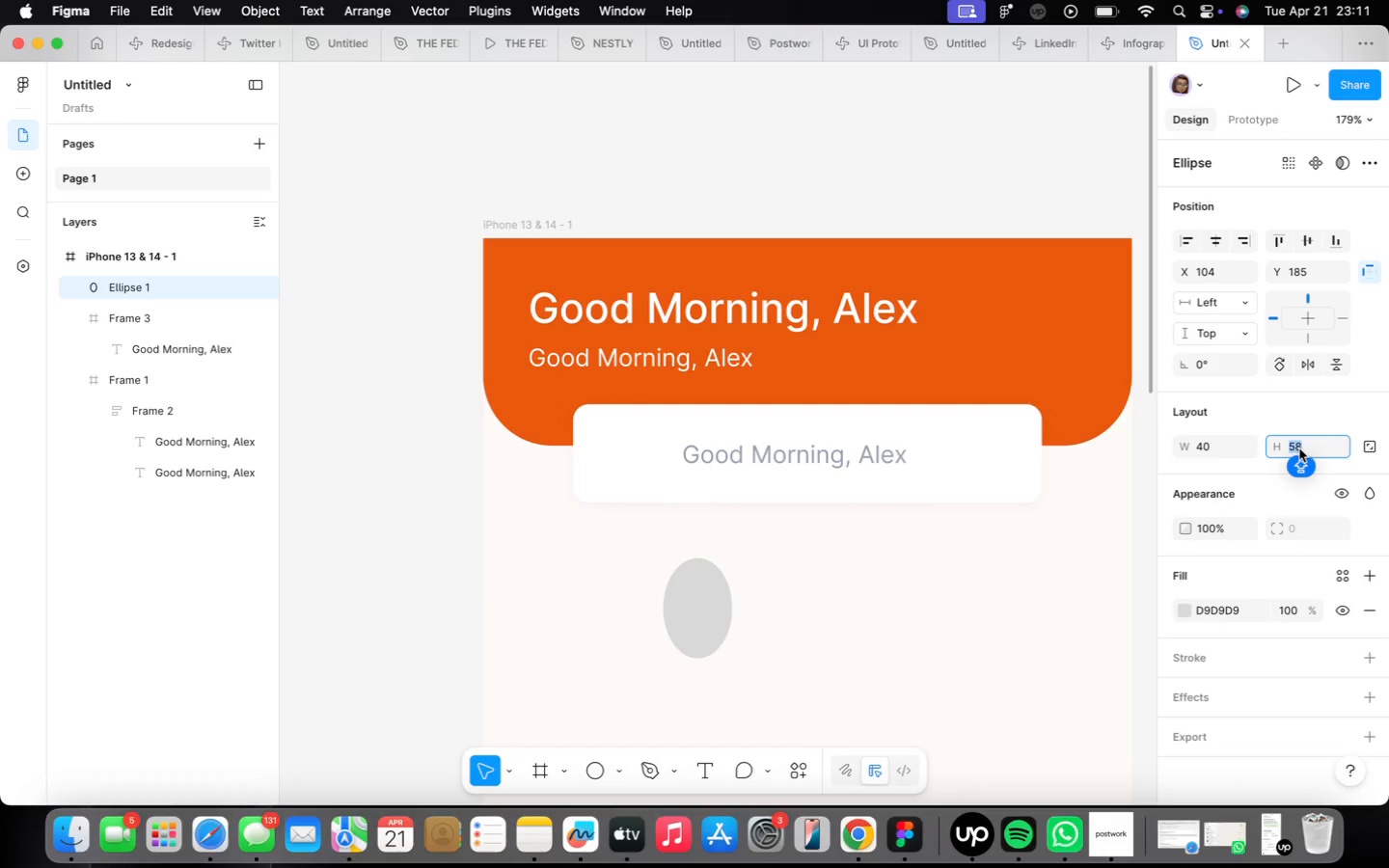 
type(40)
 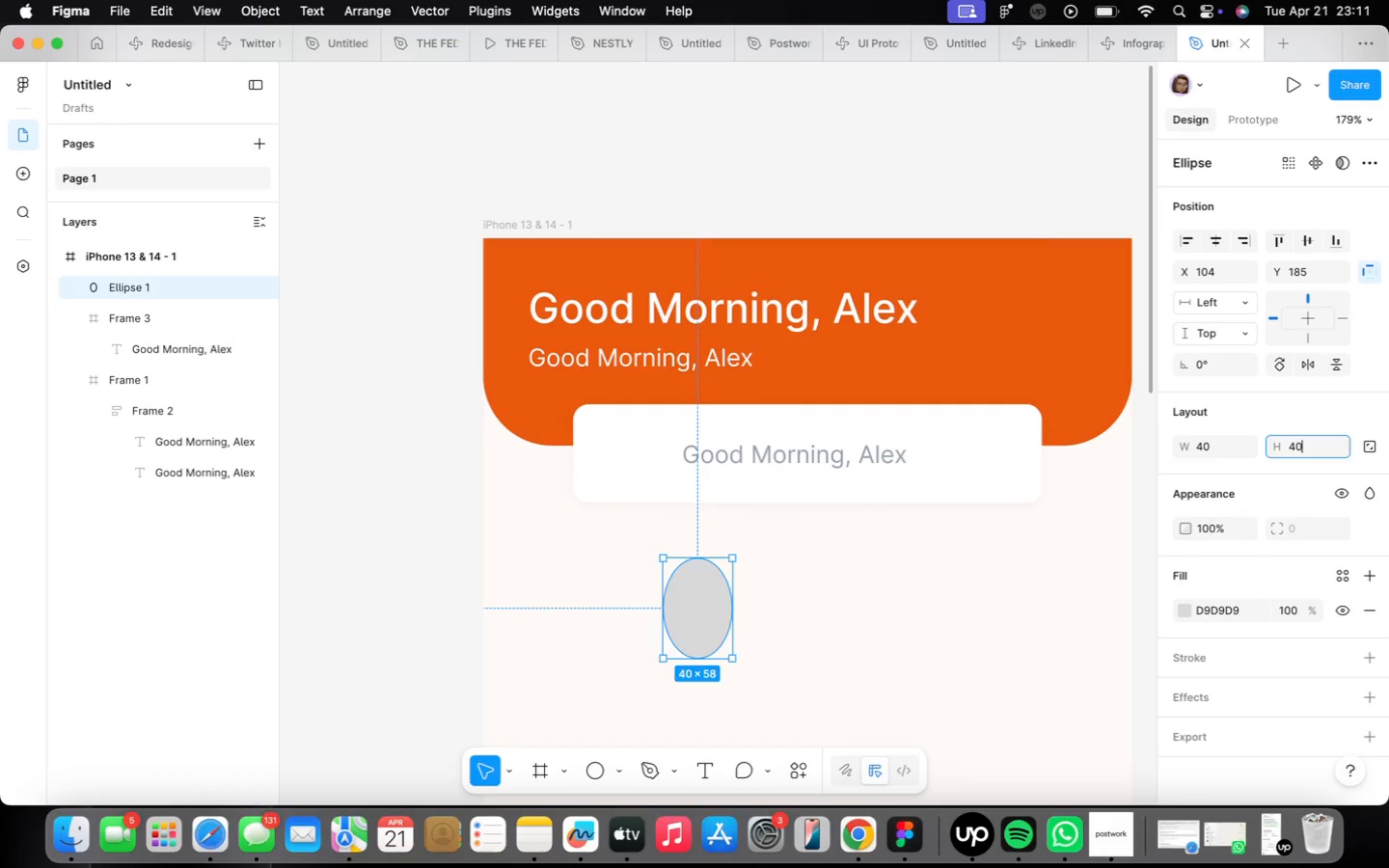 
key(Enter)
 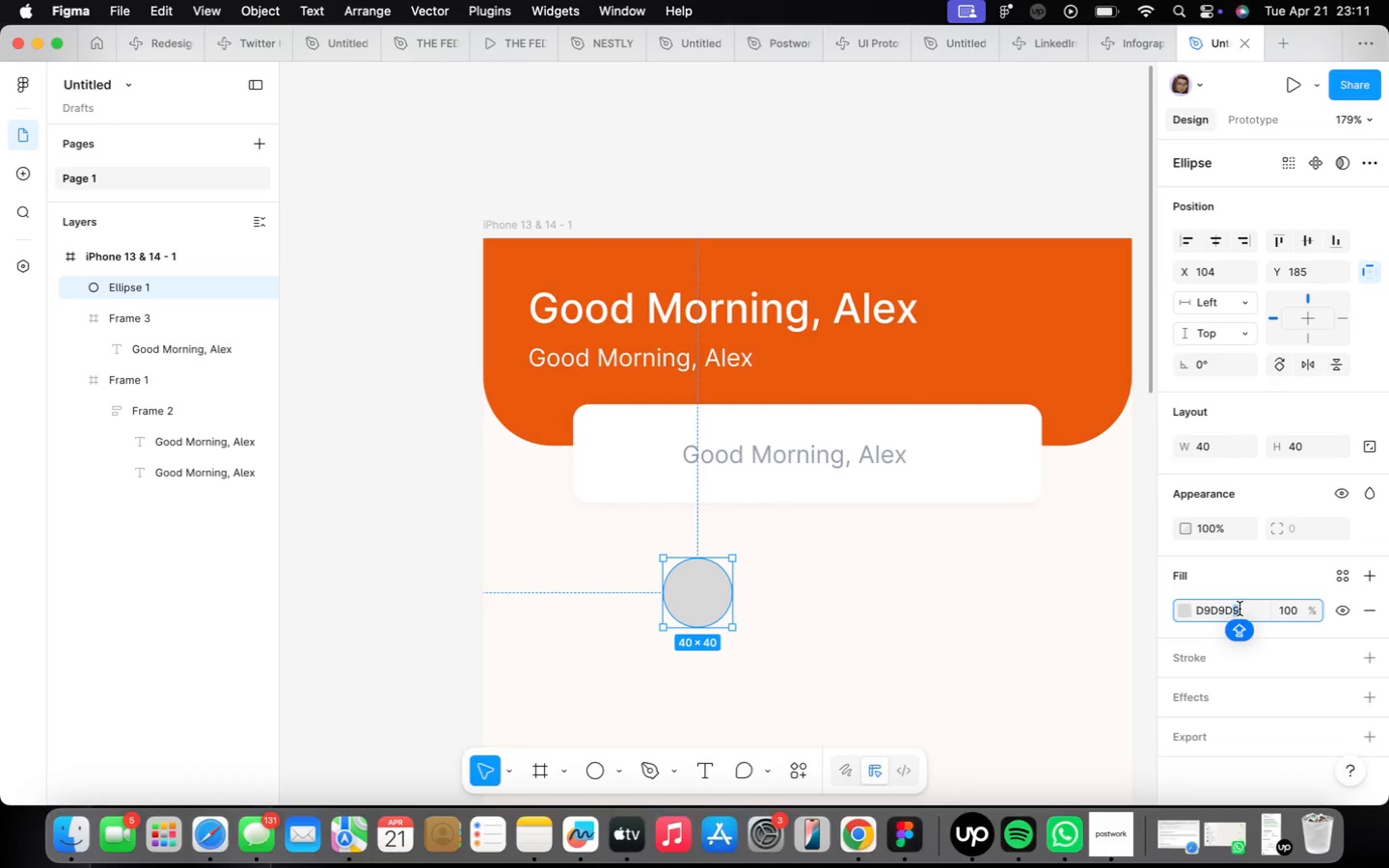 
wait(5.67)
 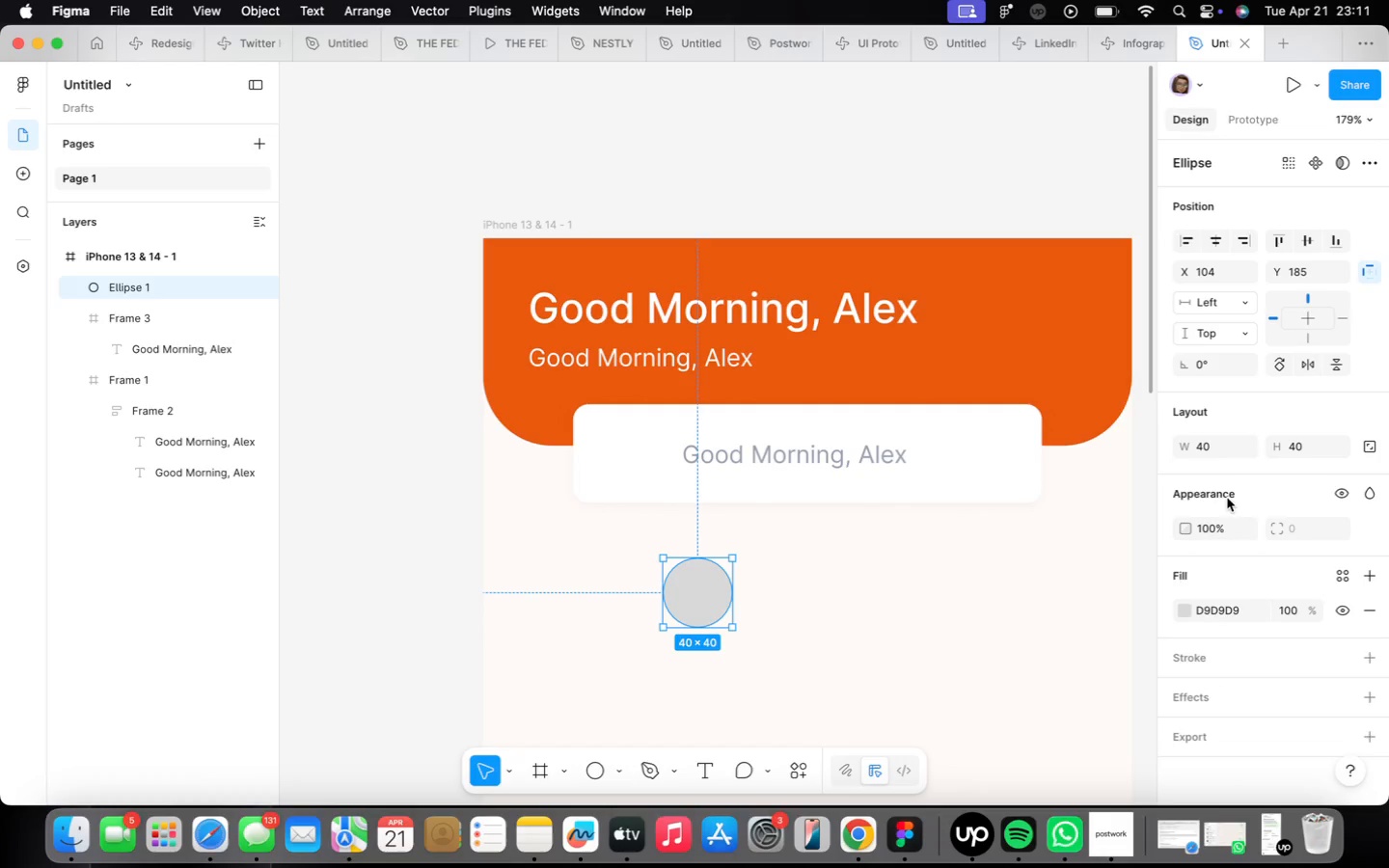 
type(0D)
key(Backspace)
key(Backspace)
key(Backspace)
key(Backspace)
key(Backspace)
key(Backspace)
key(Backspace)
type(0D9488)
 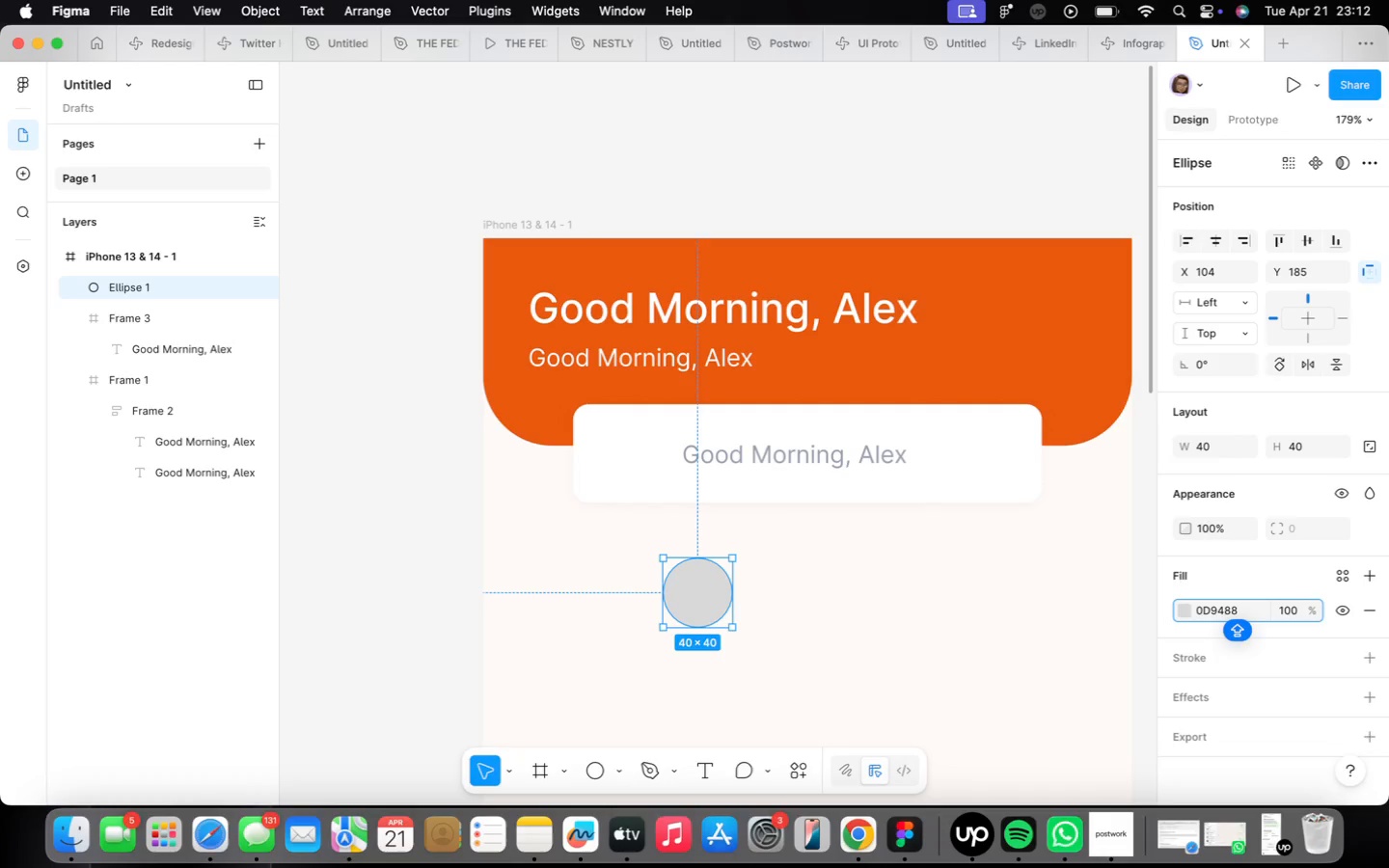 
wait(12.53)
 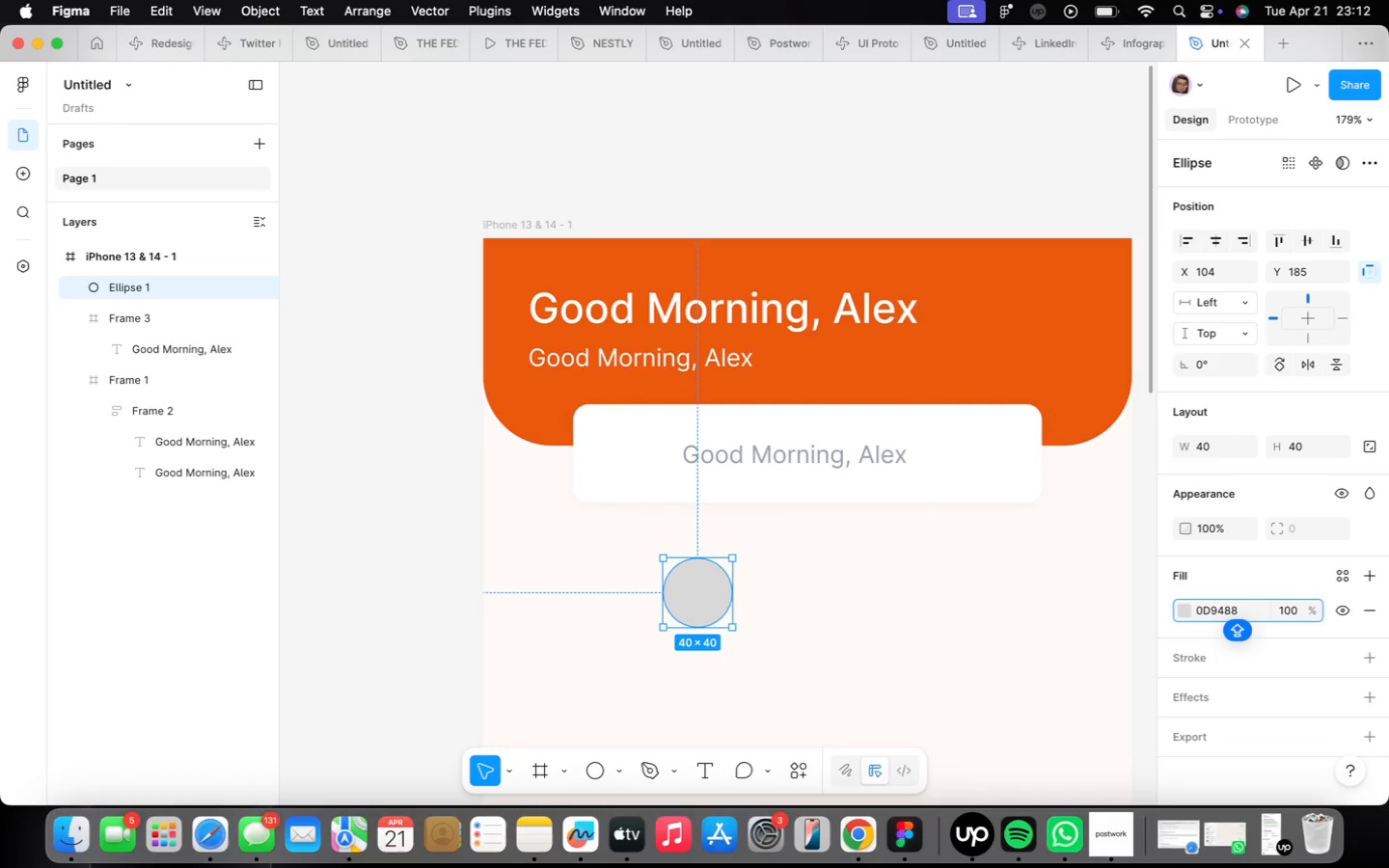 
left_click([1305, 614])
 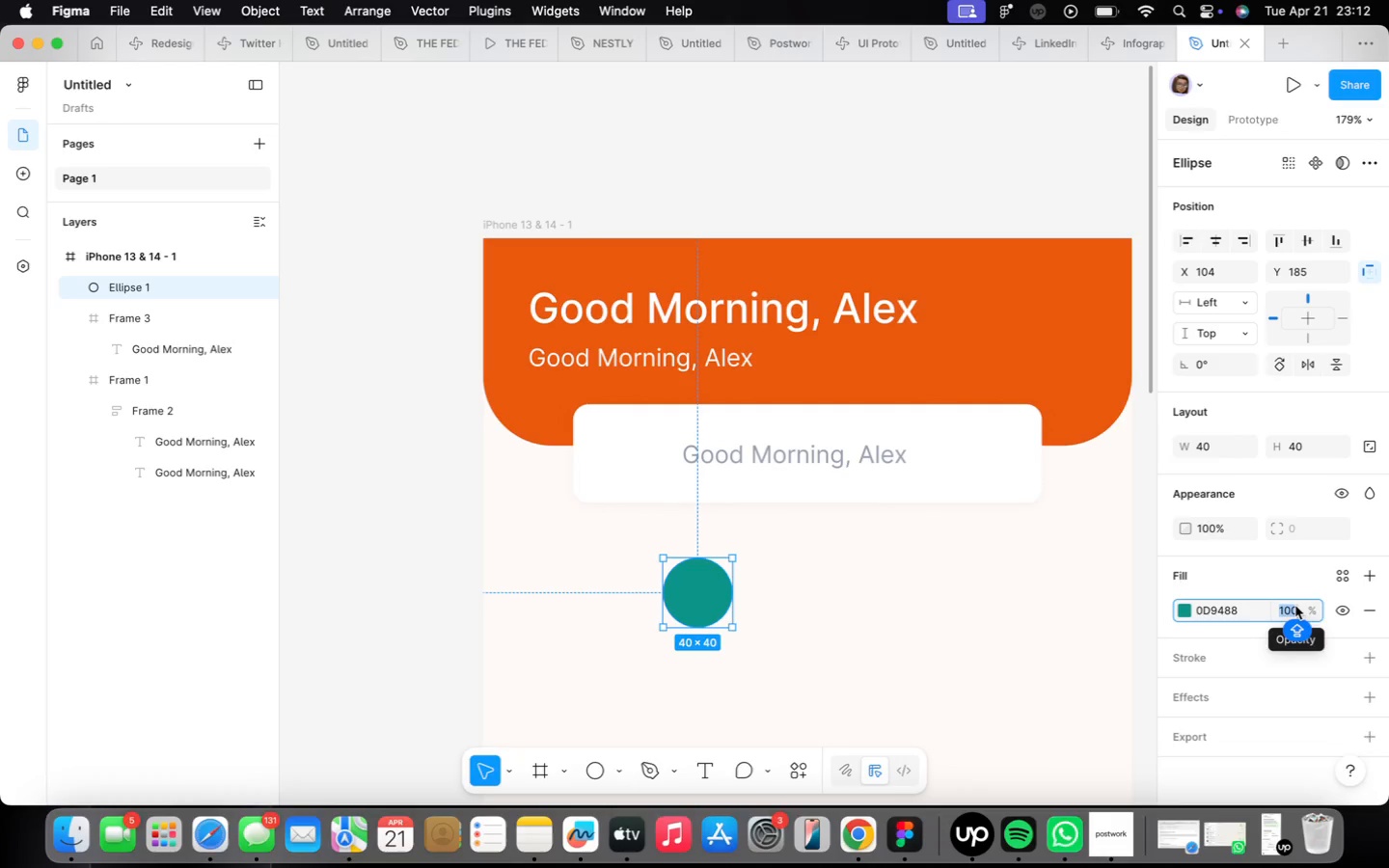 
type(10)
 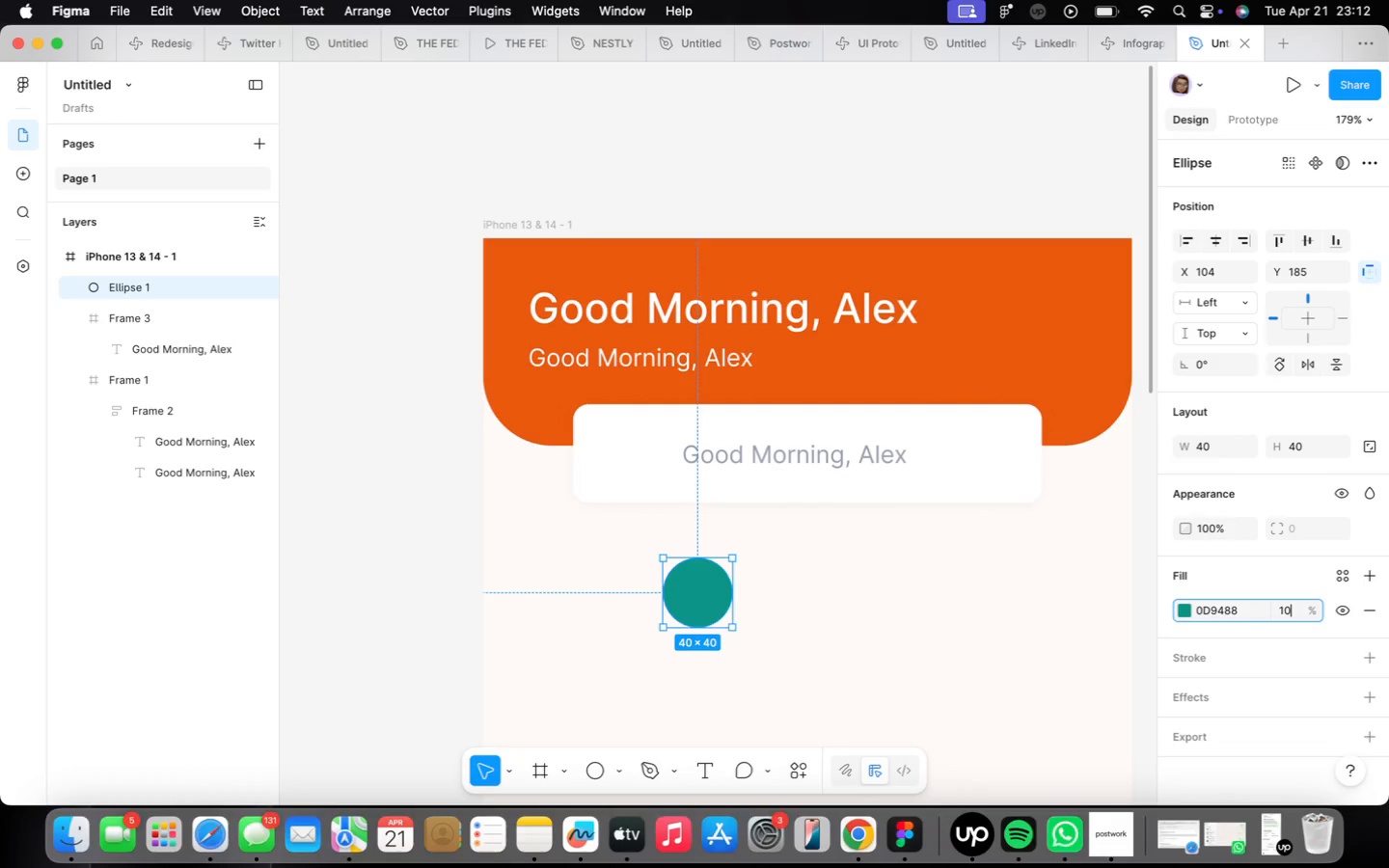 
key(Enter)
 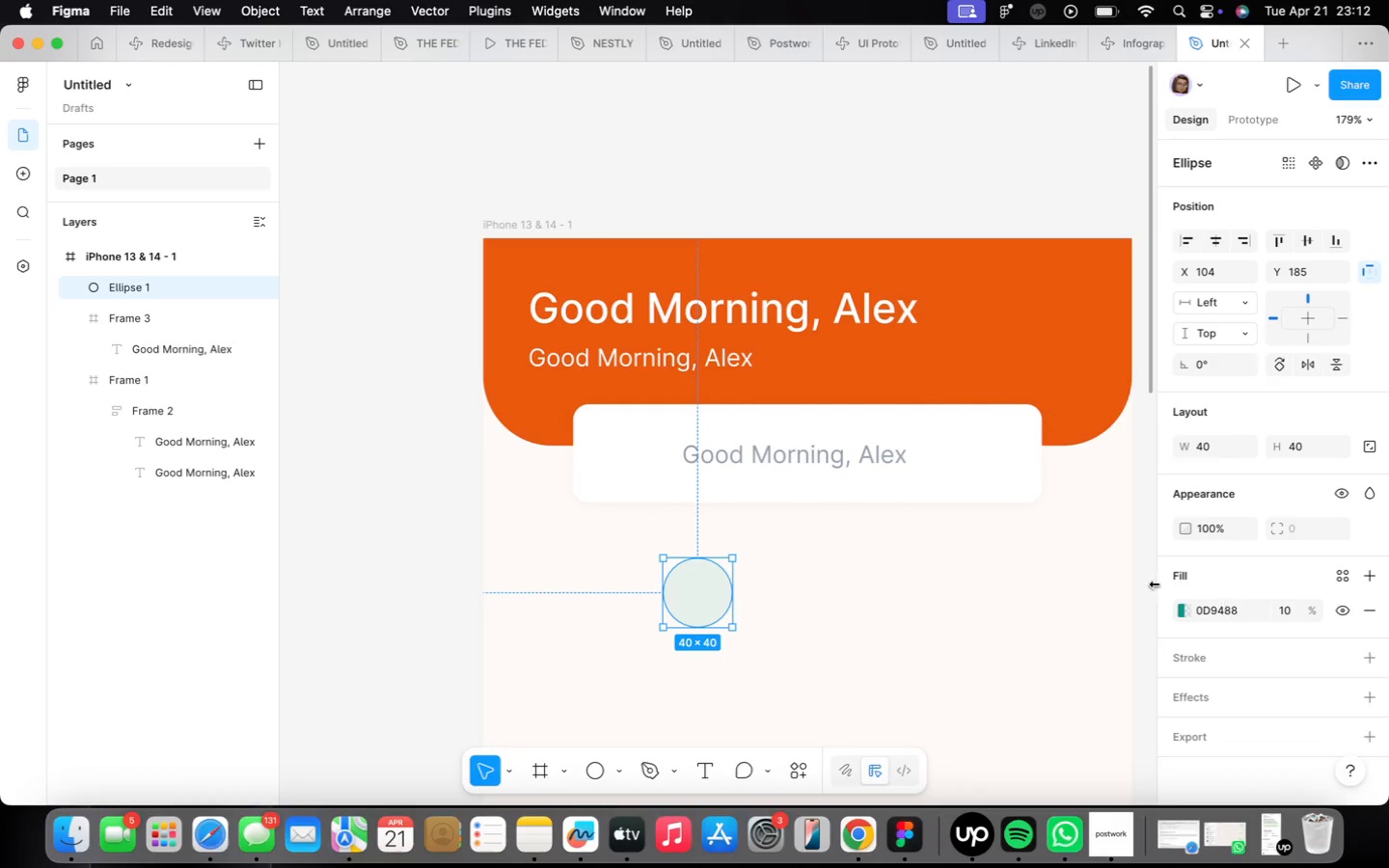 
scroll: coordinate [564, 562], scroll_direction: up, amount: 2.0
 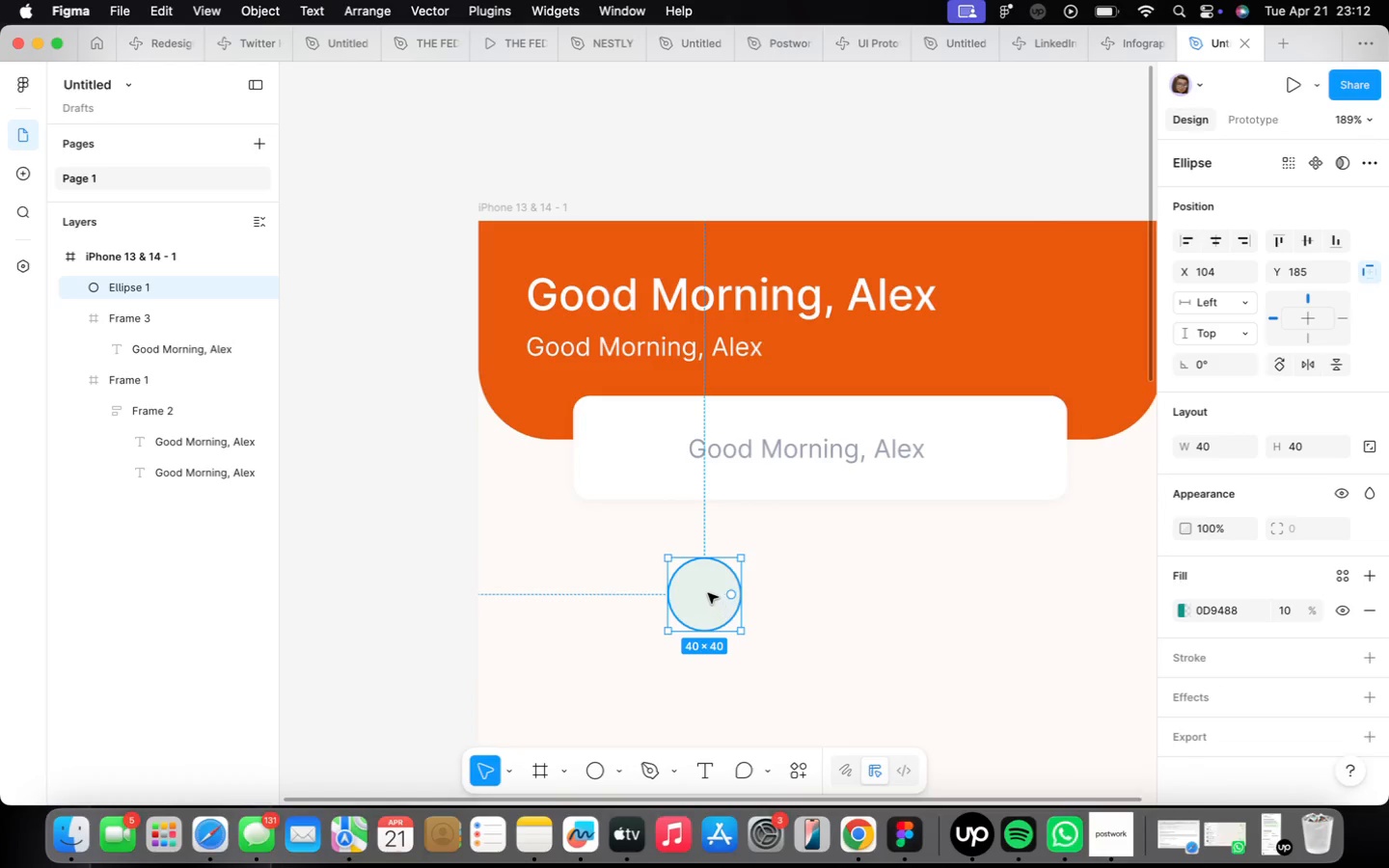 
left_click_drag(start_coordinate=[708, 593], to_coordinate=[632, 450])
 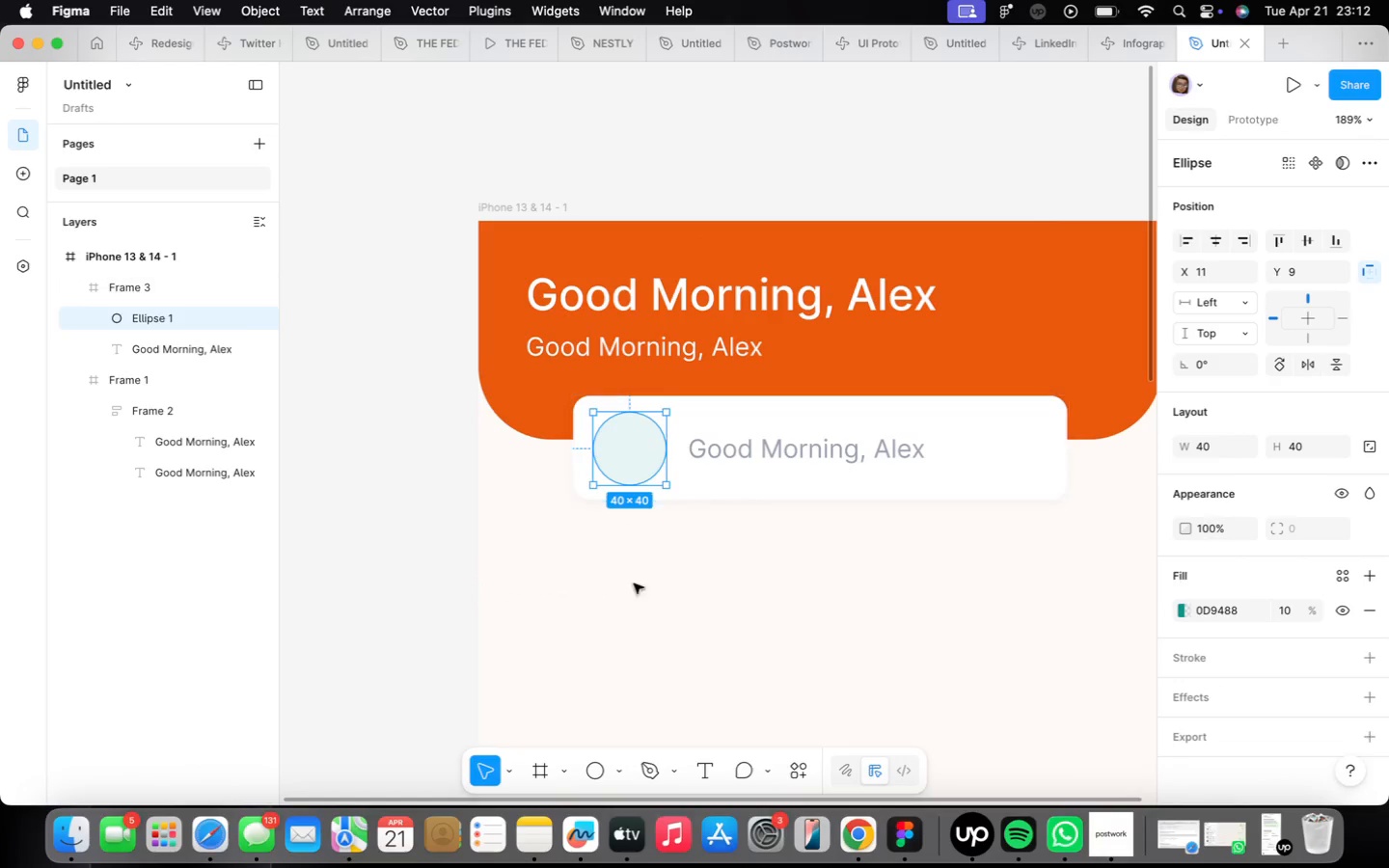 
mouse_move([629, 609])
 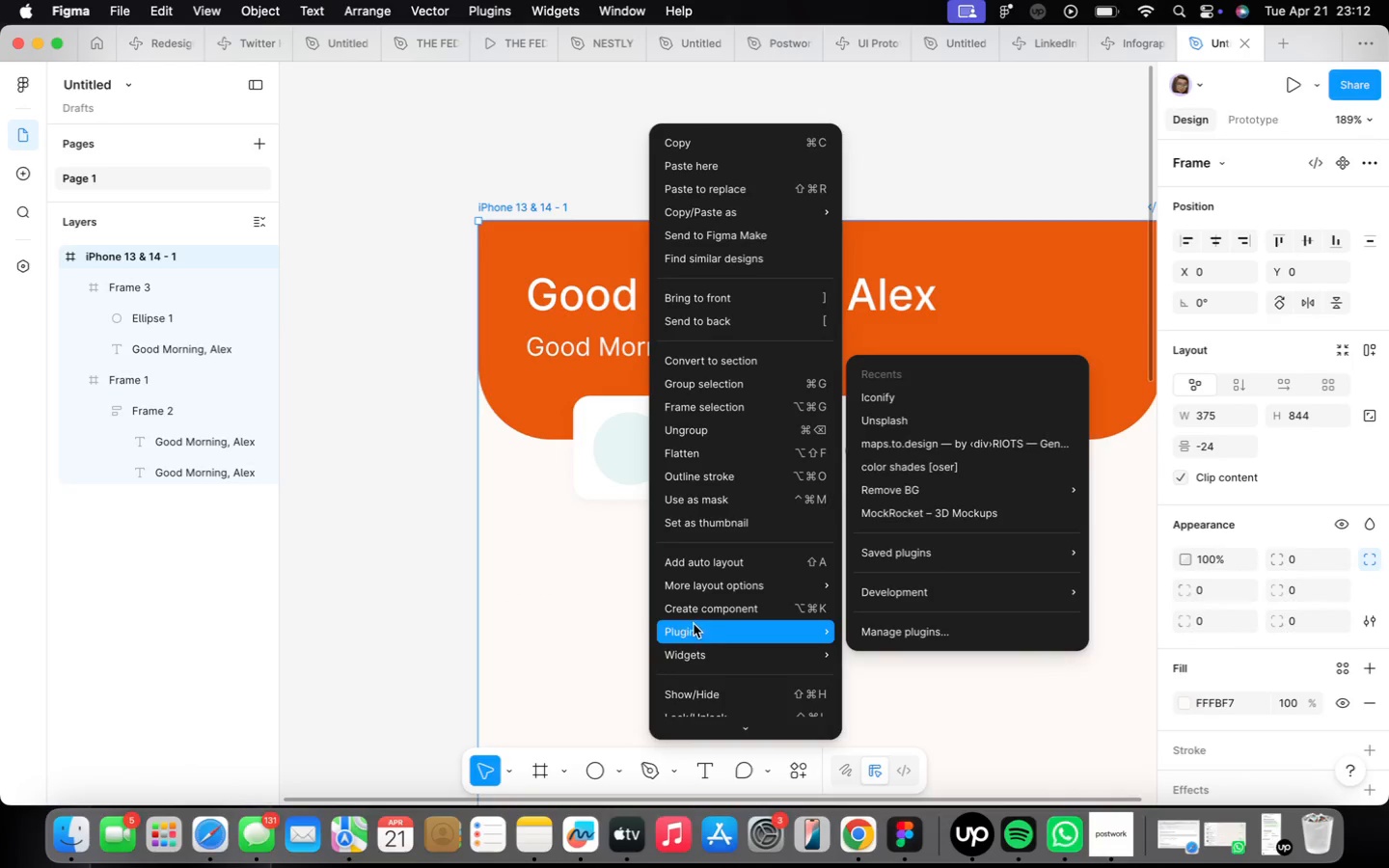 
left_click([960, 397])
 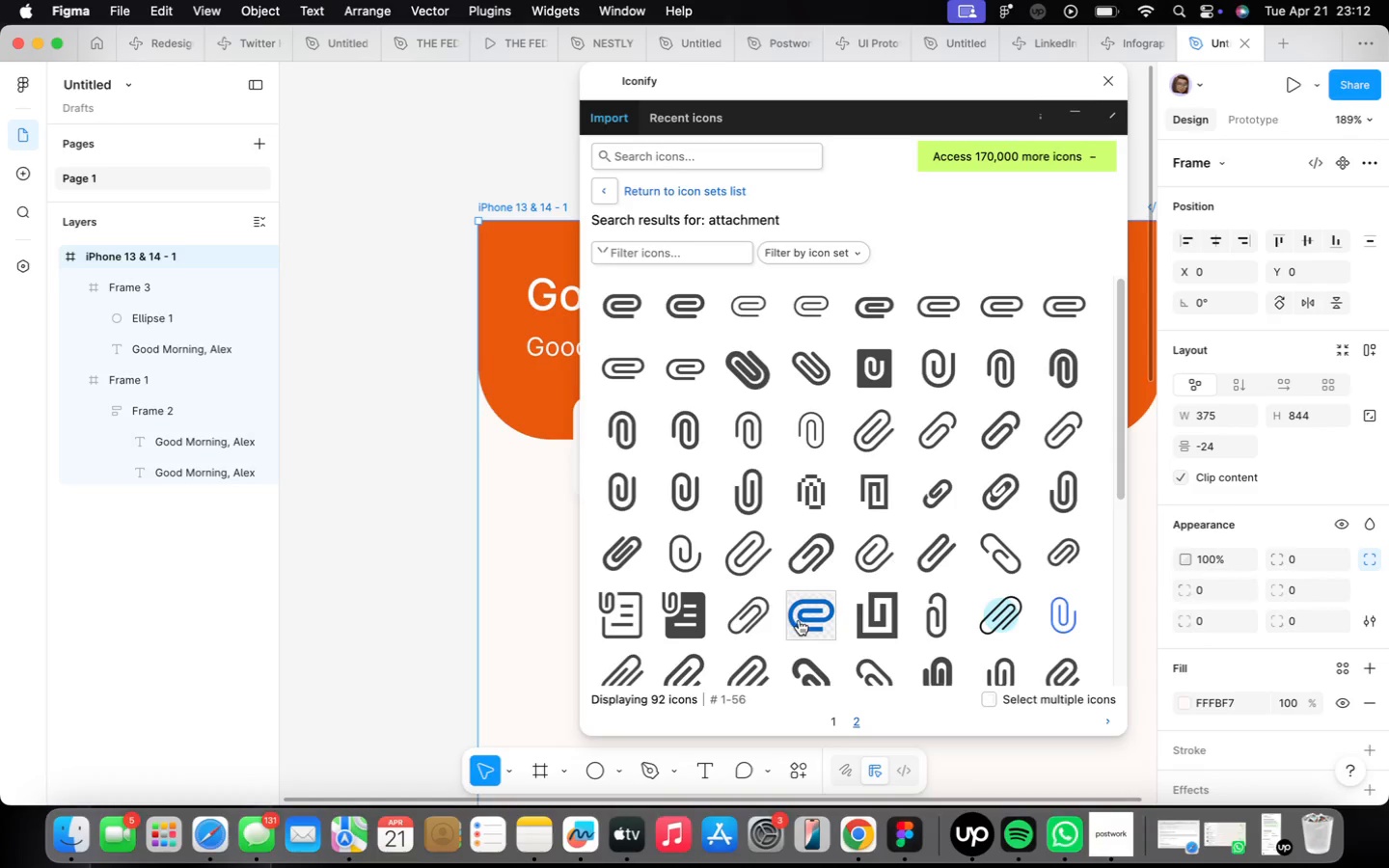 
left_click([692, 153])
 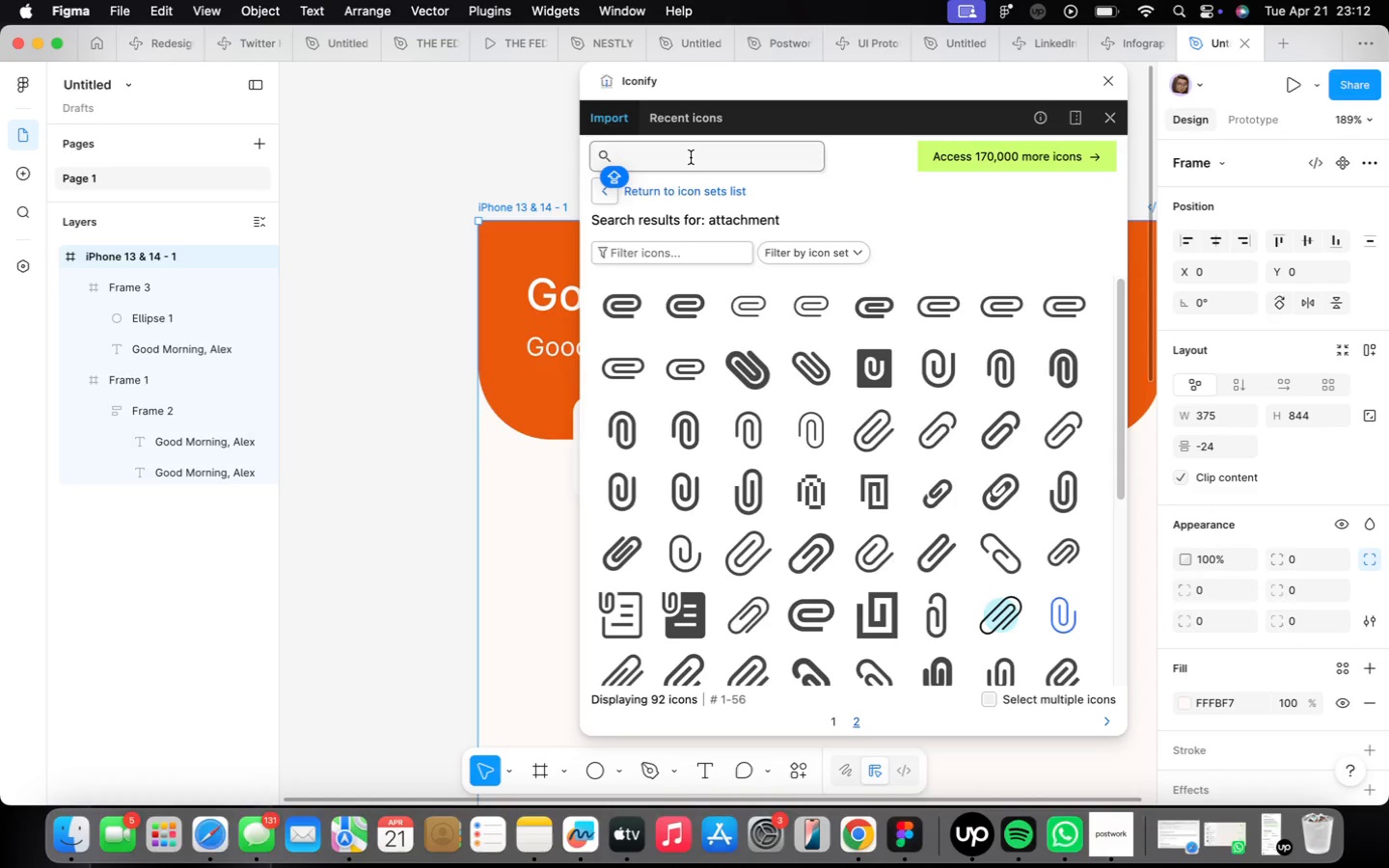 
type(SCAN)
 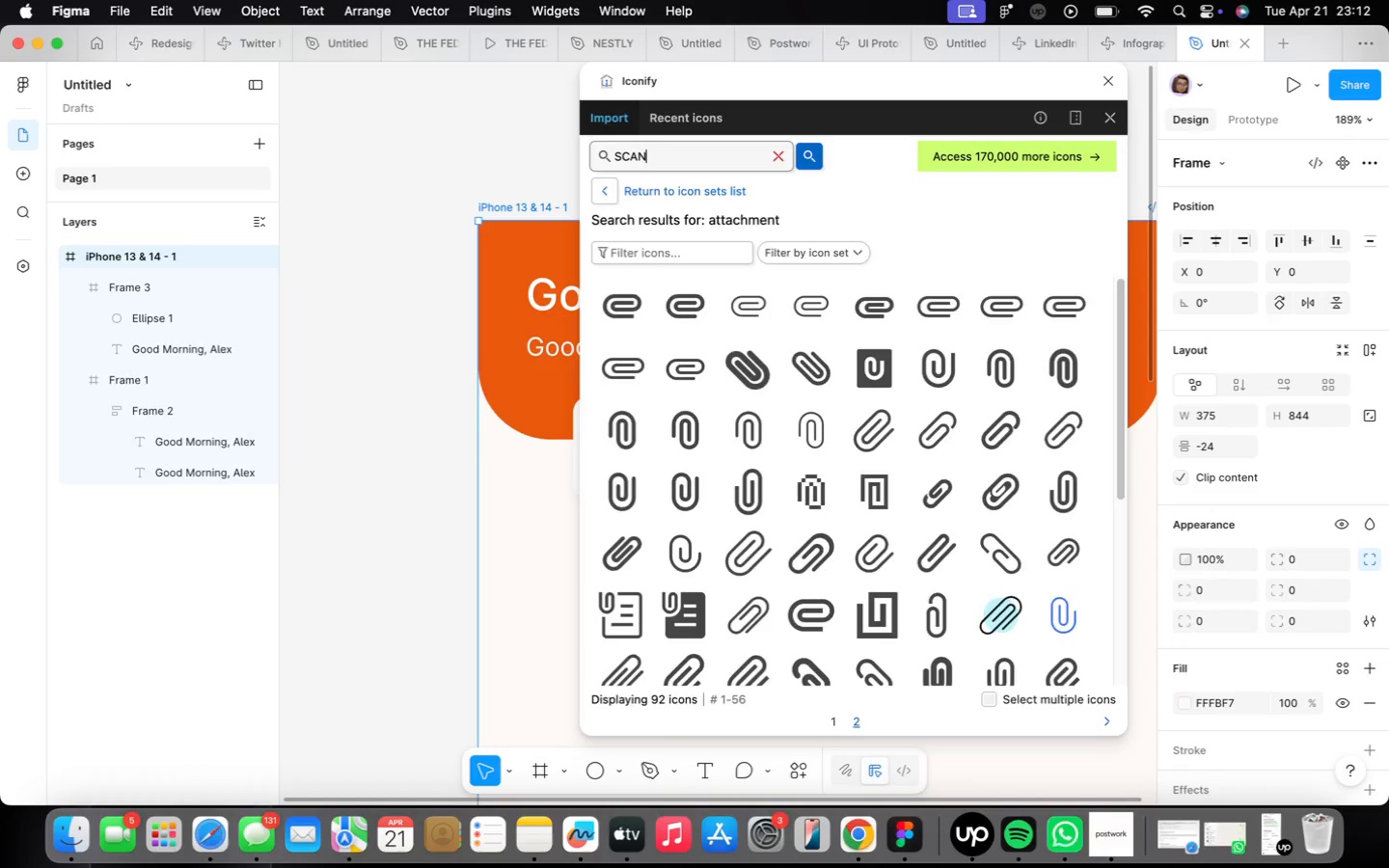 
key(Enter)
 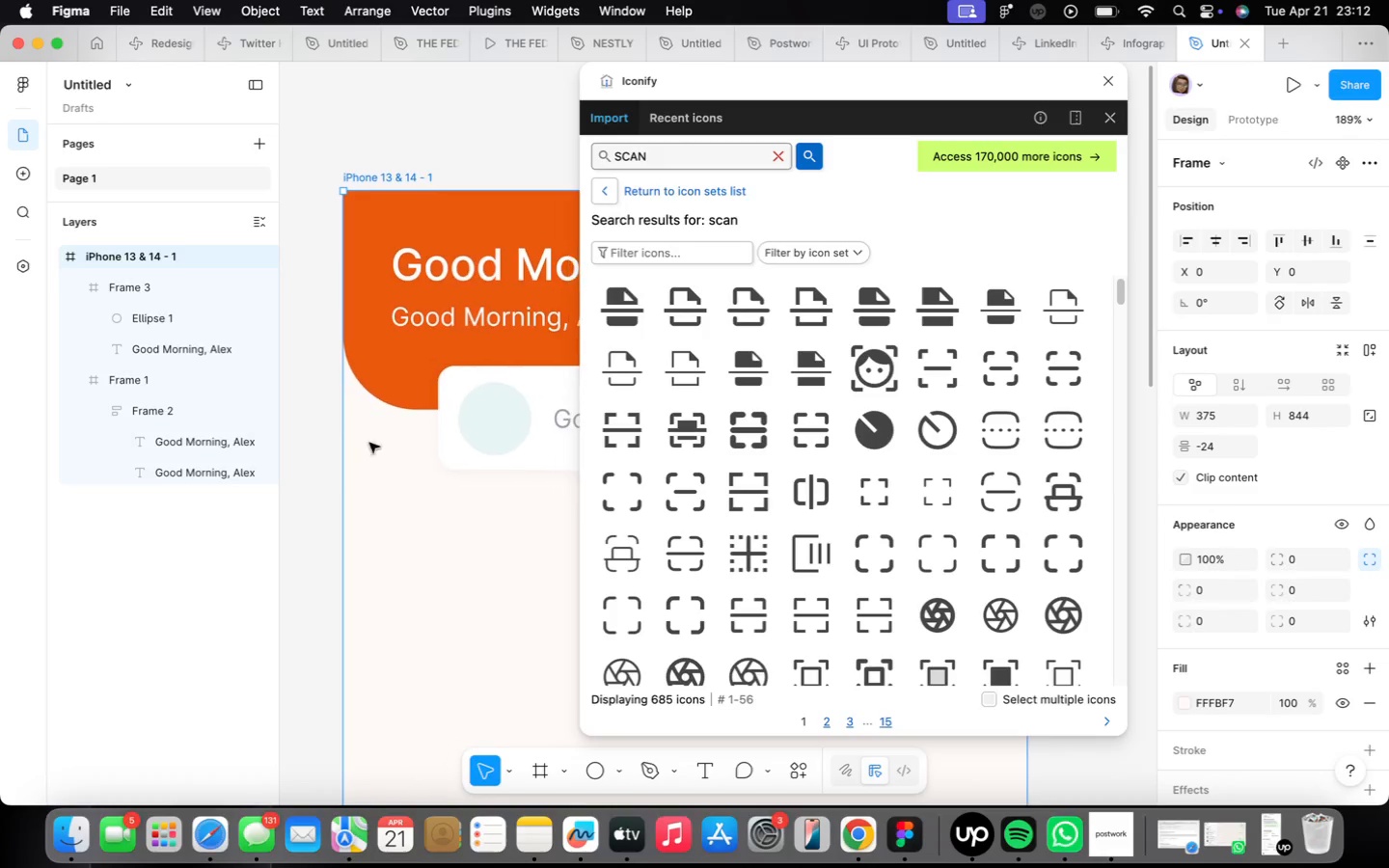 
left_click([619, 495])
 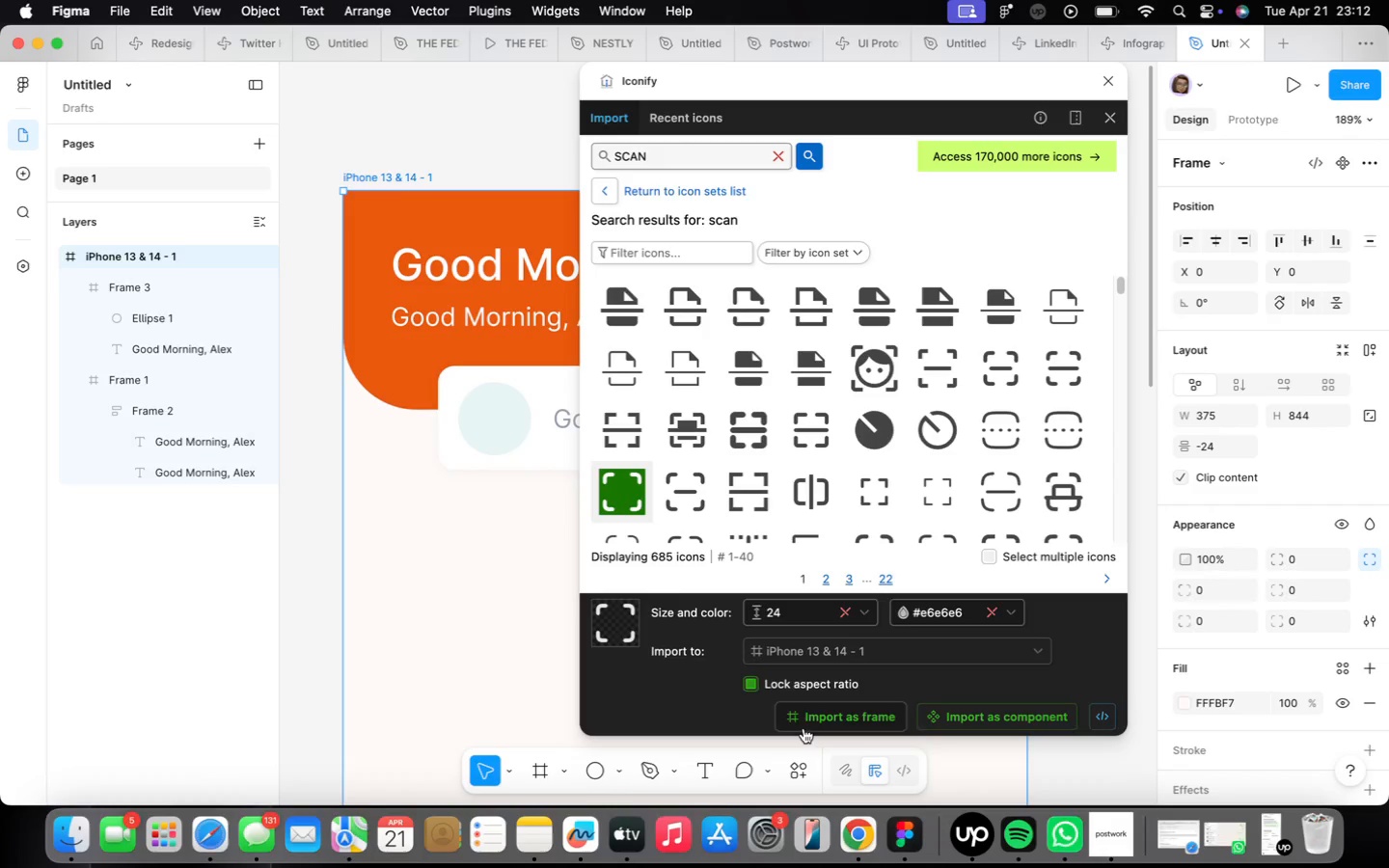 
left_click([797, 715])
 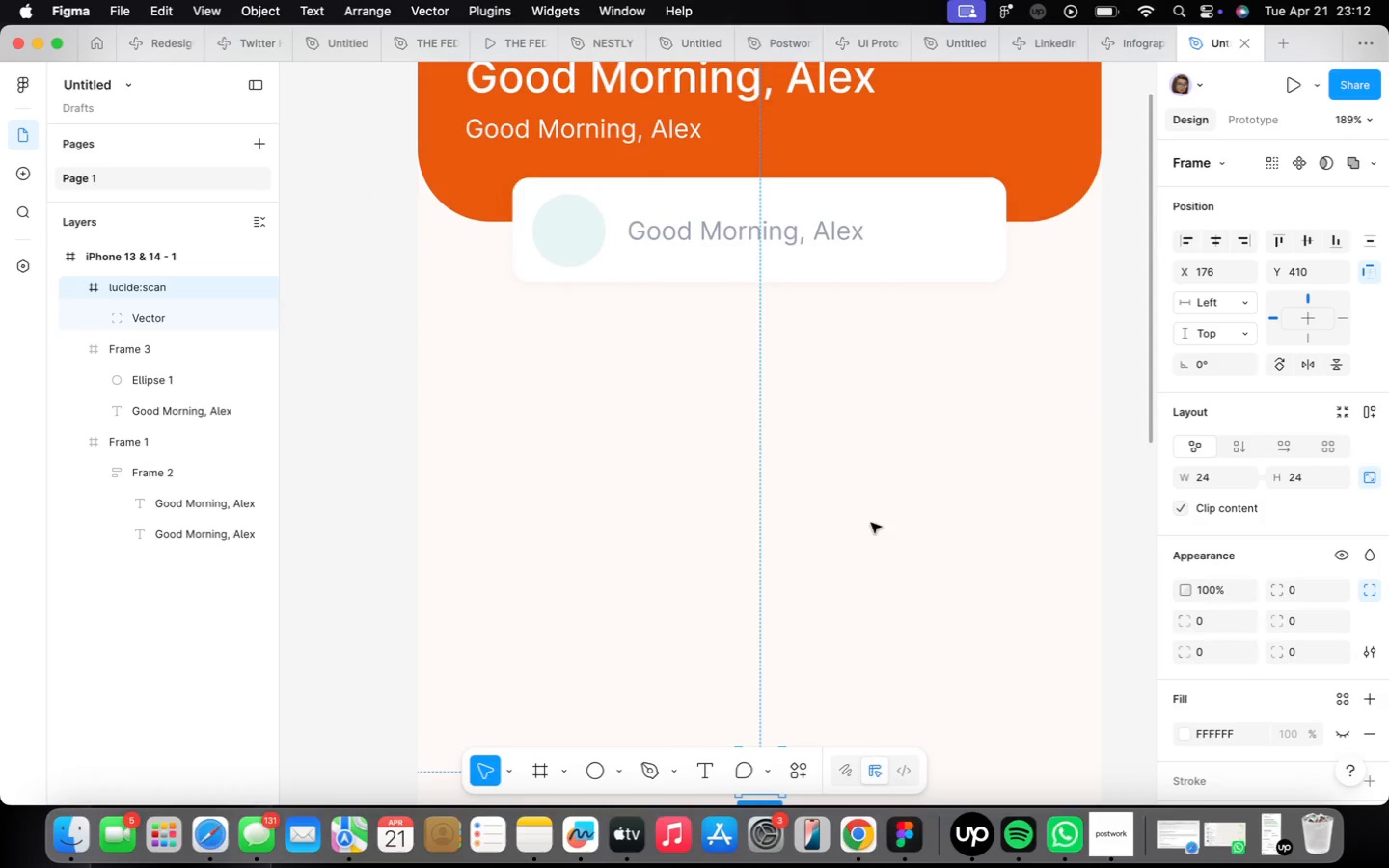 
left_click_drag(start_coordinate=[849, 623], to_coordinate=[701, 206])
 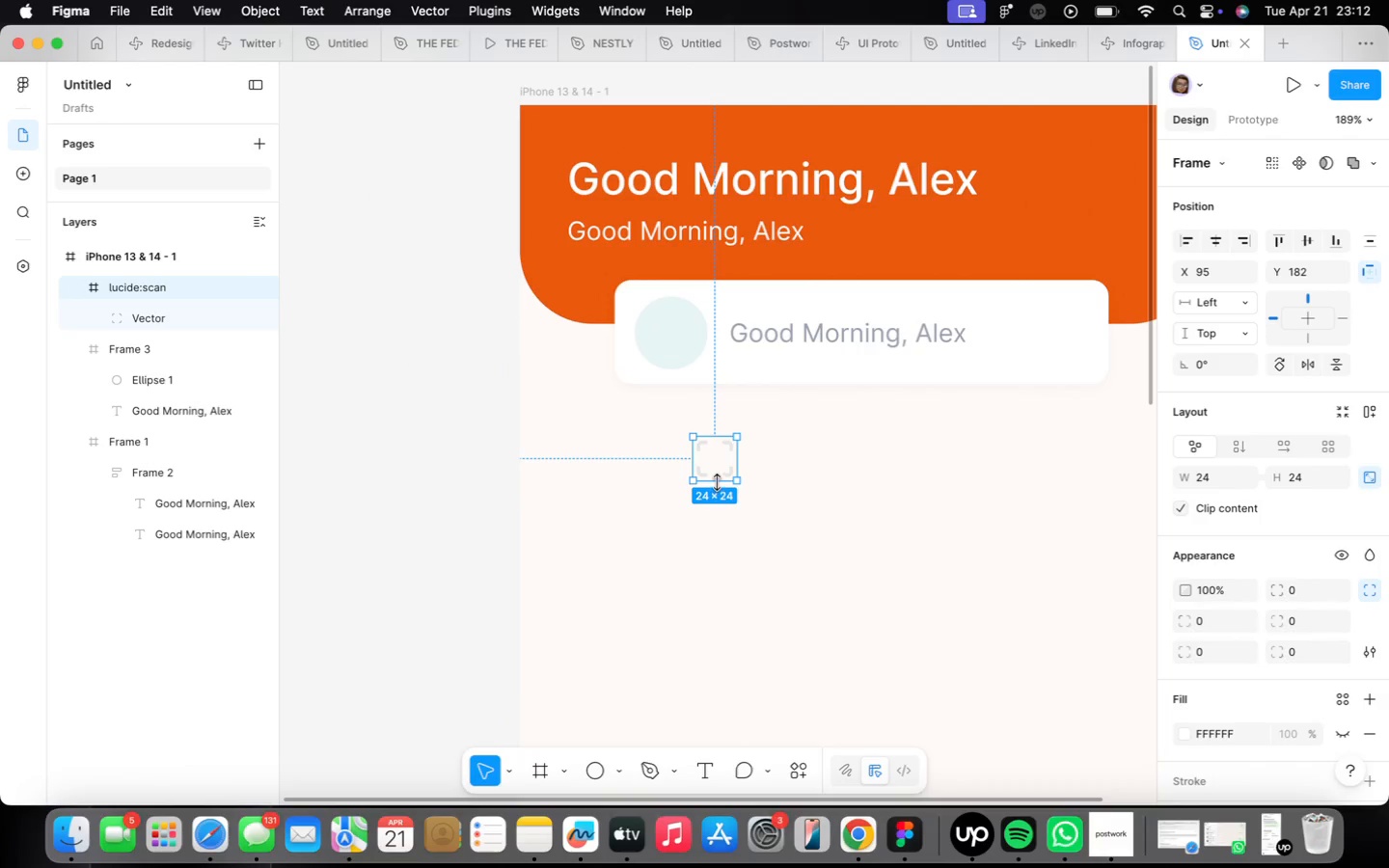 
scroll: coordinate [719, 483], scroll_direction: up, amount: 3.0
 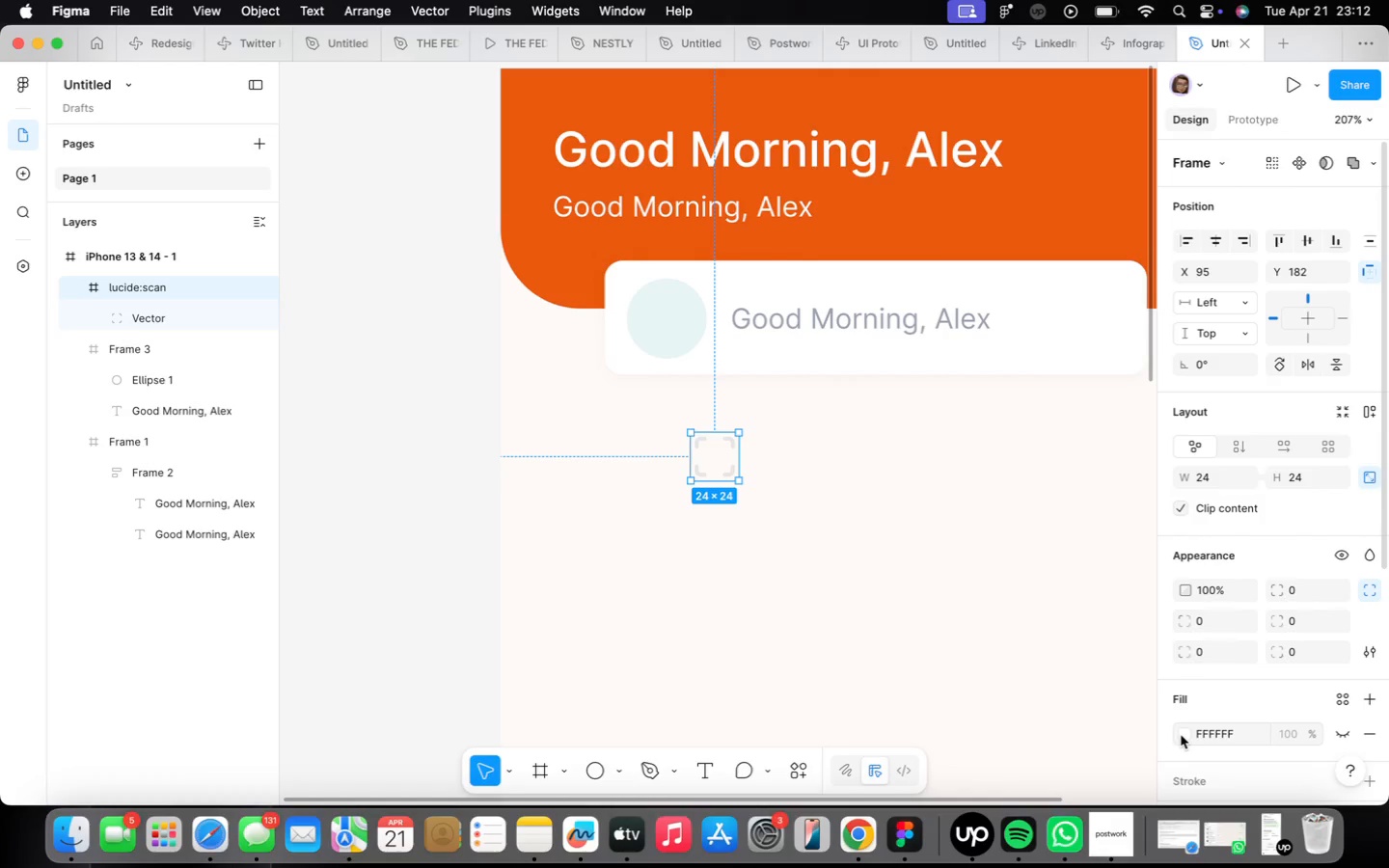 
wait(5.8)
 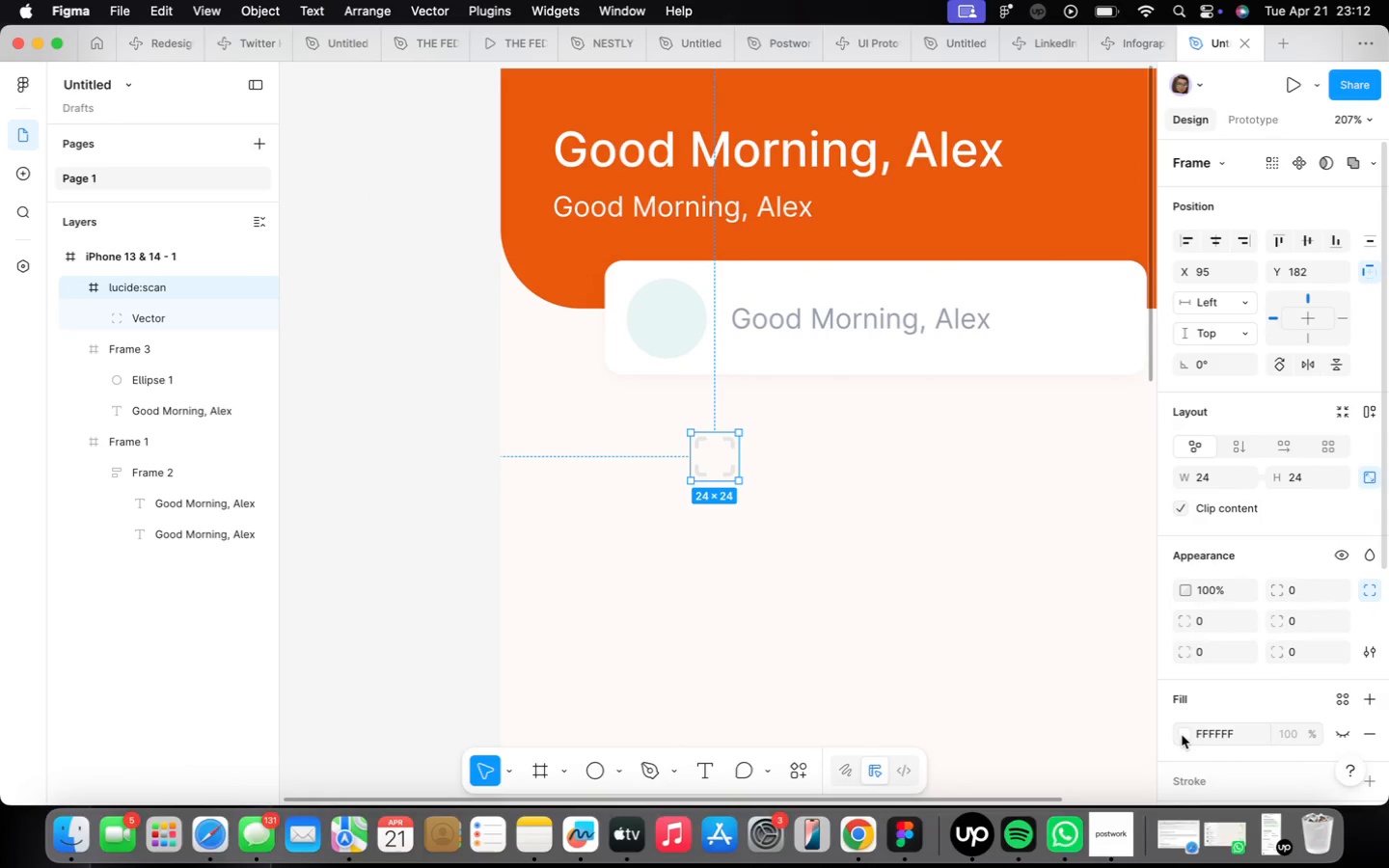 
left_click([1179, 731])
 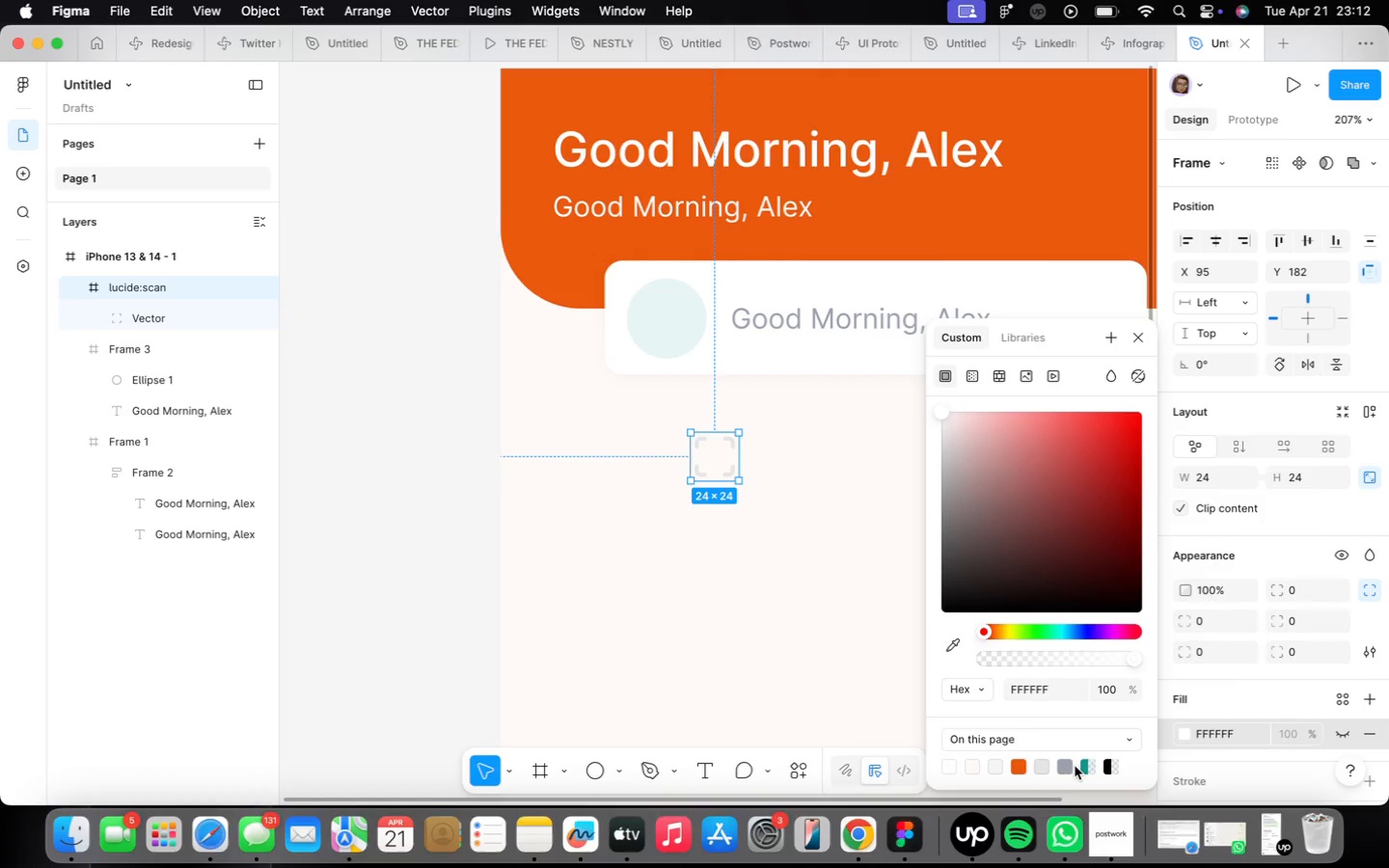 
double_click([1083, 765])
 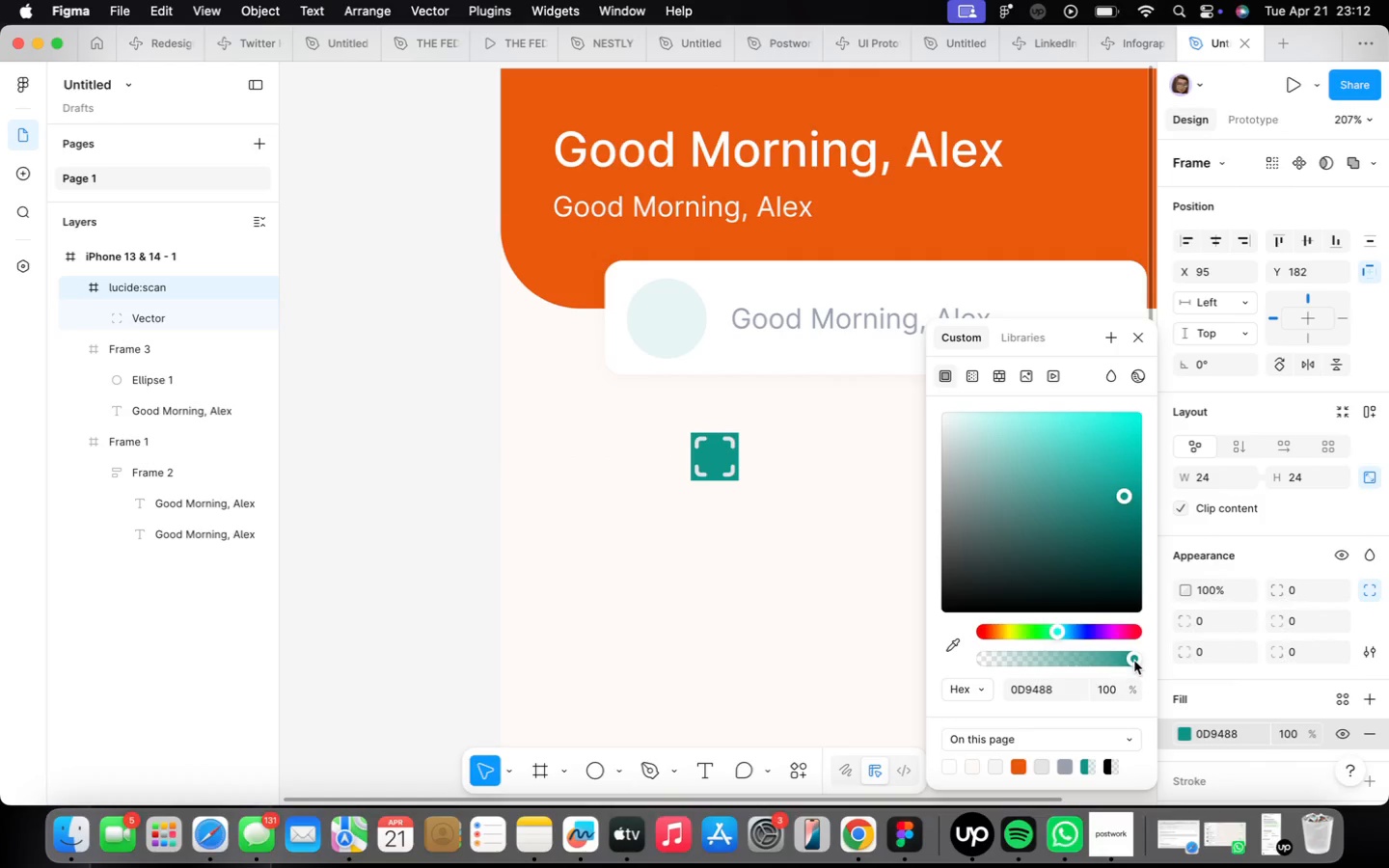 
key(Meta+Z)
 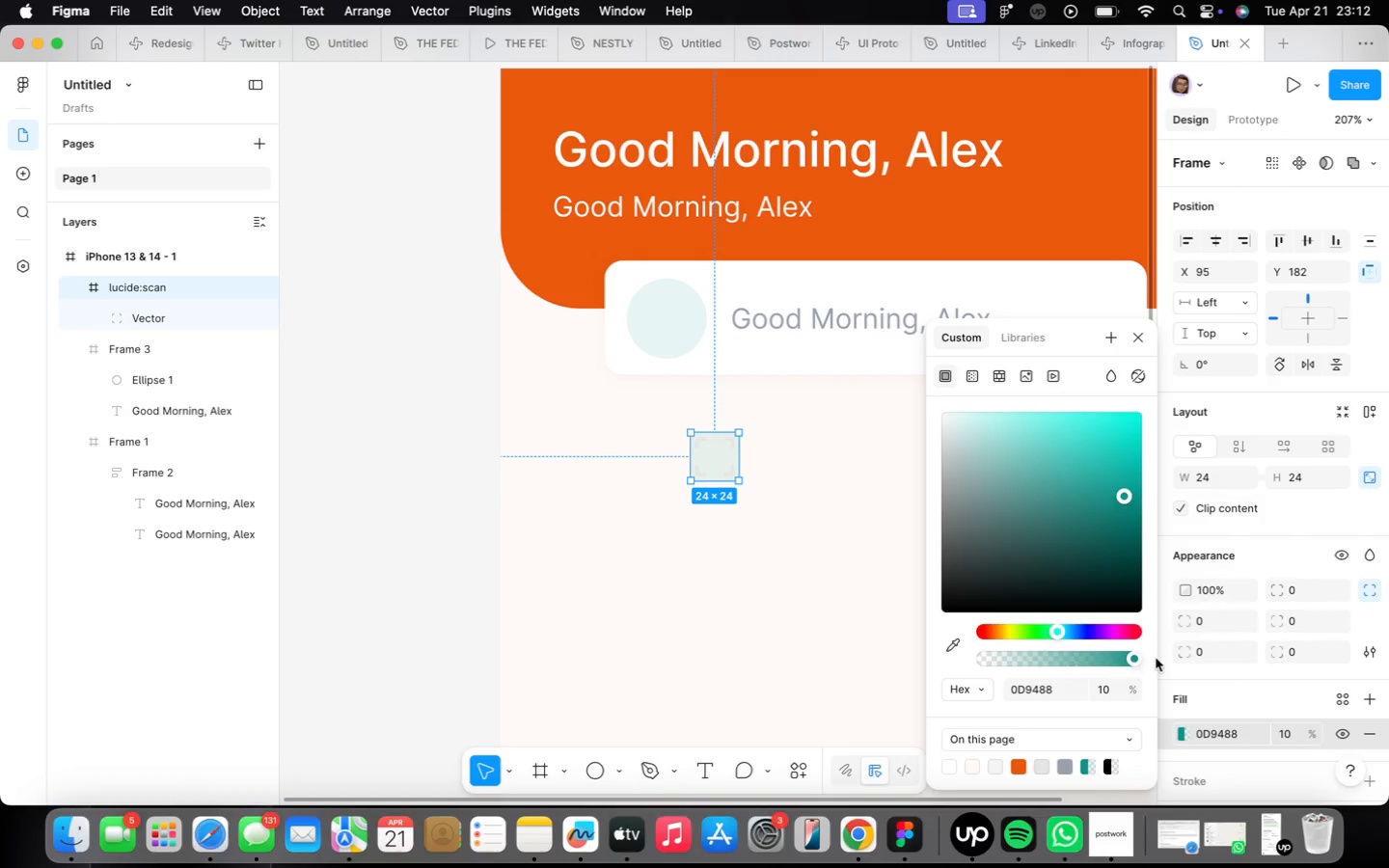 
scroll: coordinate [1243, 659], scroll_direction: down, amount: 19.0
 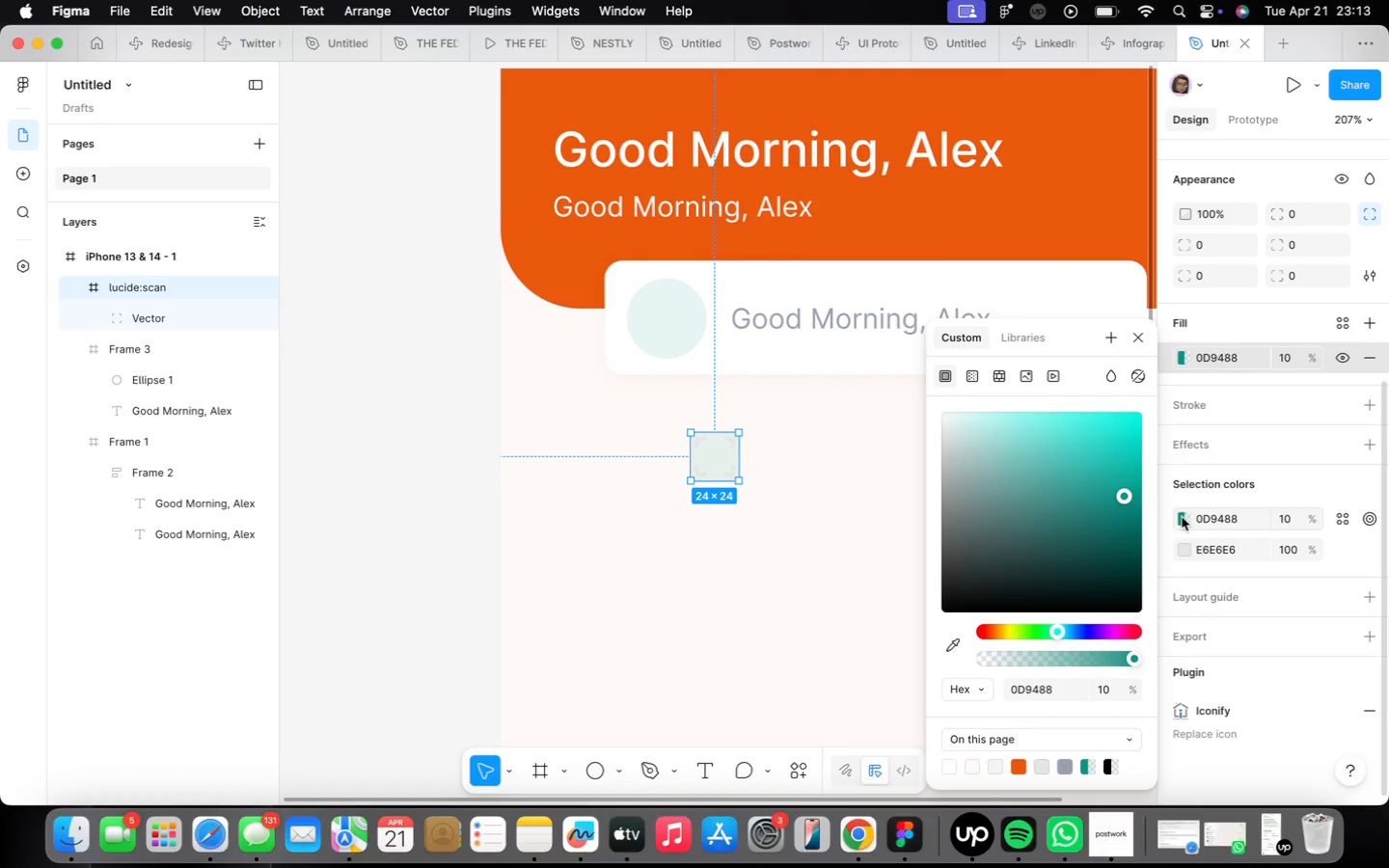 
key(Meta+CommandLeft)
 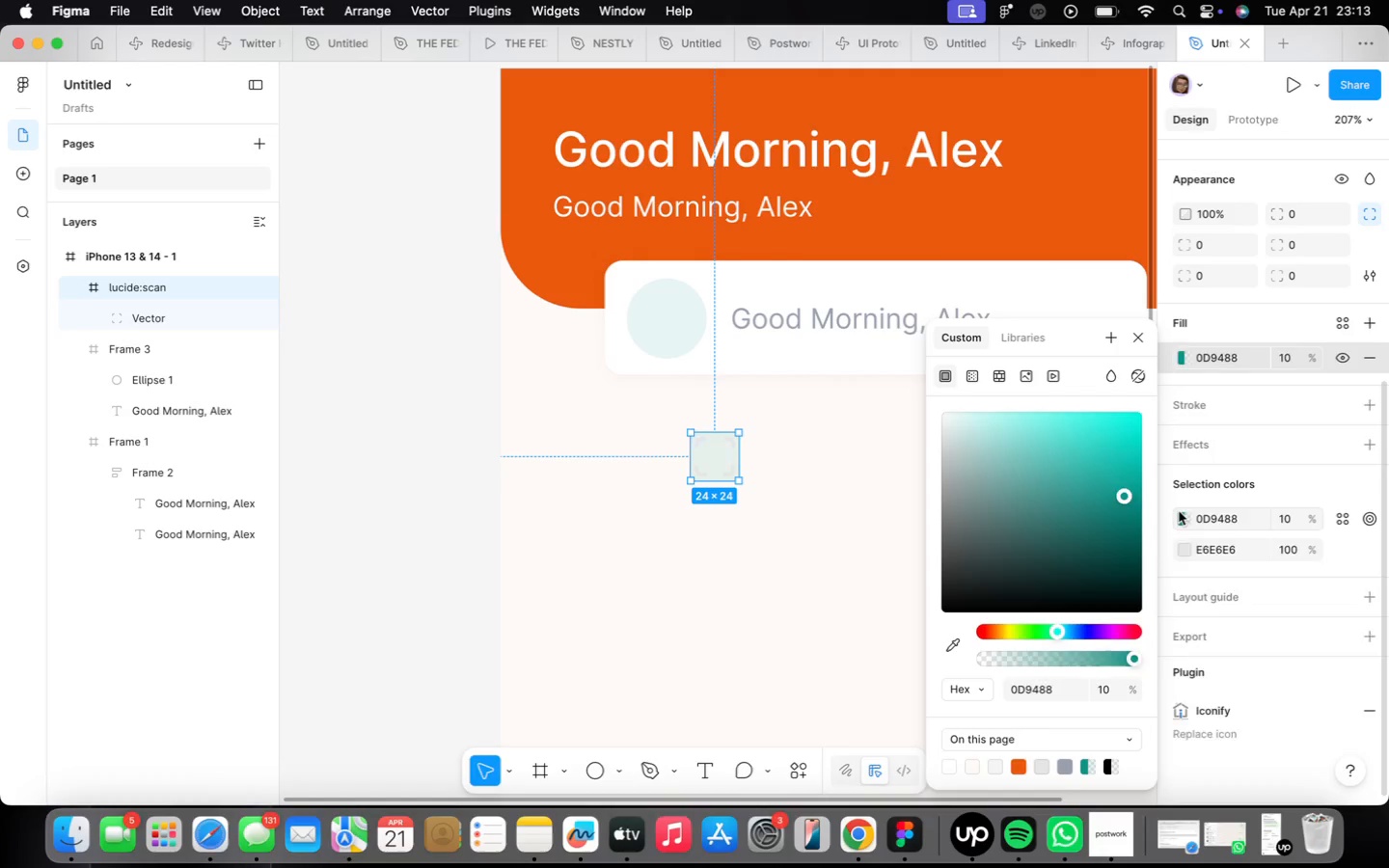 
key(Meta+Z)
 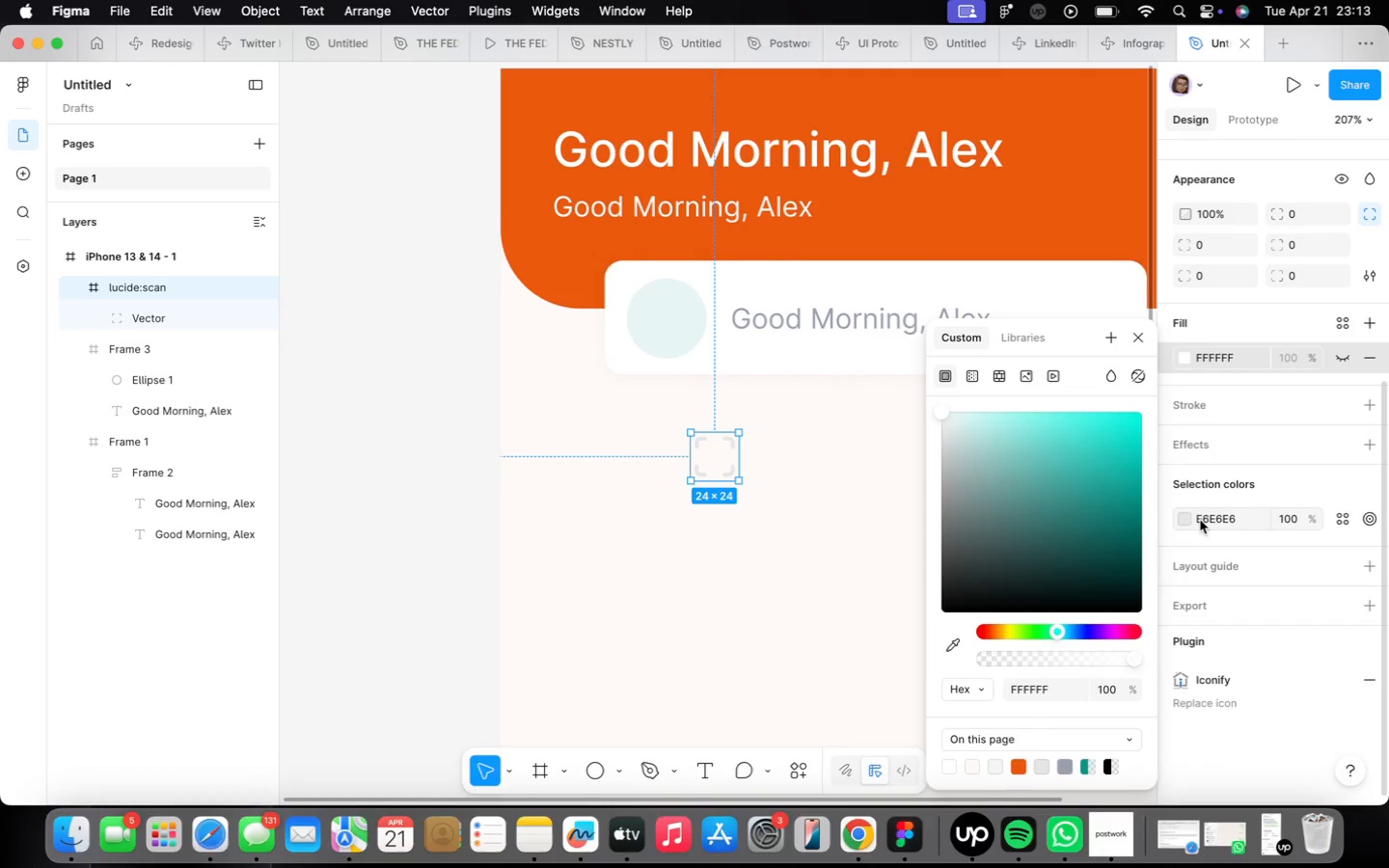 
left_click([1184, 513])
 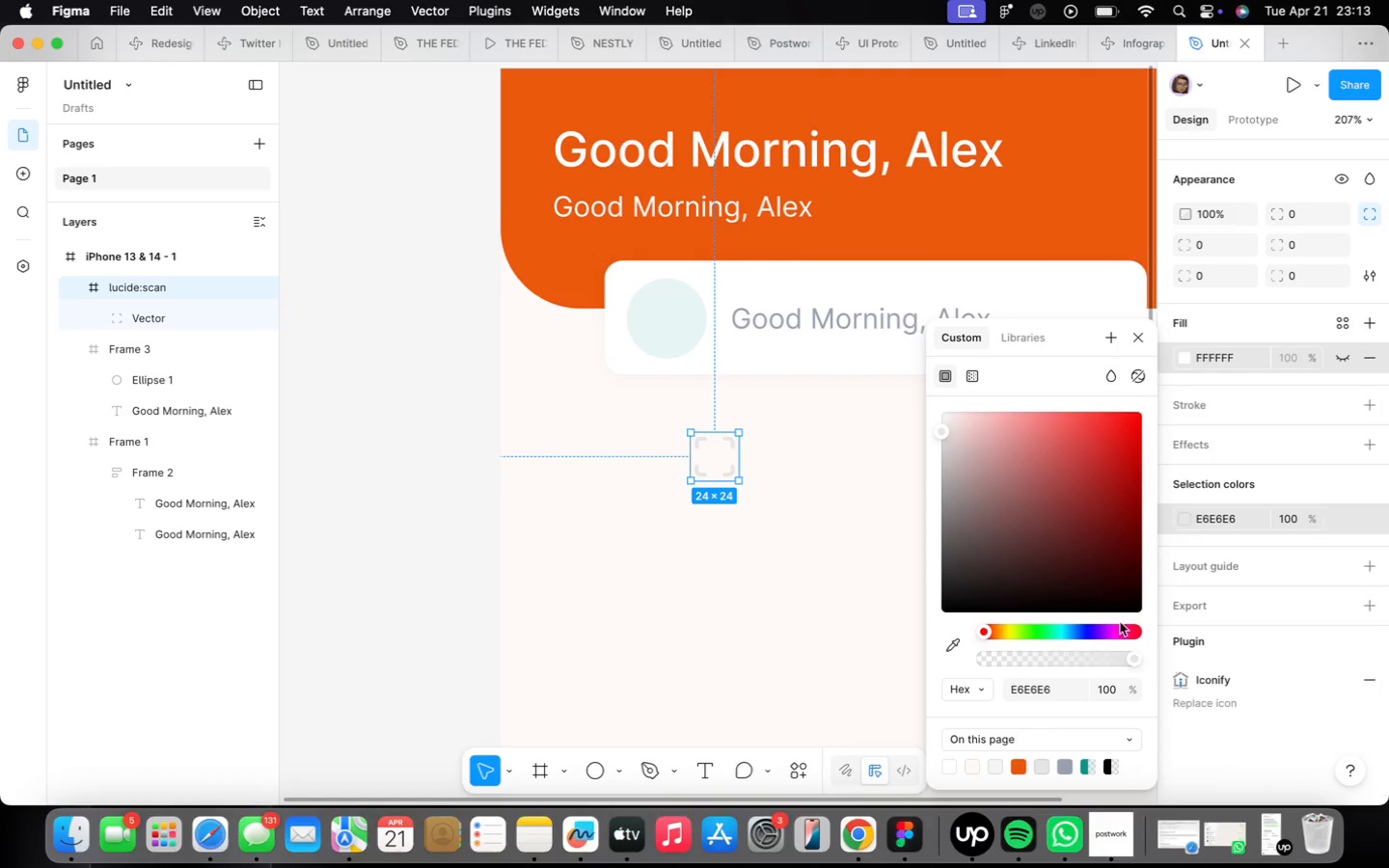 
left_click([1085, 768])
 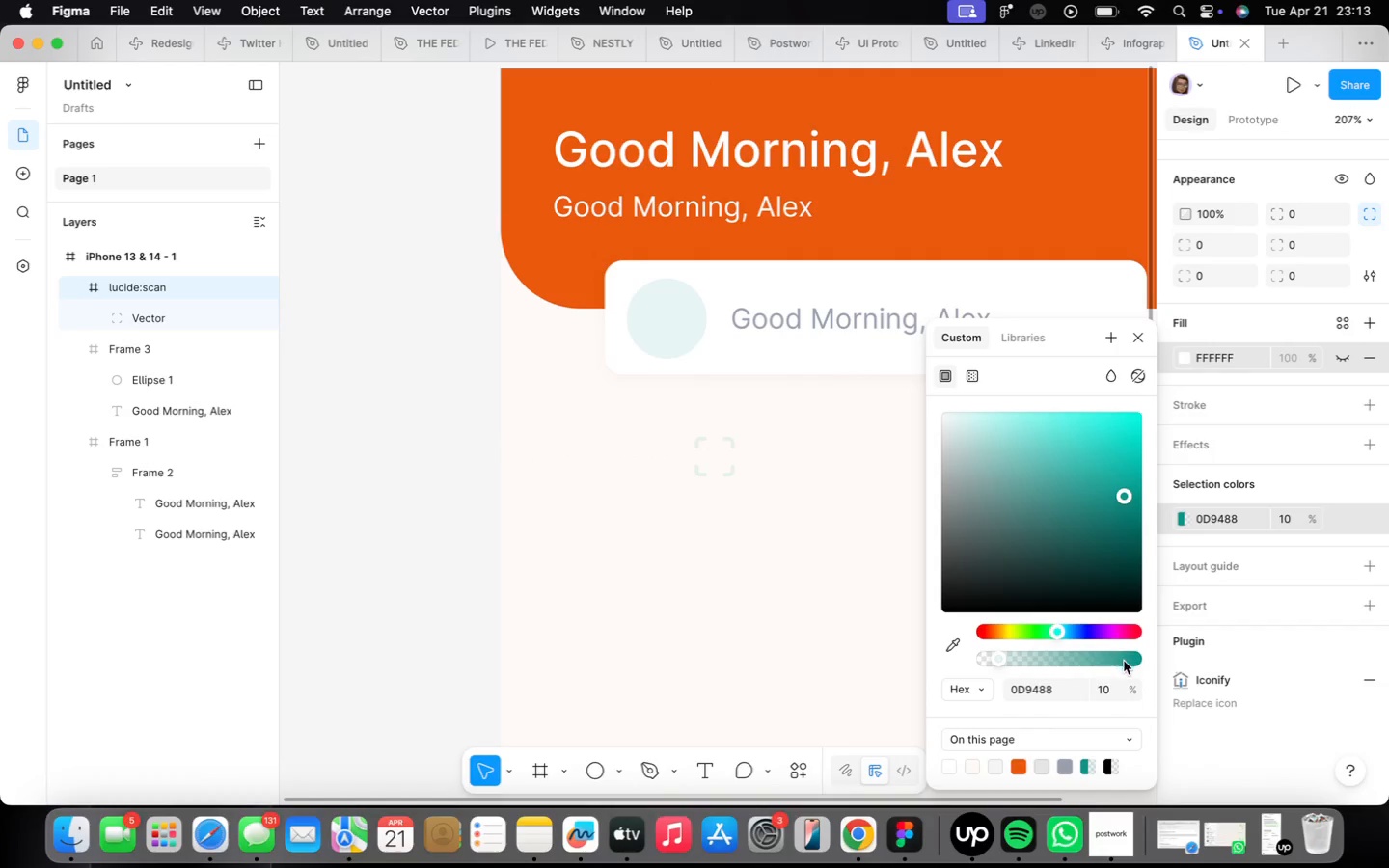 
left_click([1130, 659])
 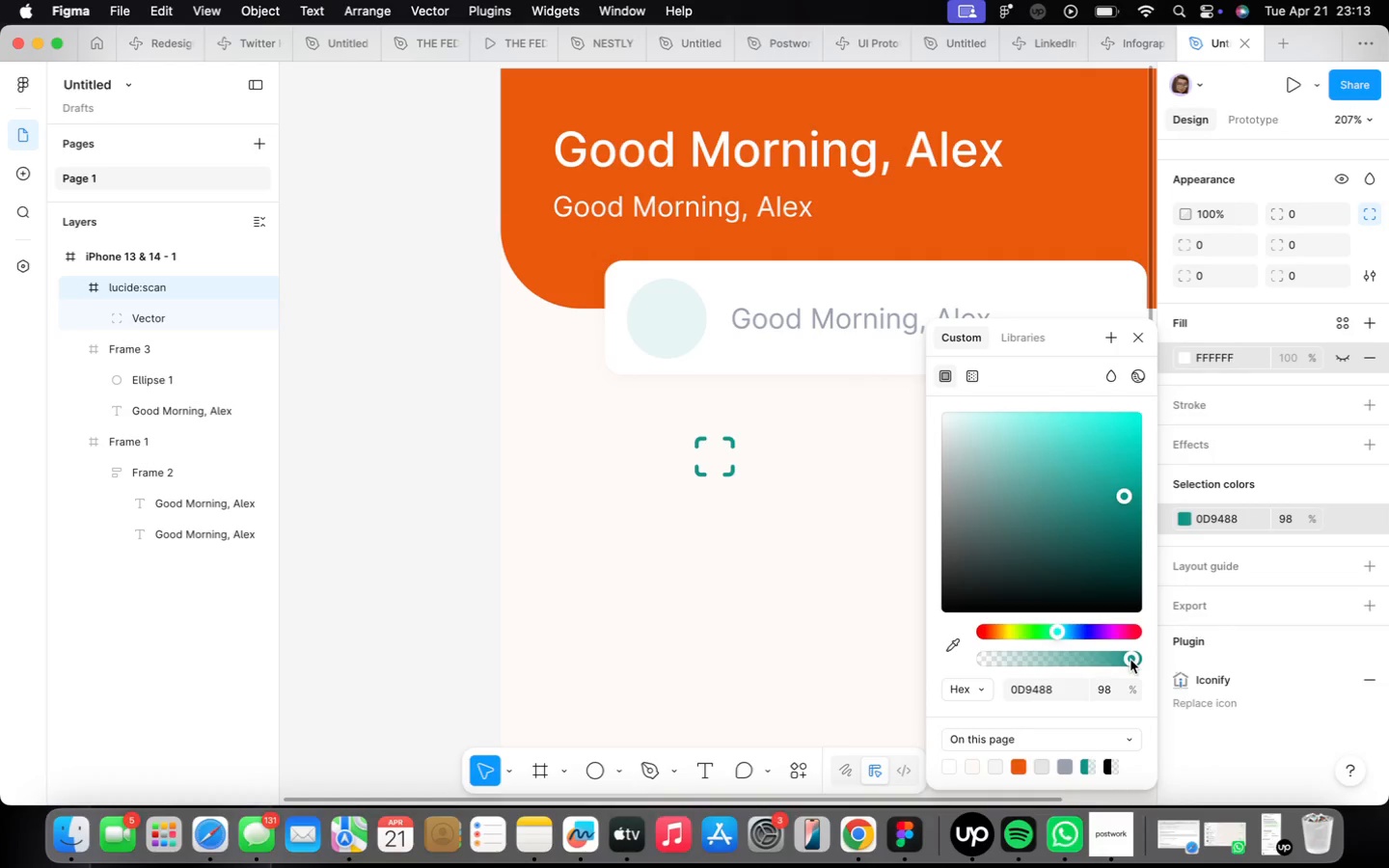 
left_click_drag(start_coordinate=[1136, 659], to_coordinate=[1182, 666])
 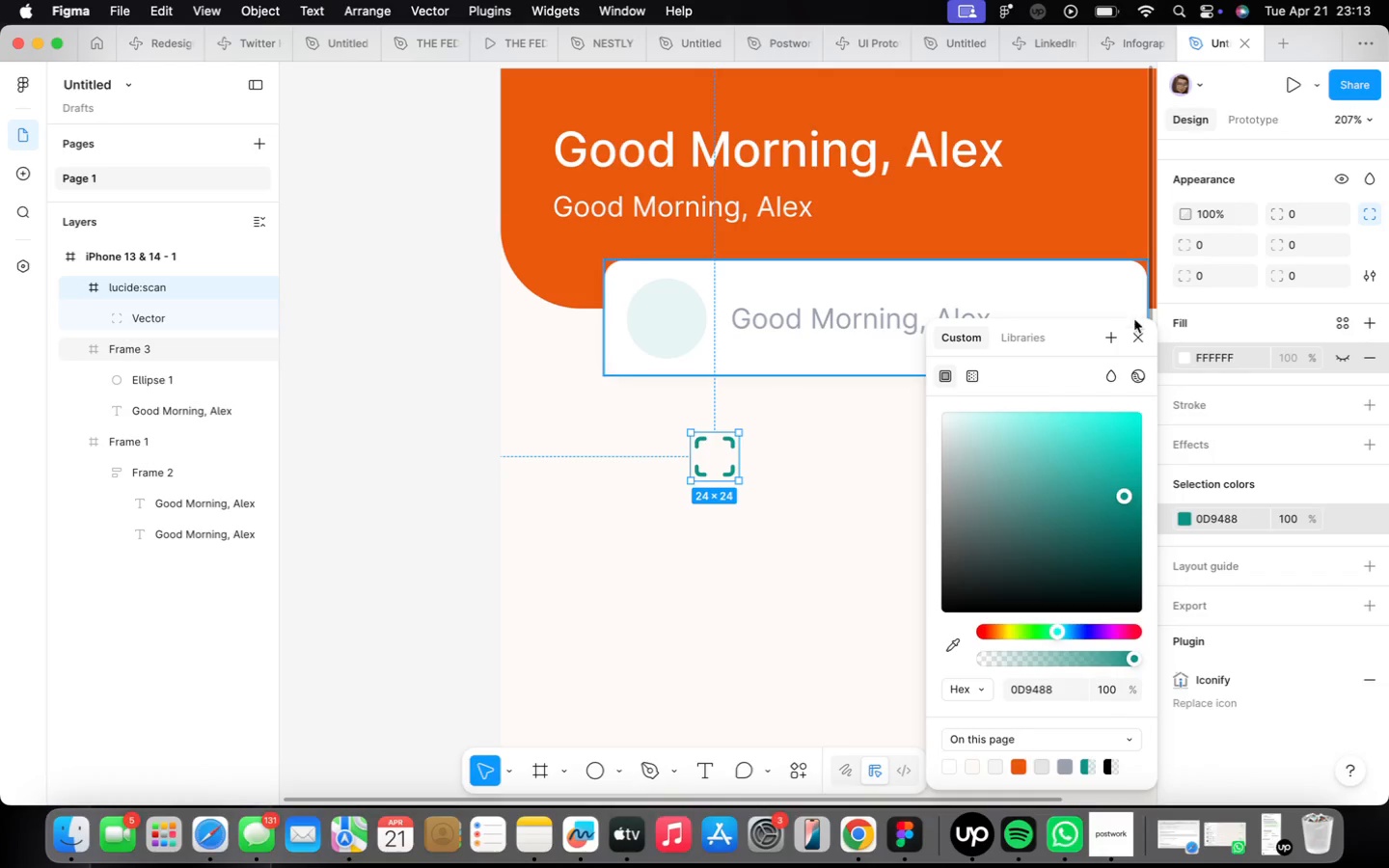 
left_click([1139, 332])
 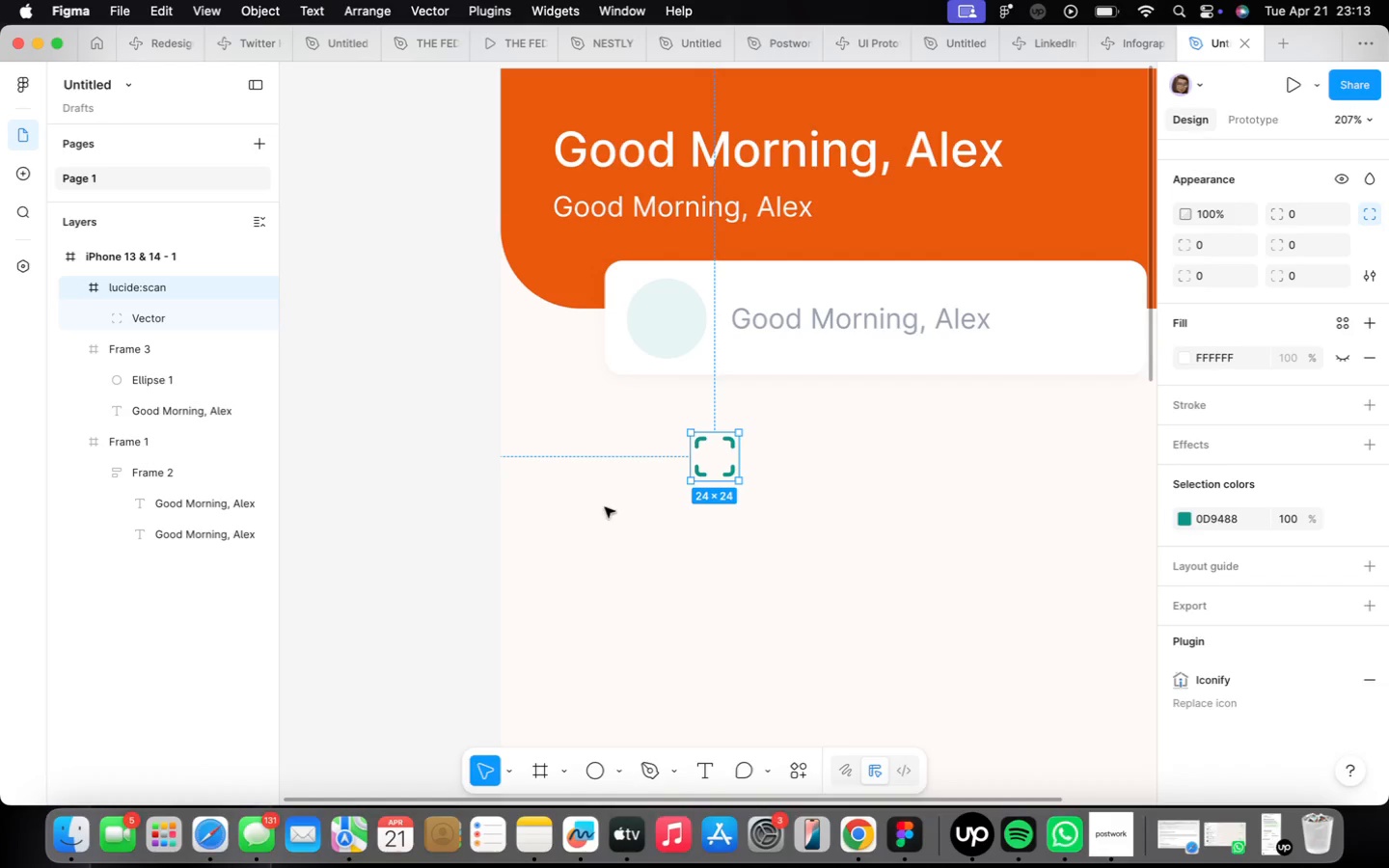 
left_click_drag(start_coordinate=[716, 466], to_coordinate=[671, 329])
 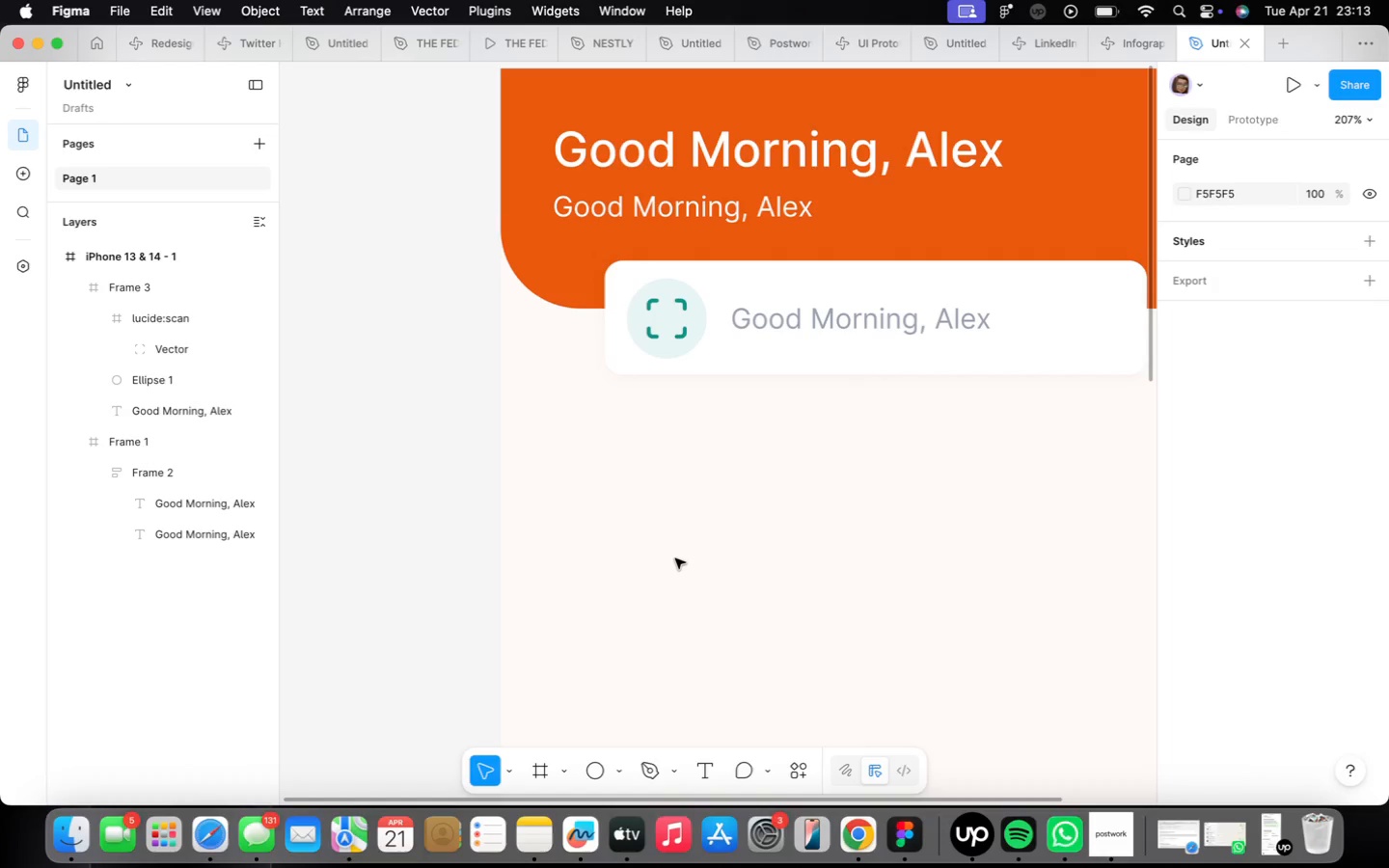 
scroll: coordinate [674, 557], scroll_direction: down, amount: 5.0
 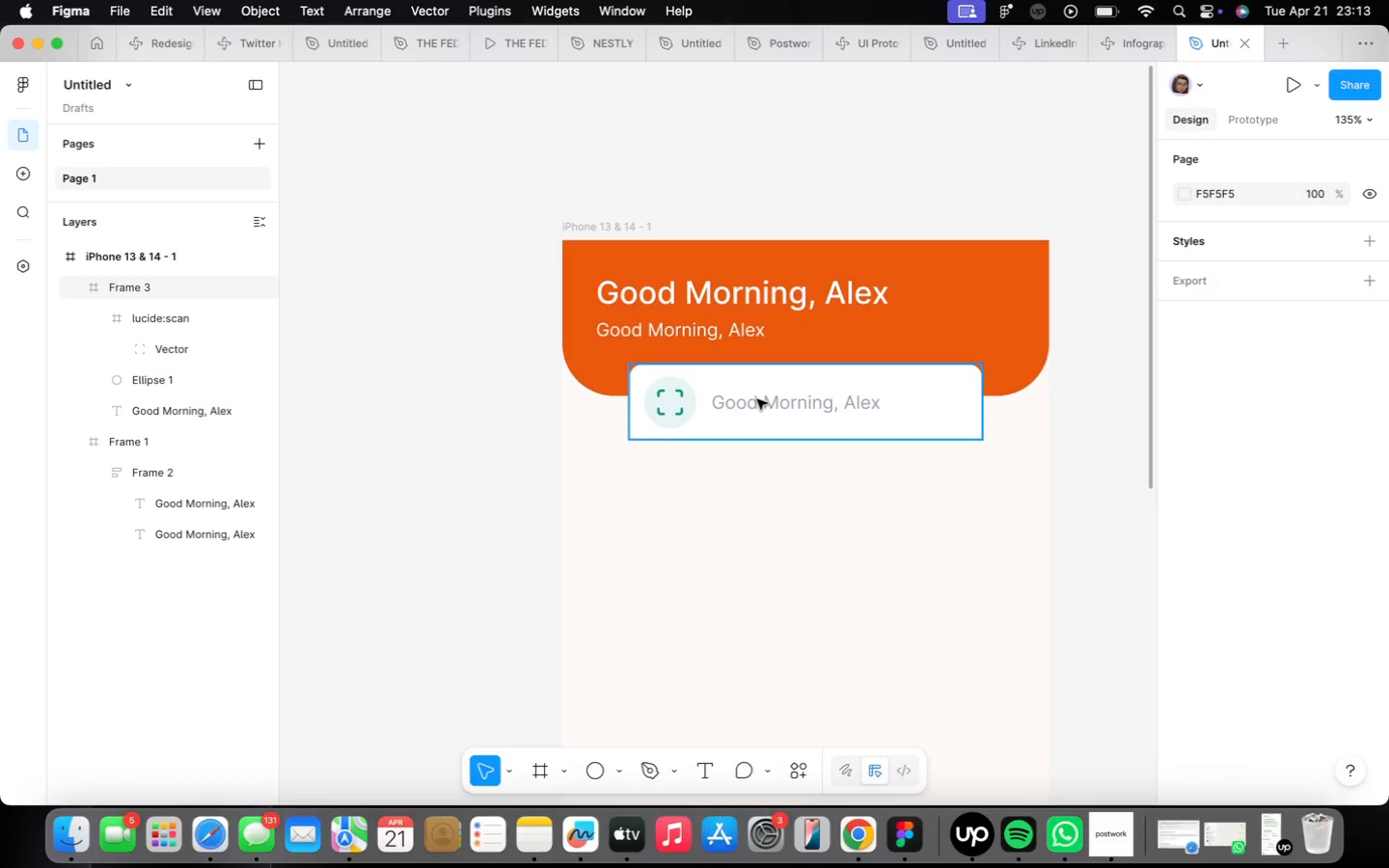 
double_click([757, 399])
 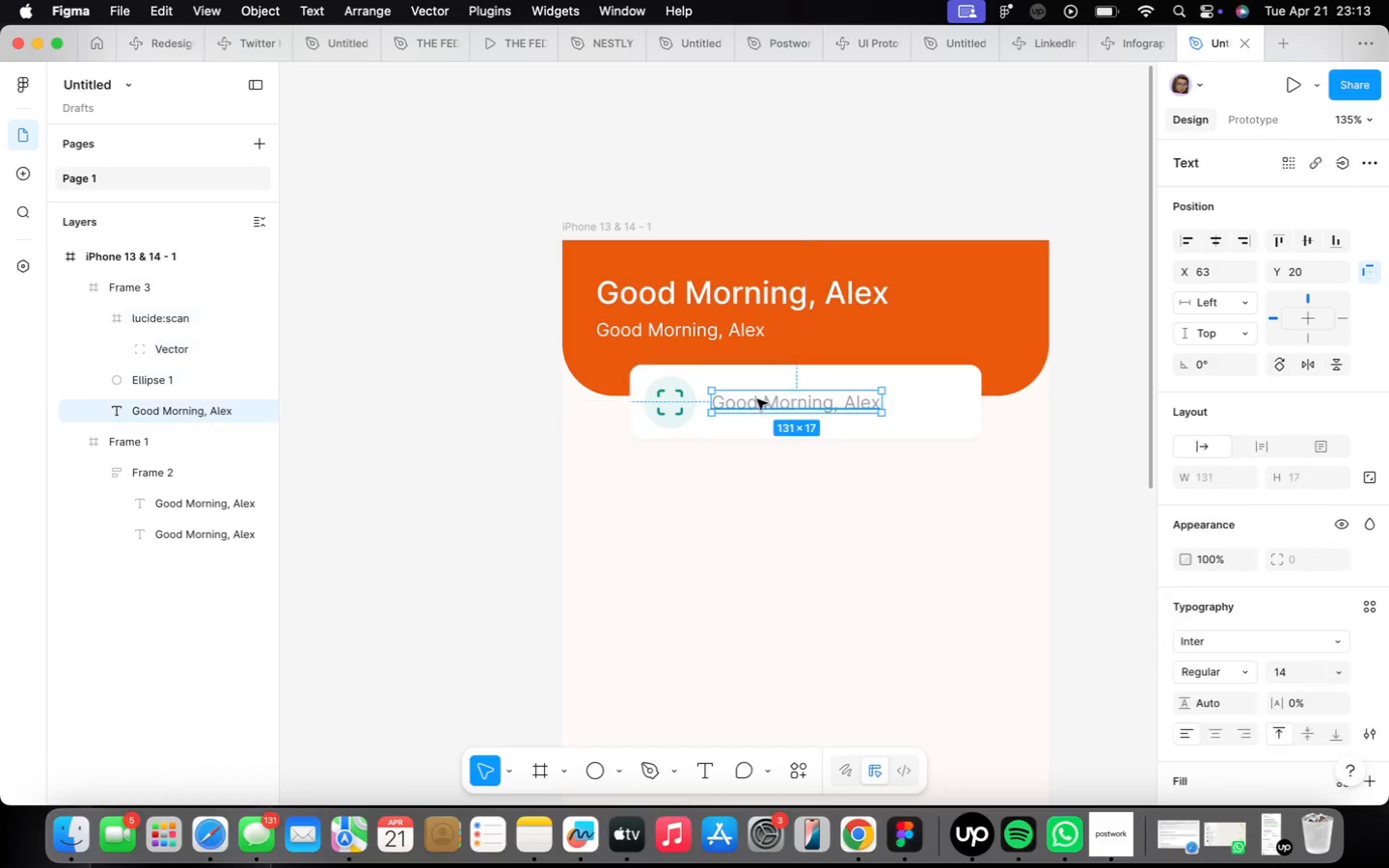 
triple_click([757, 399])
 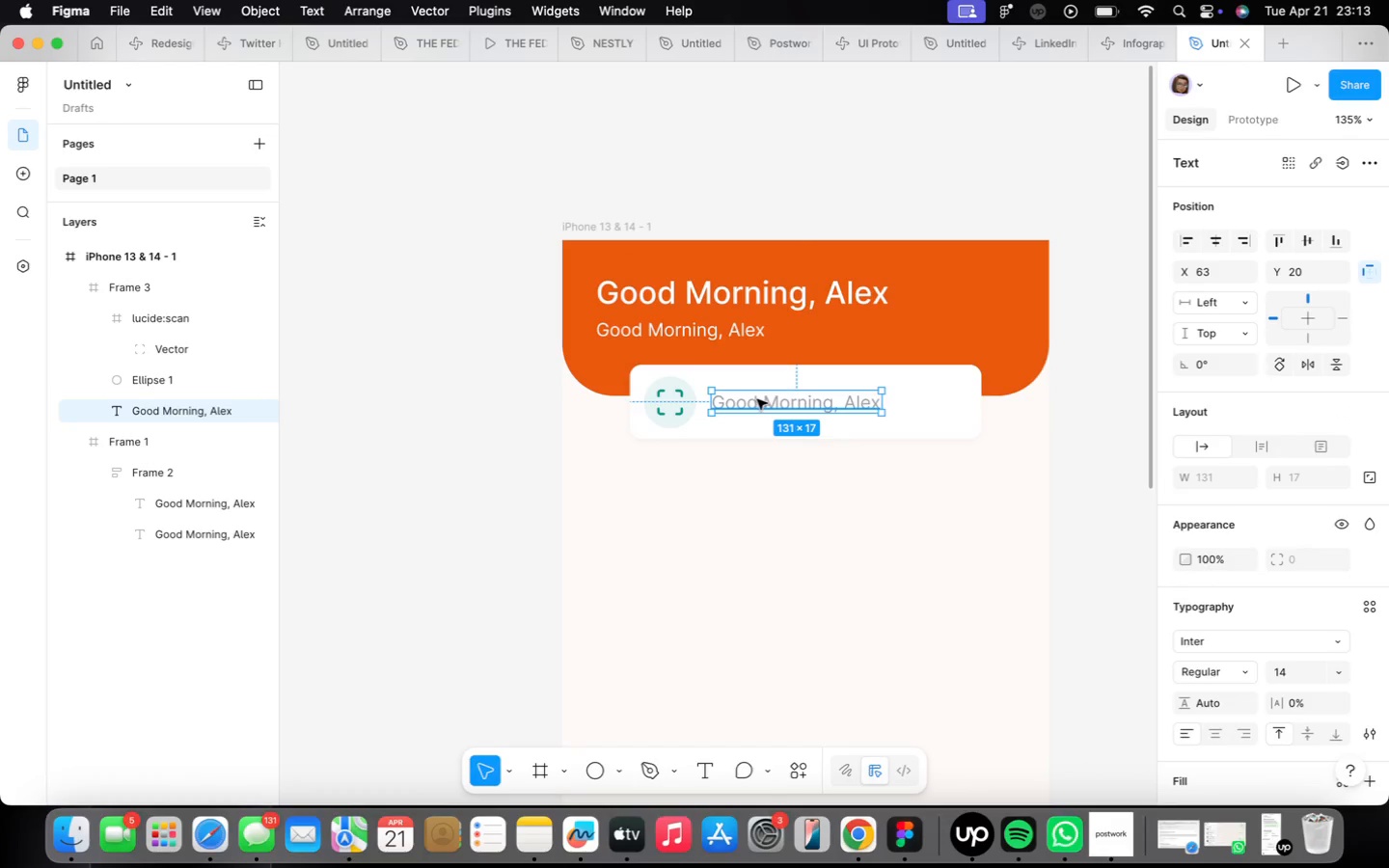 
triple_click([757, 399])
 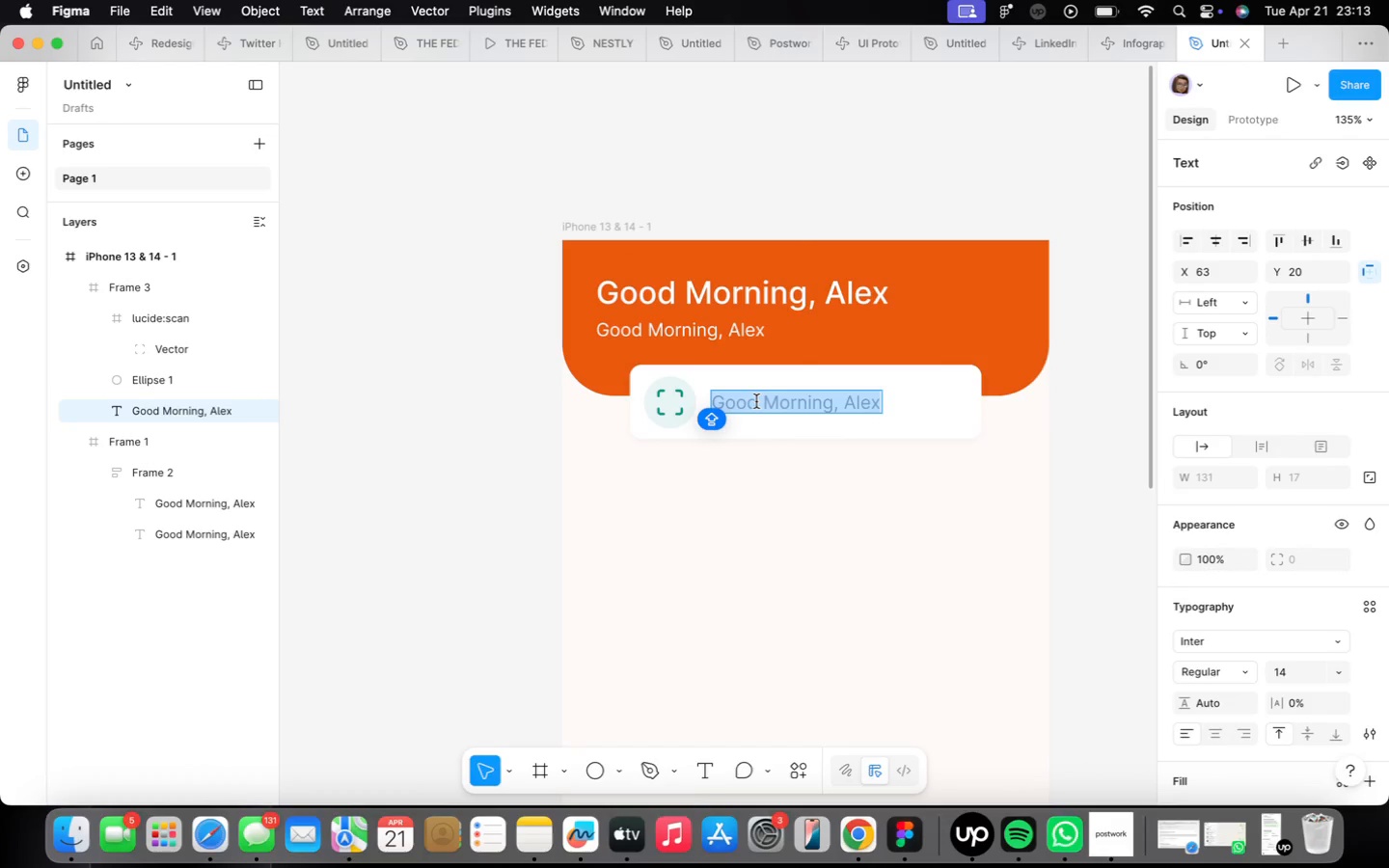 
wait(5.55)
 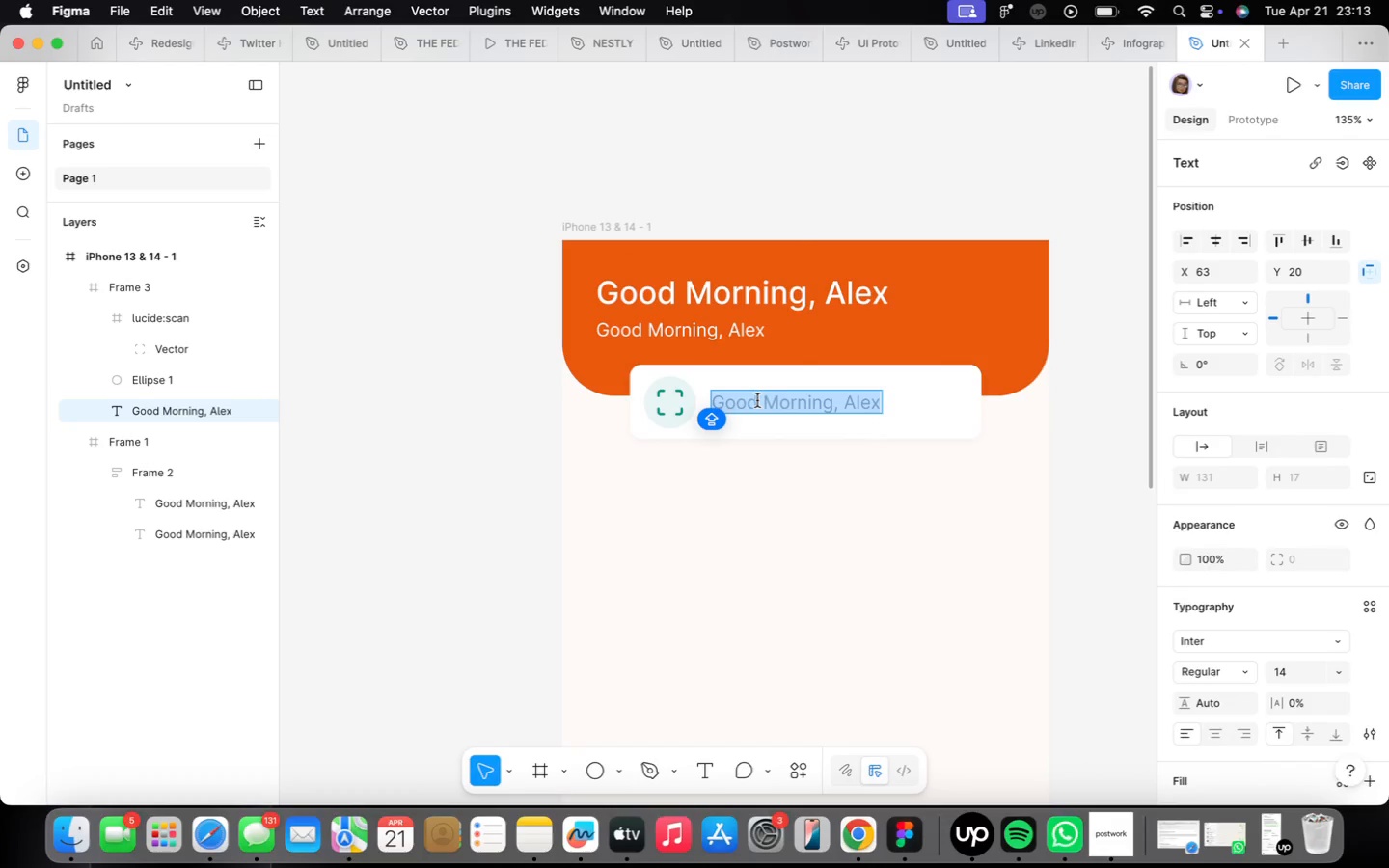 
type(Enter tracking number)
 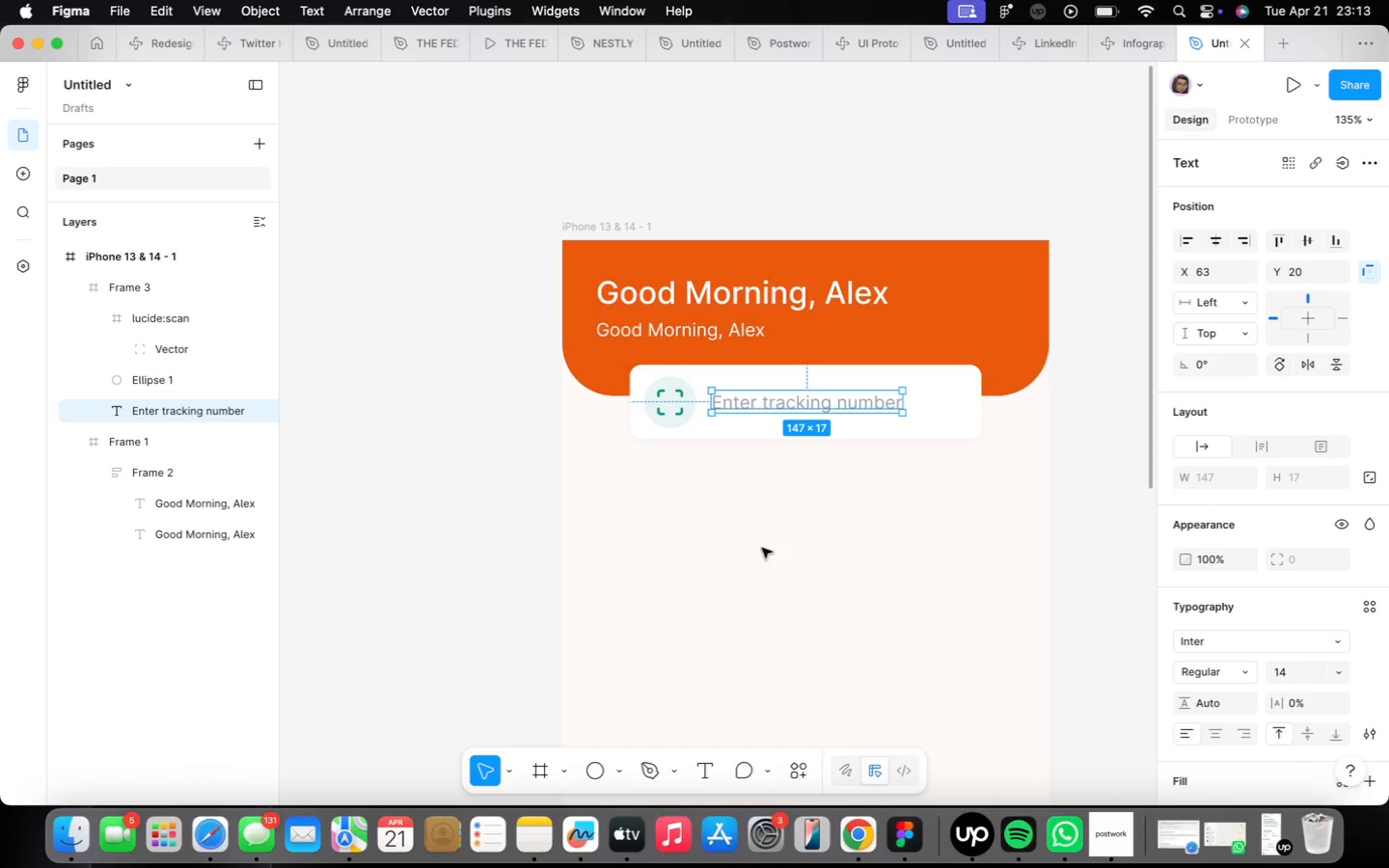 
mouse_move([1325, 658])
 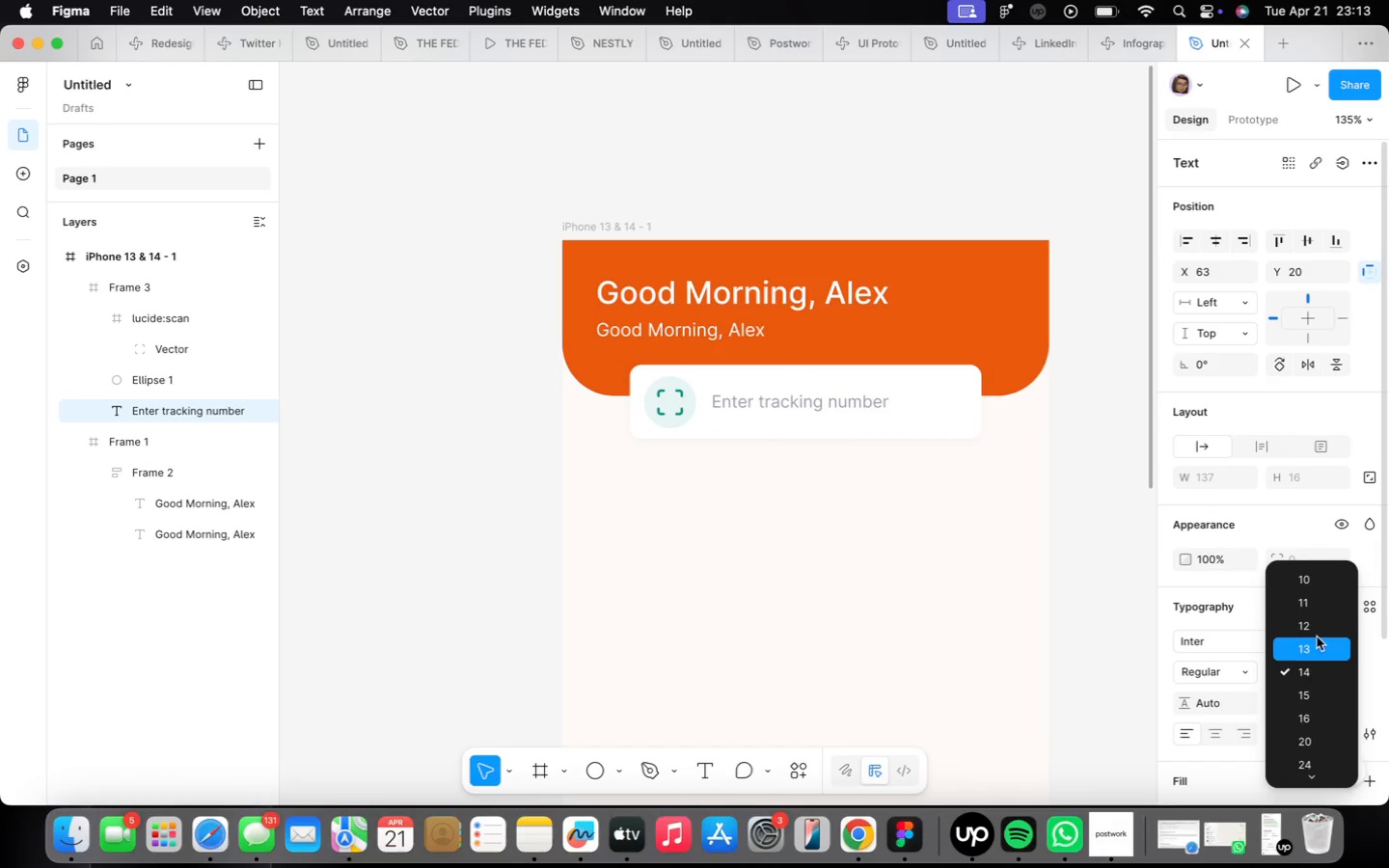 
left_click([1317, 635])
 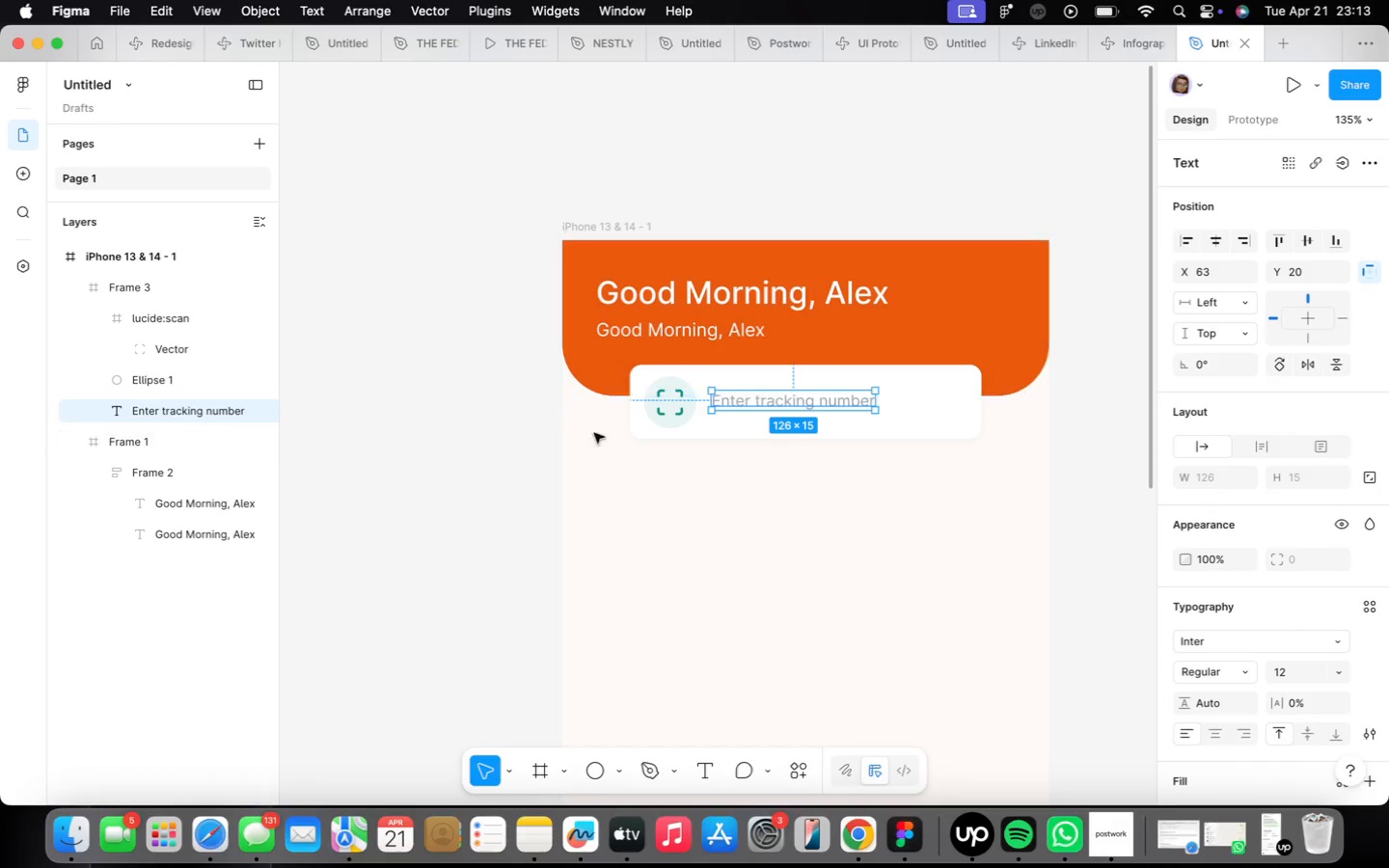 
left_click([648, 509])
 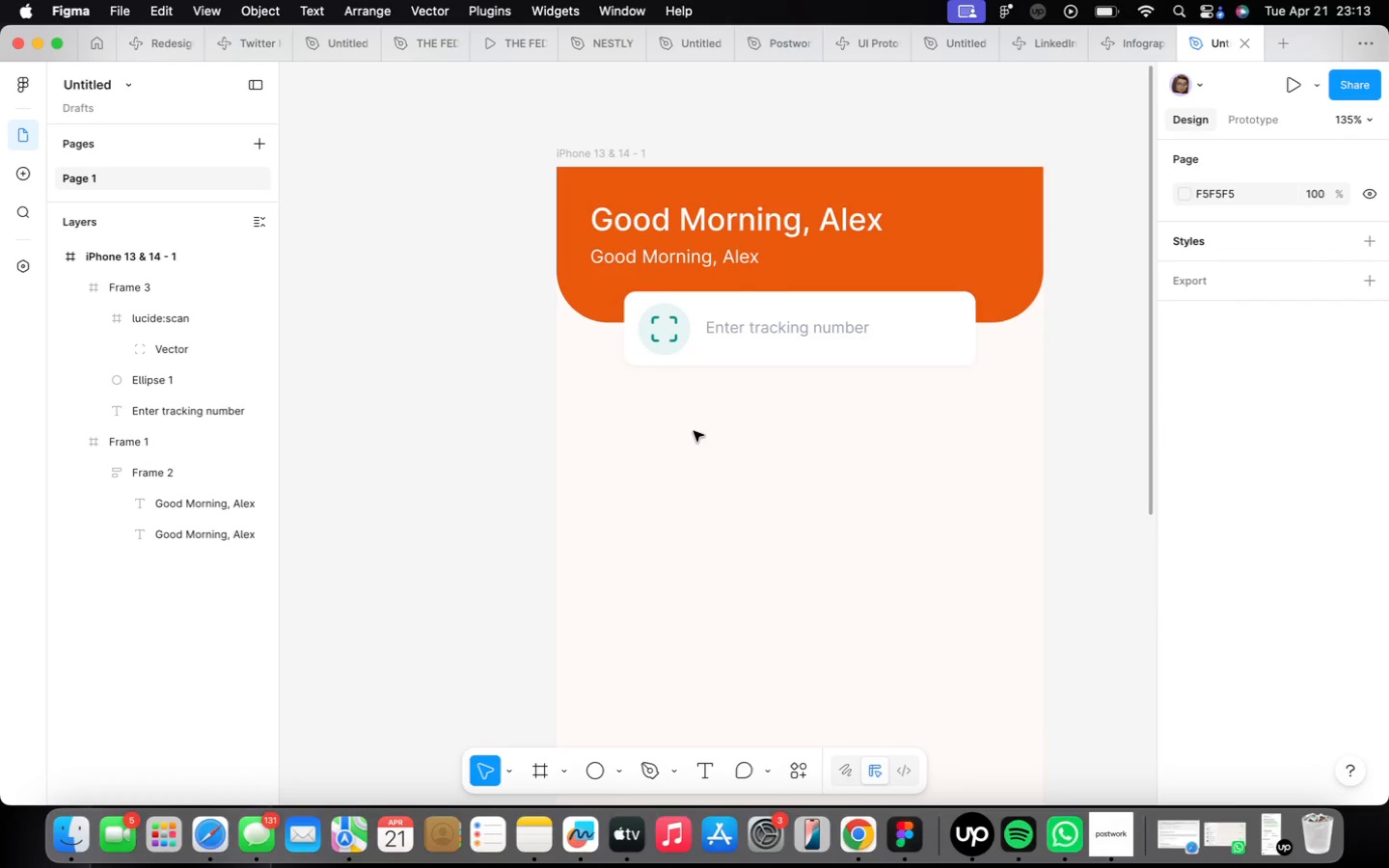 
left_click([584, 405])
 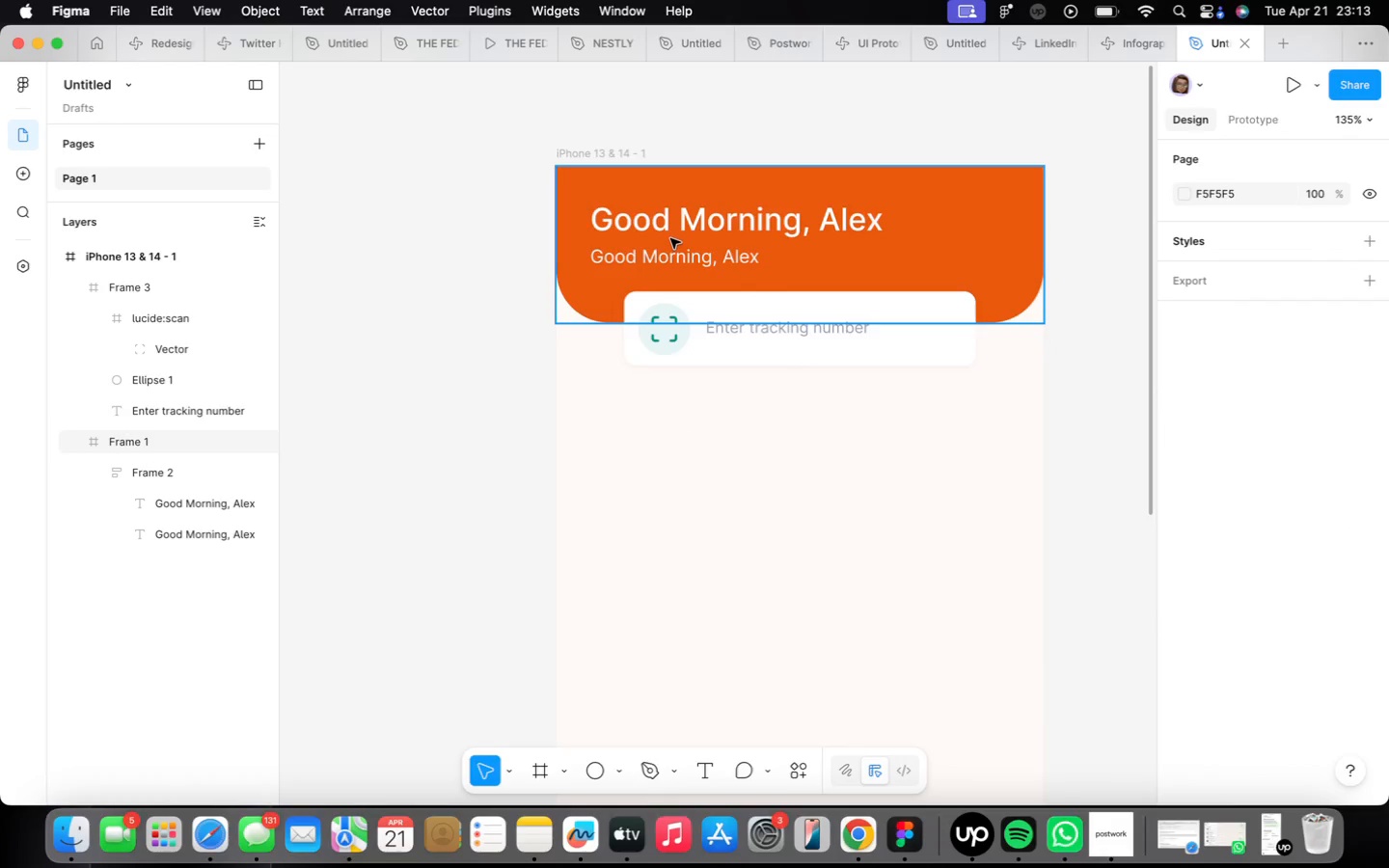 
double_click([670, 238])
 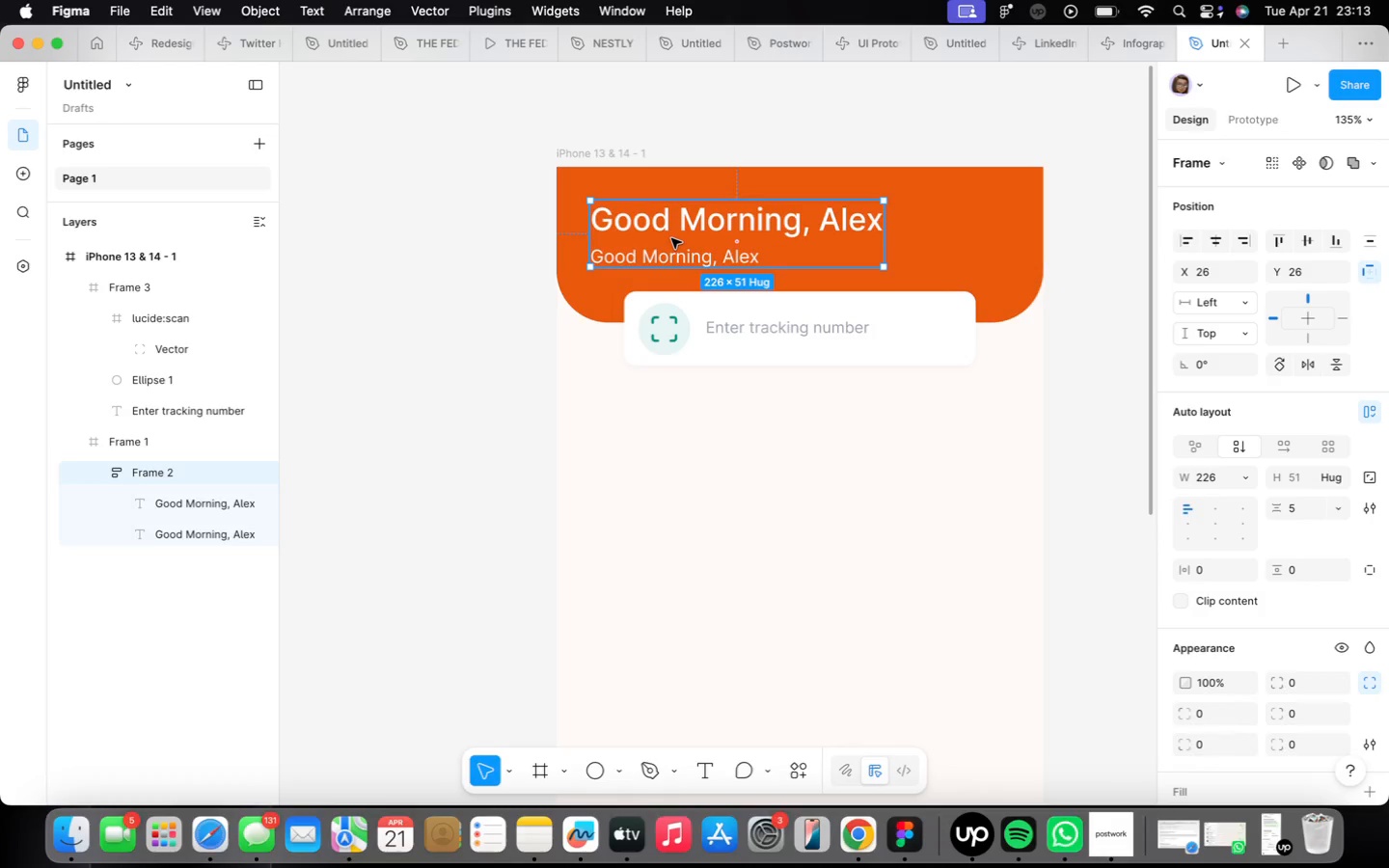 
wait(5.97)
 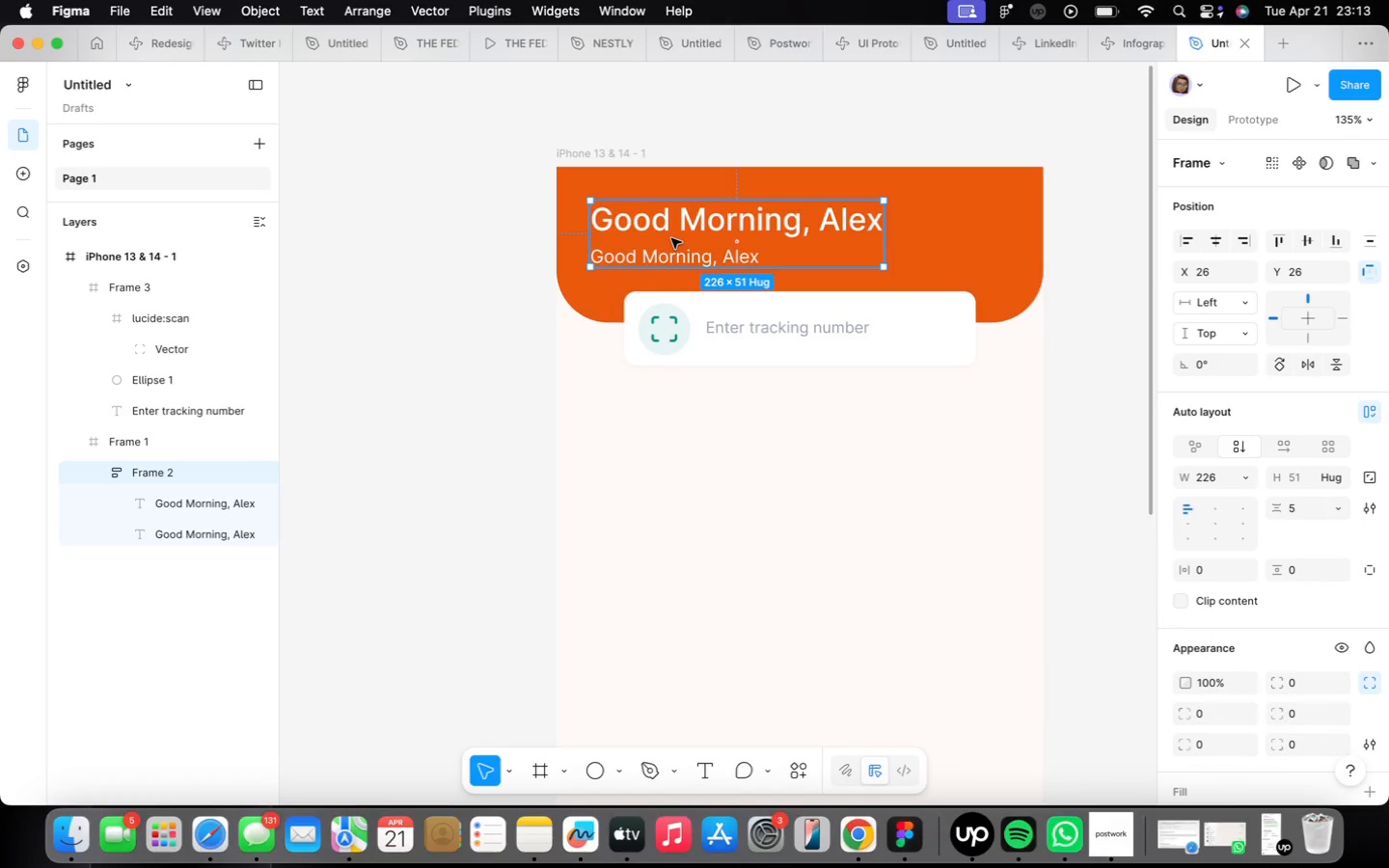 
double_click([651, 213])
 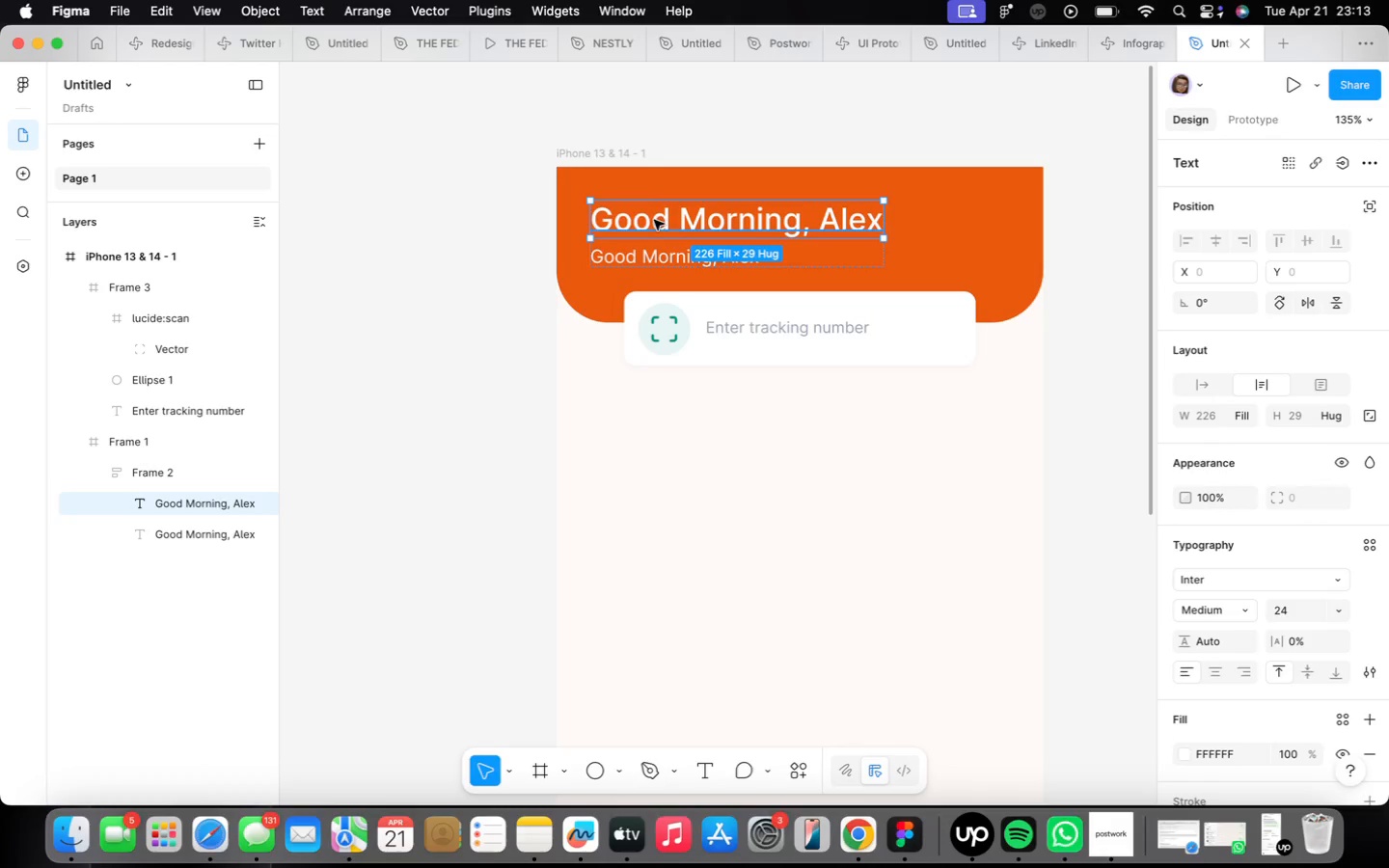 
hold_key(key=OptionLeft, duration=1.54)
left_click_drag(start_coordinate=[655, 220], to_coordinate=[640, 425])
 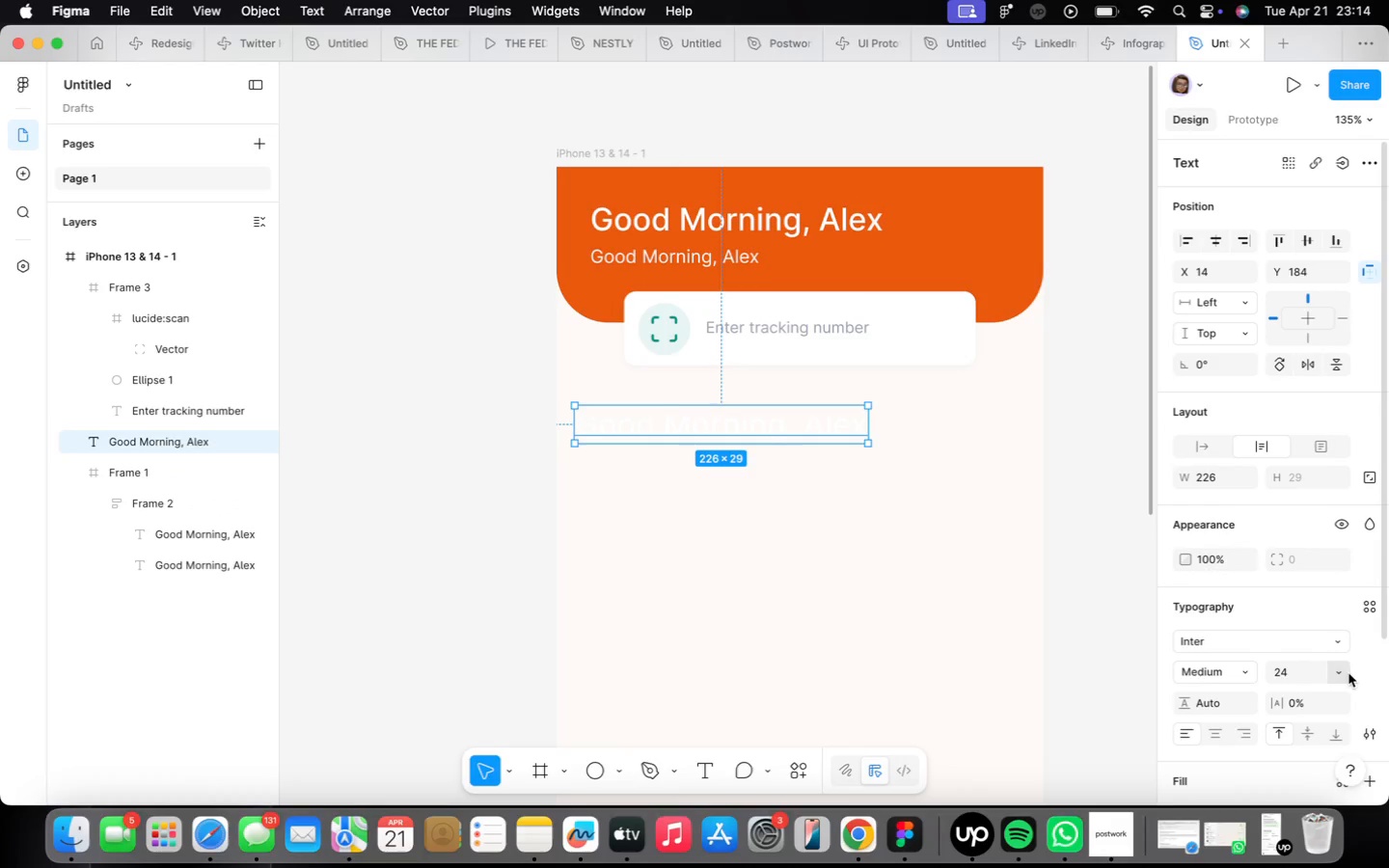 
left_click([1342, 672])
 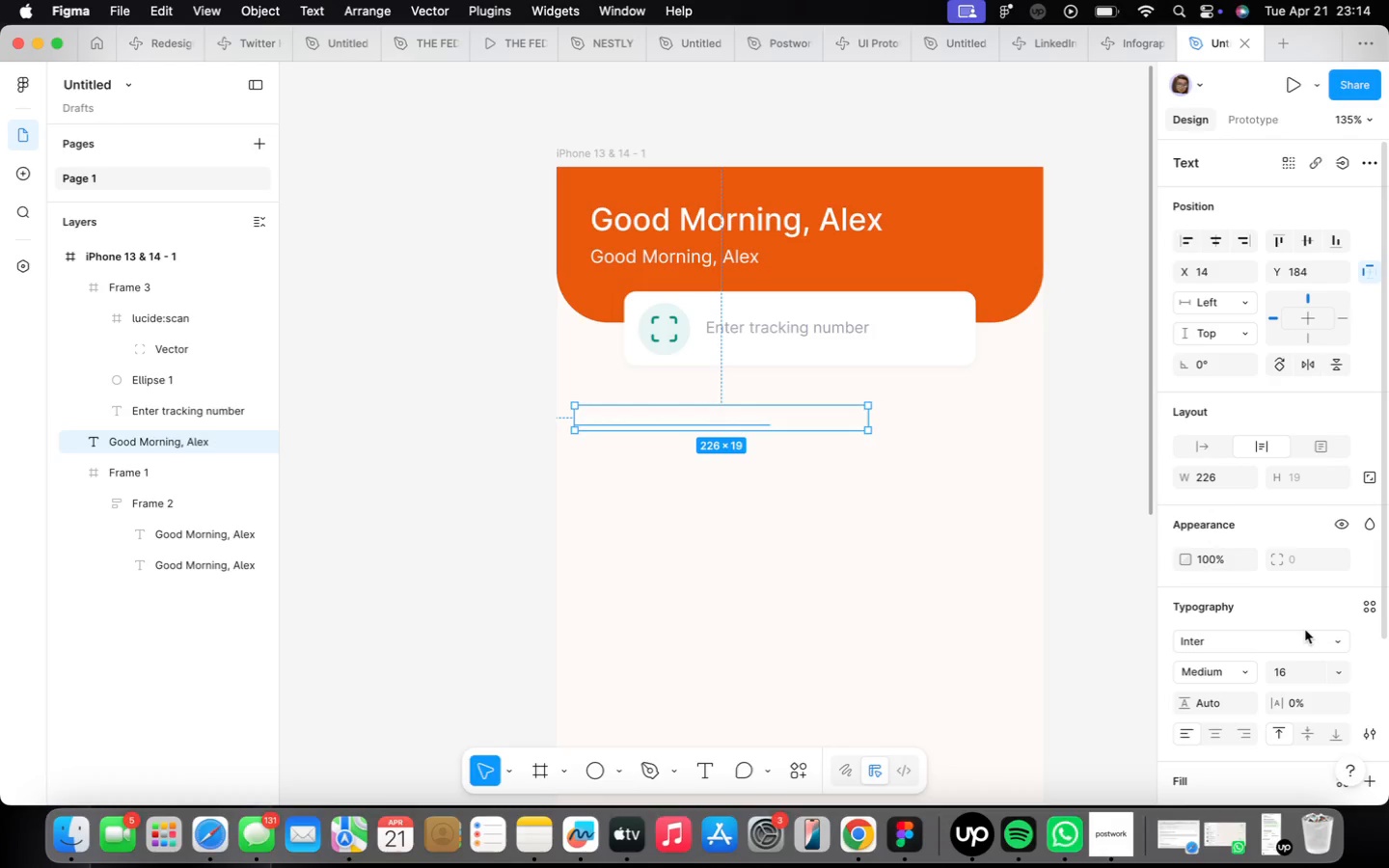 
wait(8.72)
 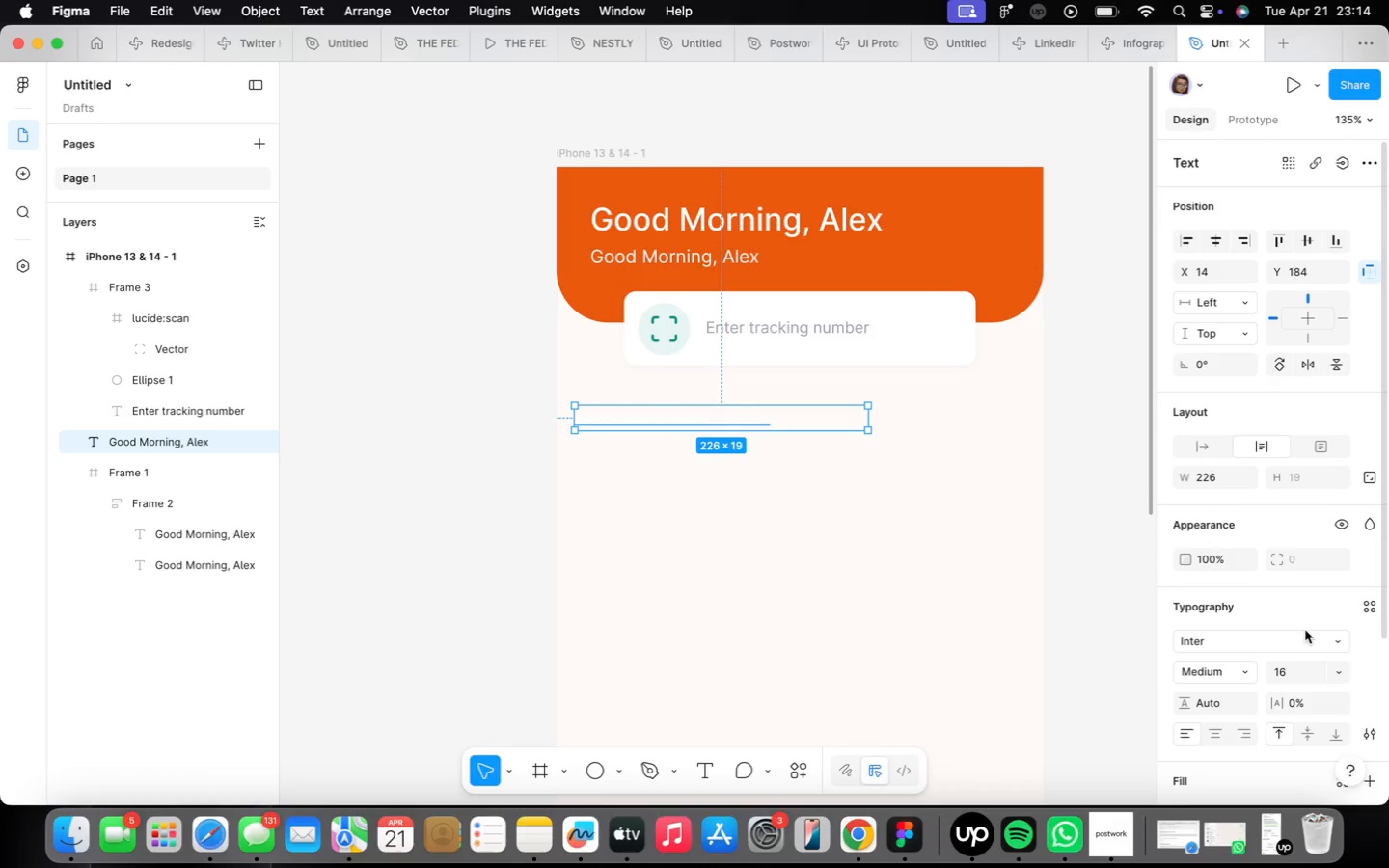 
scroll: coordinate [1258, 587], scroll_direction: down, amount: 4.0
 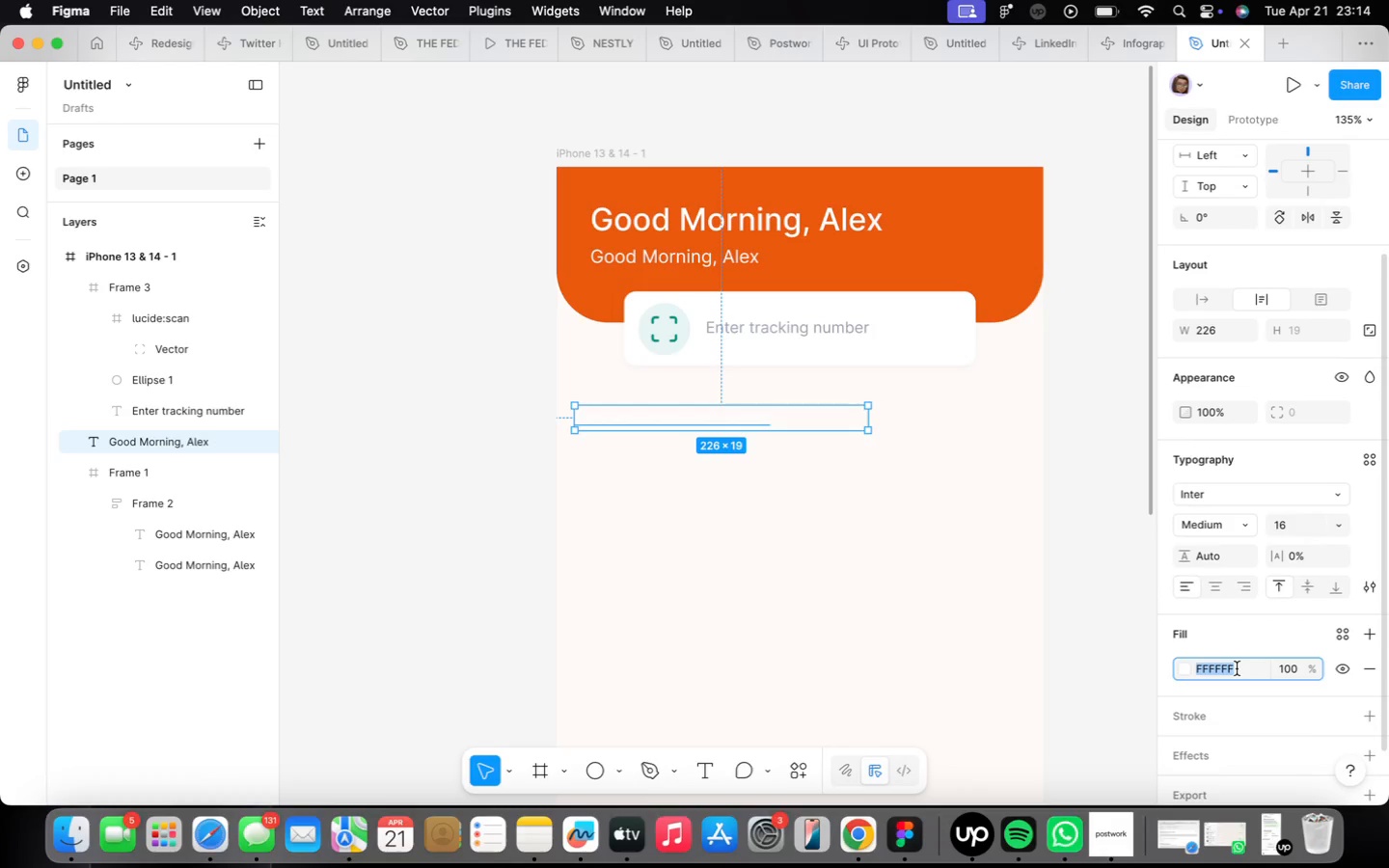 
type(101828)
 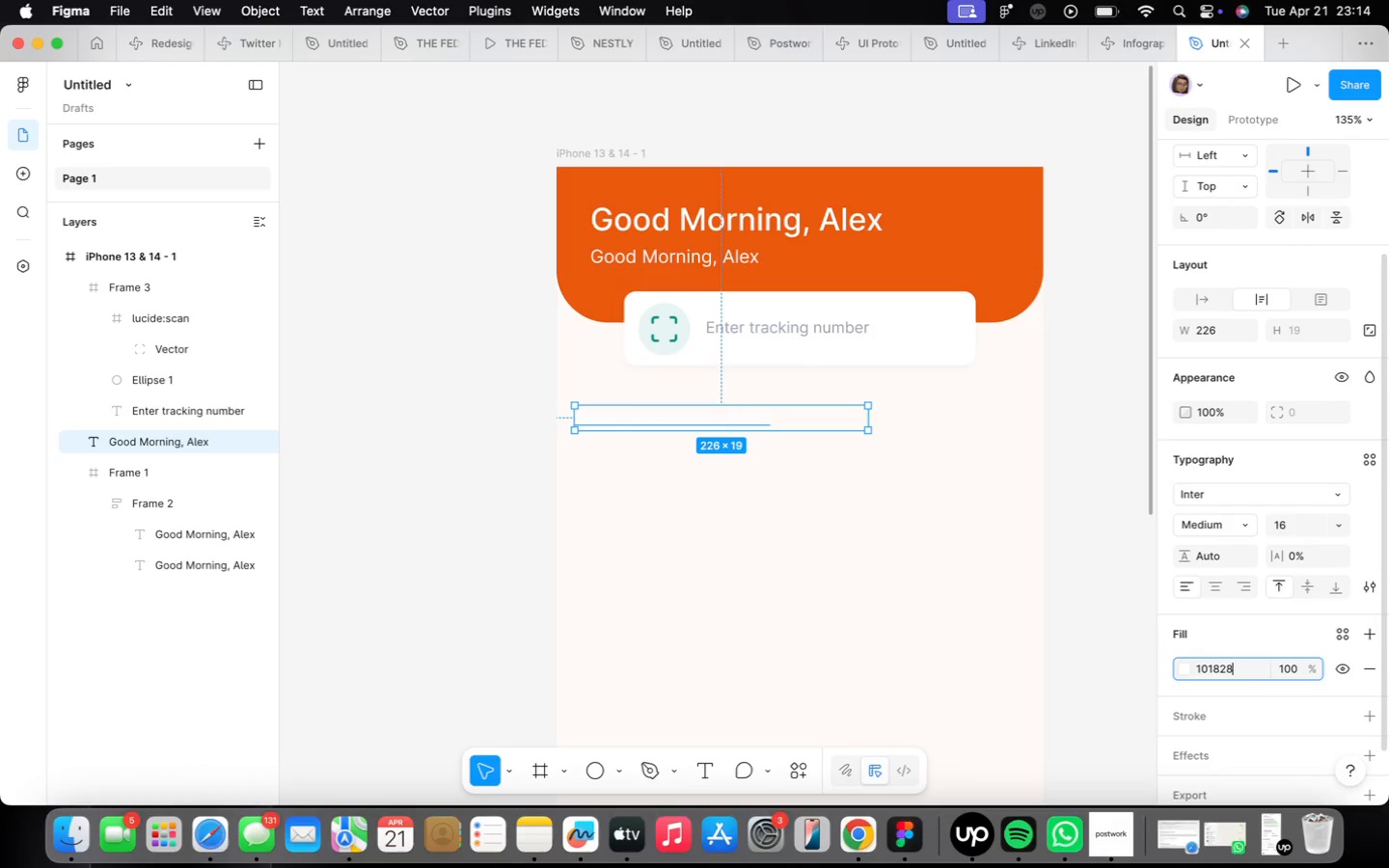 
key(Enter)
 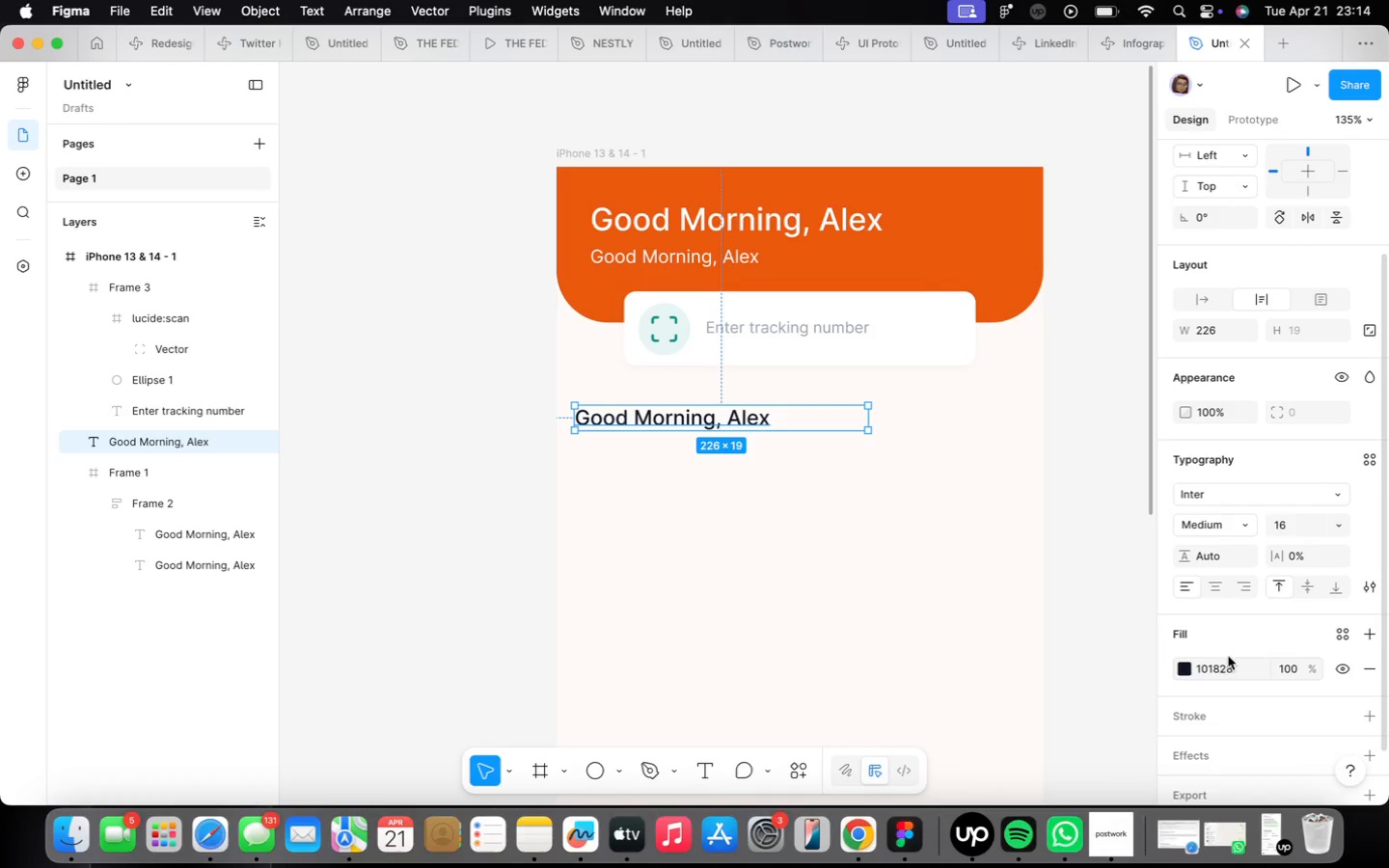 
left_click([1298, 527])
 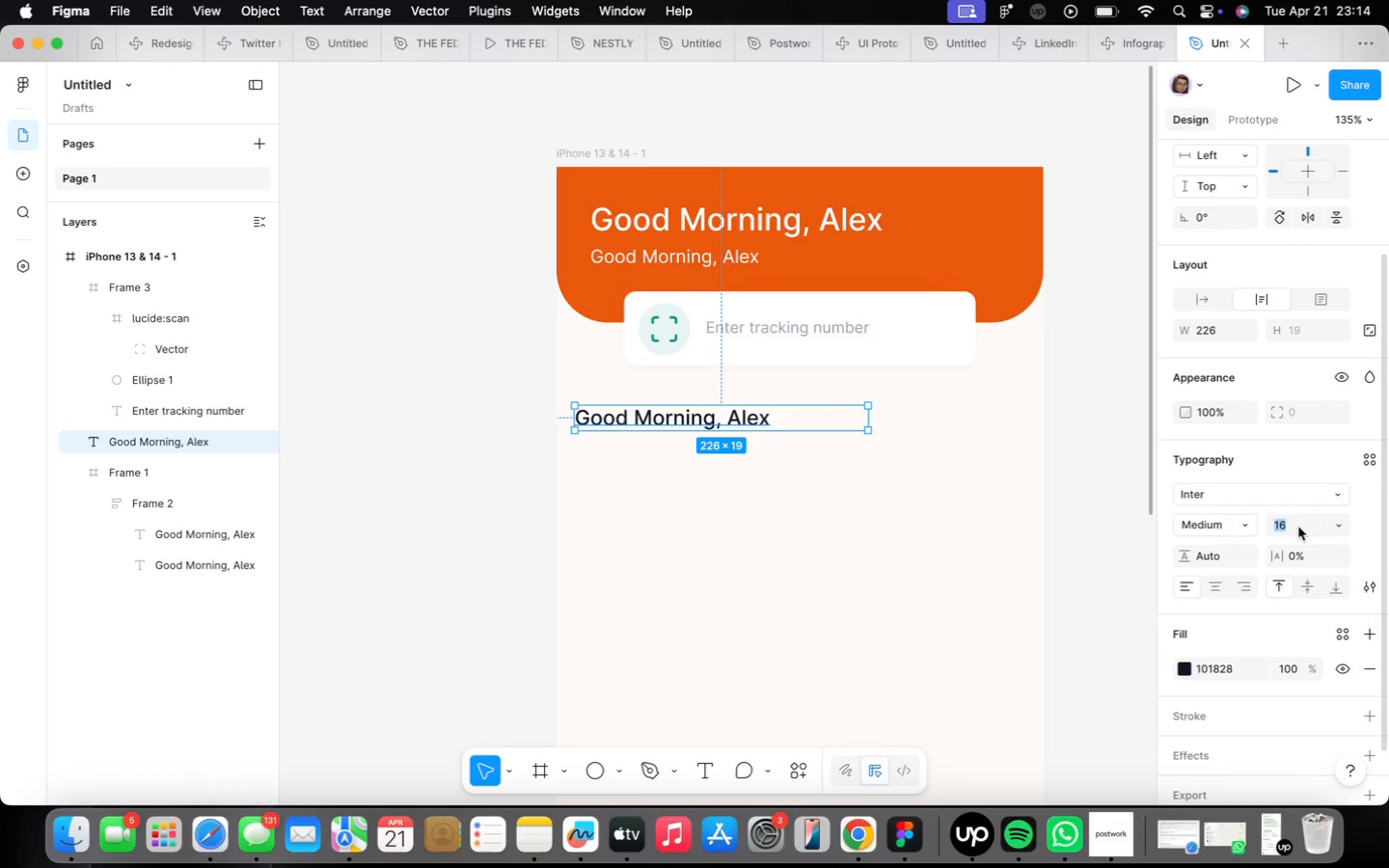 
type(18)
 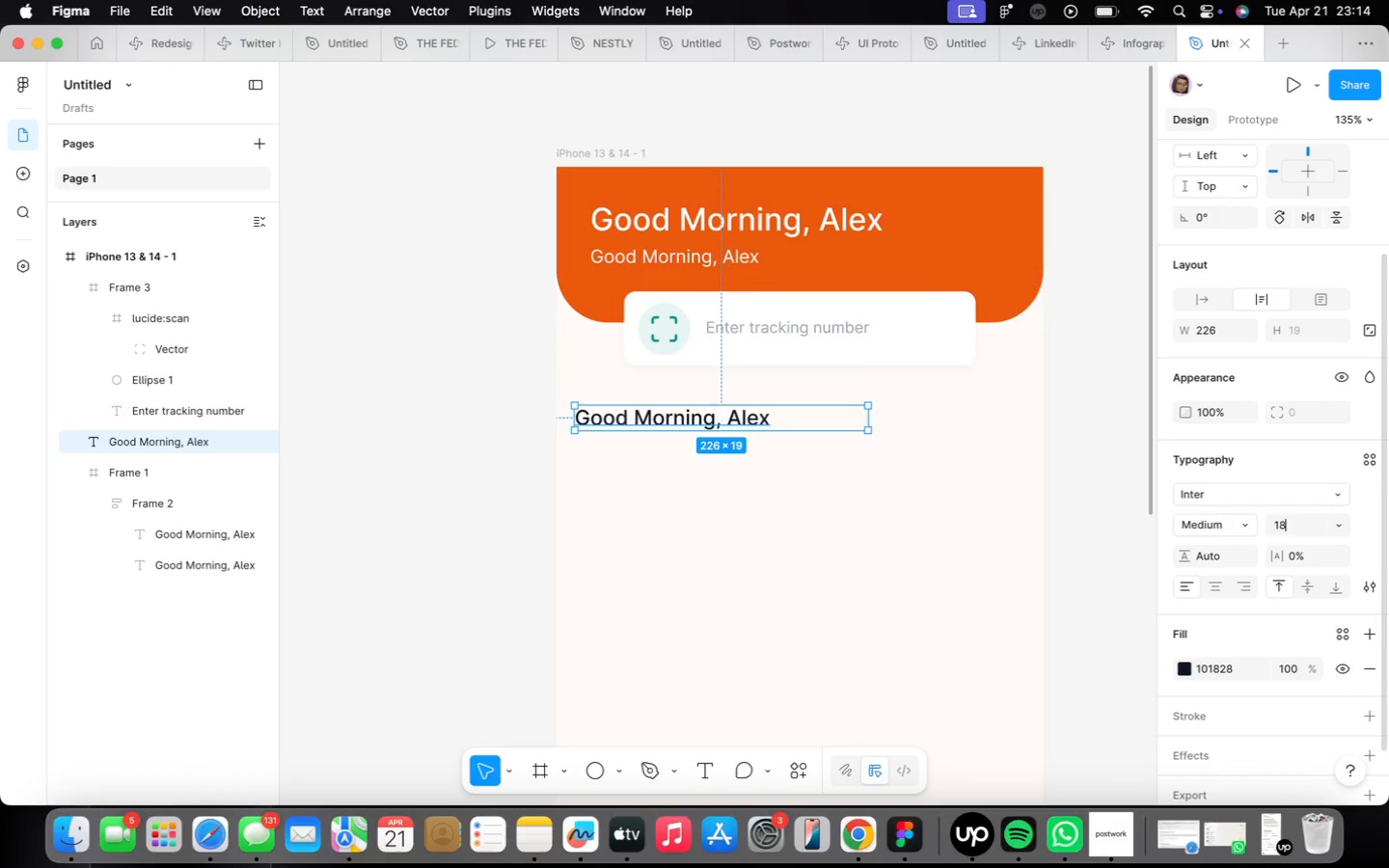 
key(Enter)
 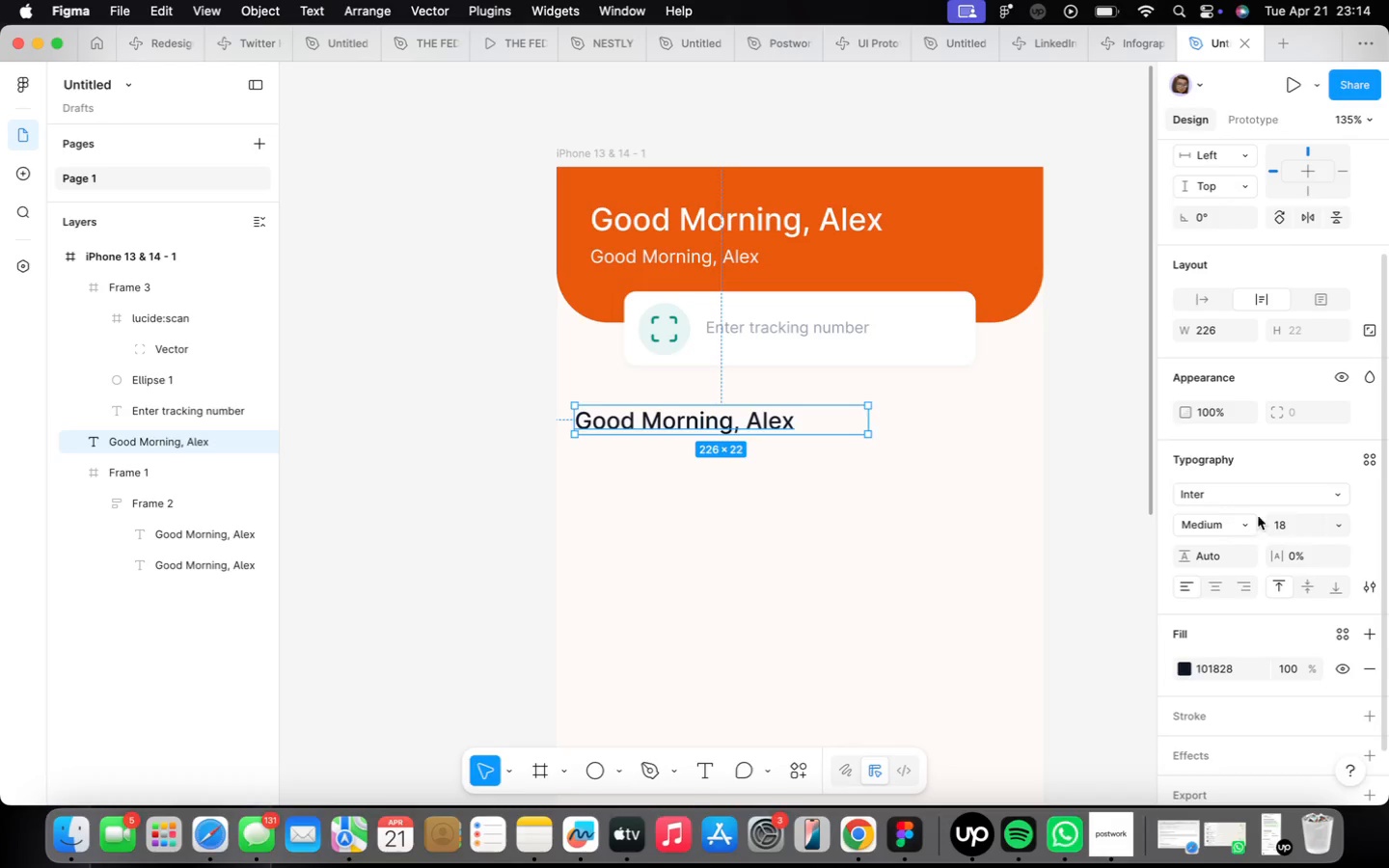 
left_click([1334, 527])
 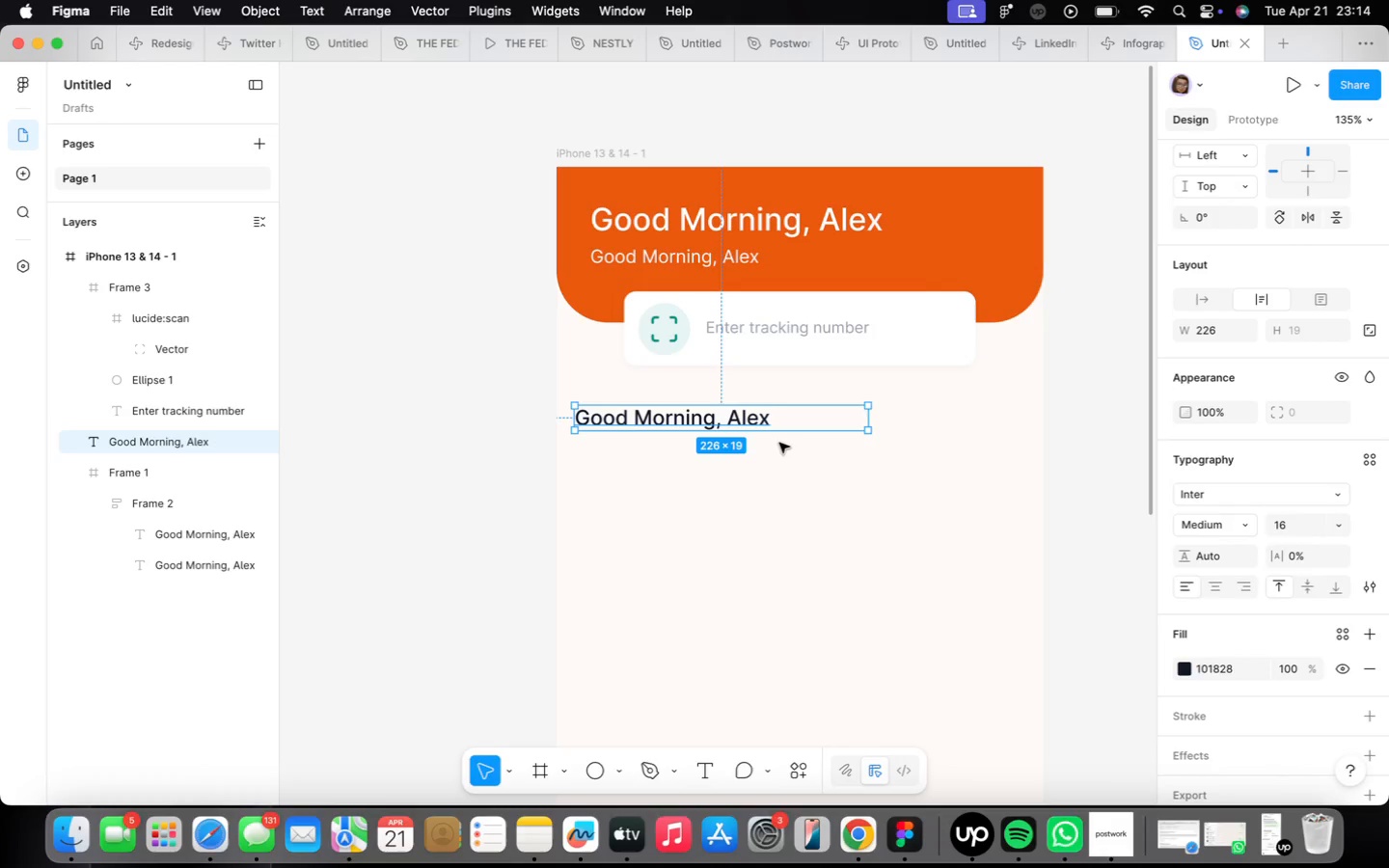 
wait(5.26)
 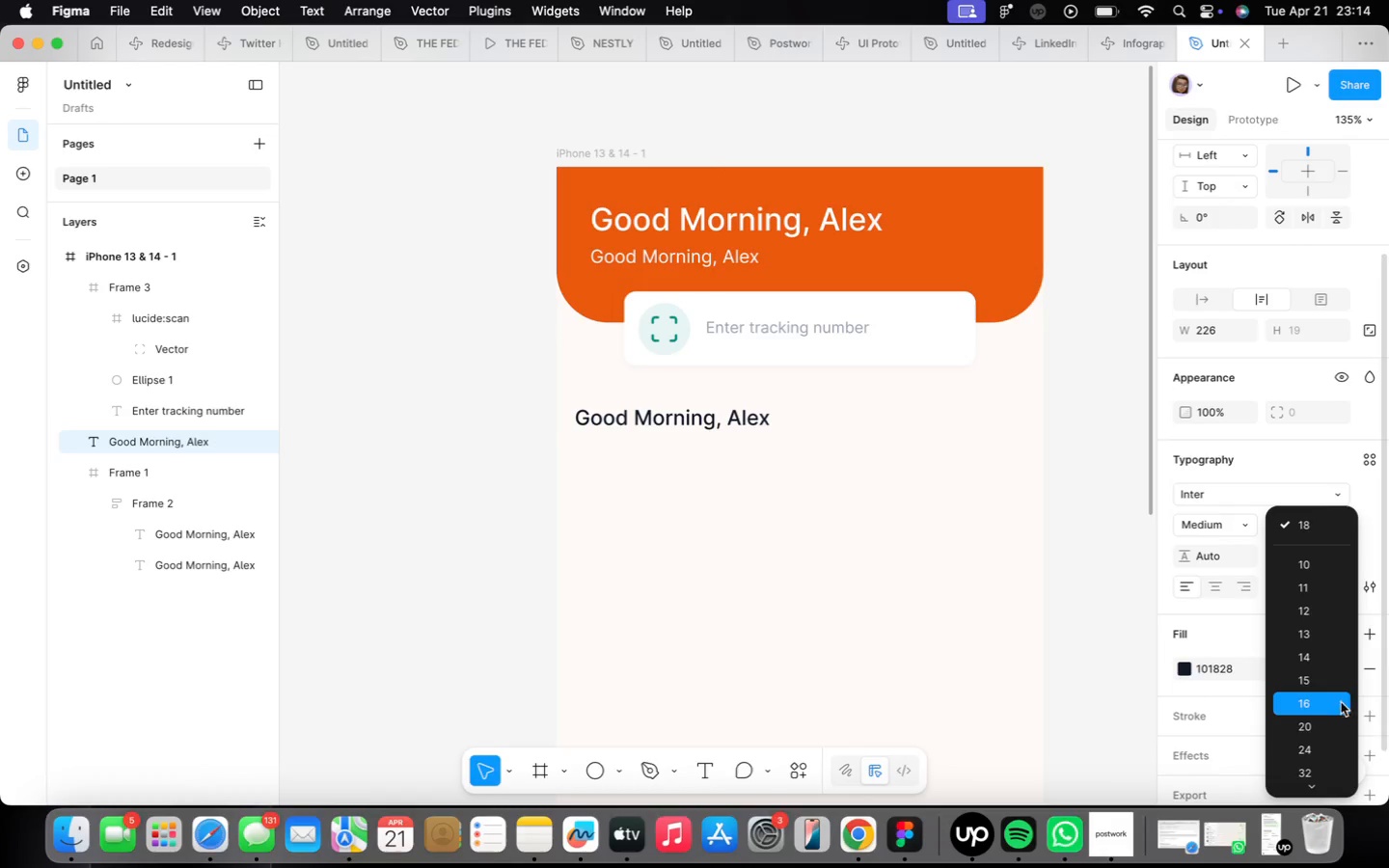 
left_click([1211, 298])
 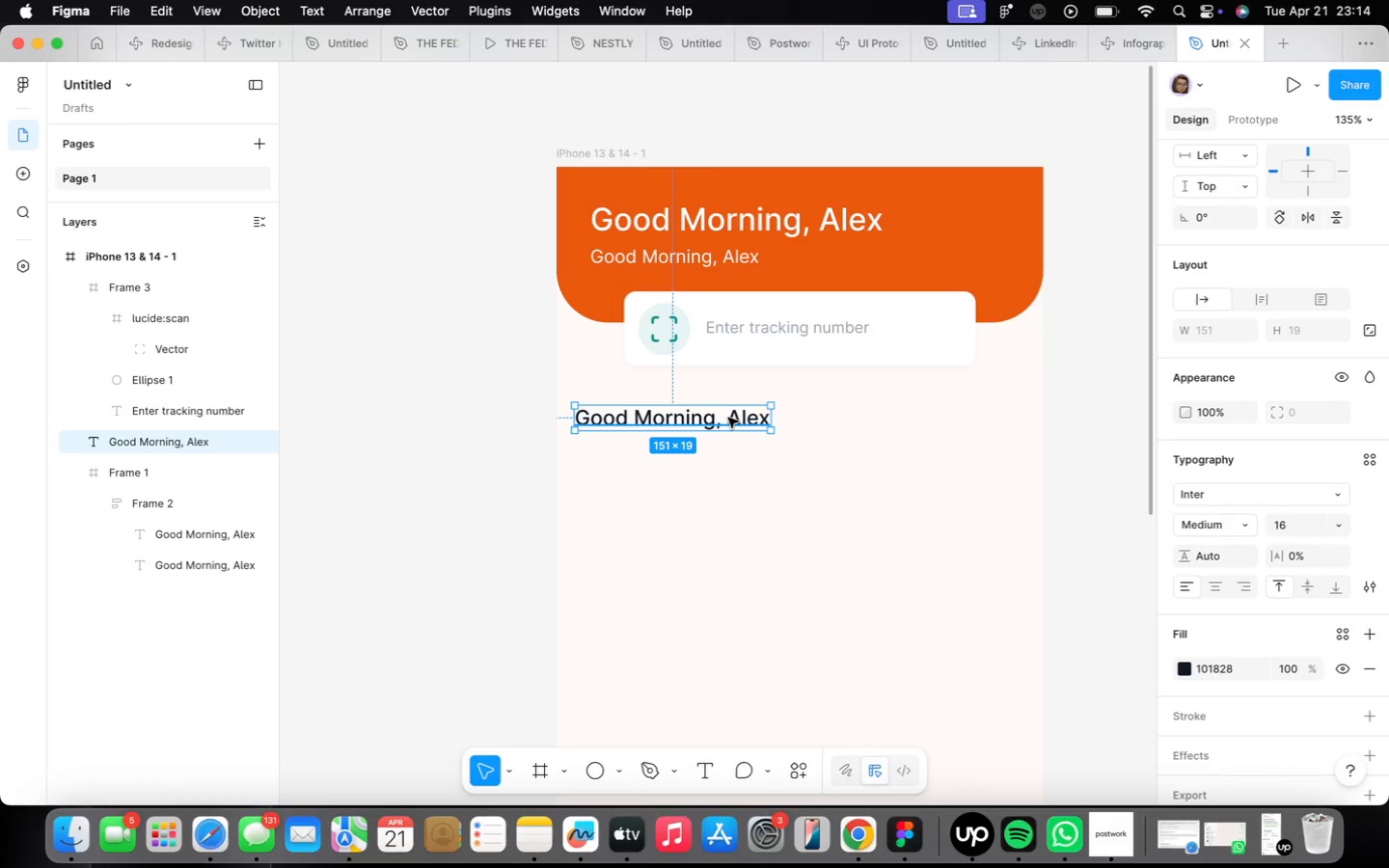 
hold_key(key=OptionLeft, duration=1.15)
left_click_drag(start_coordinate=[730, 417], to_coordinate=[983, 419])
 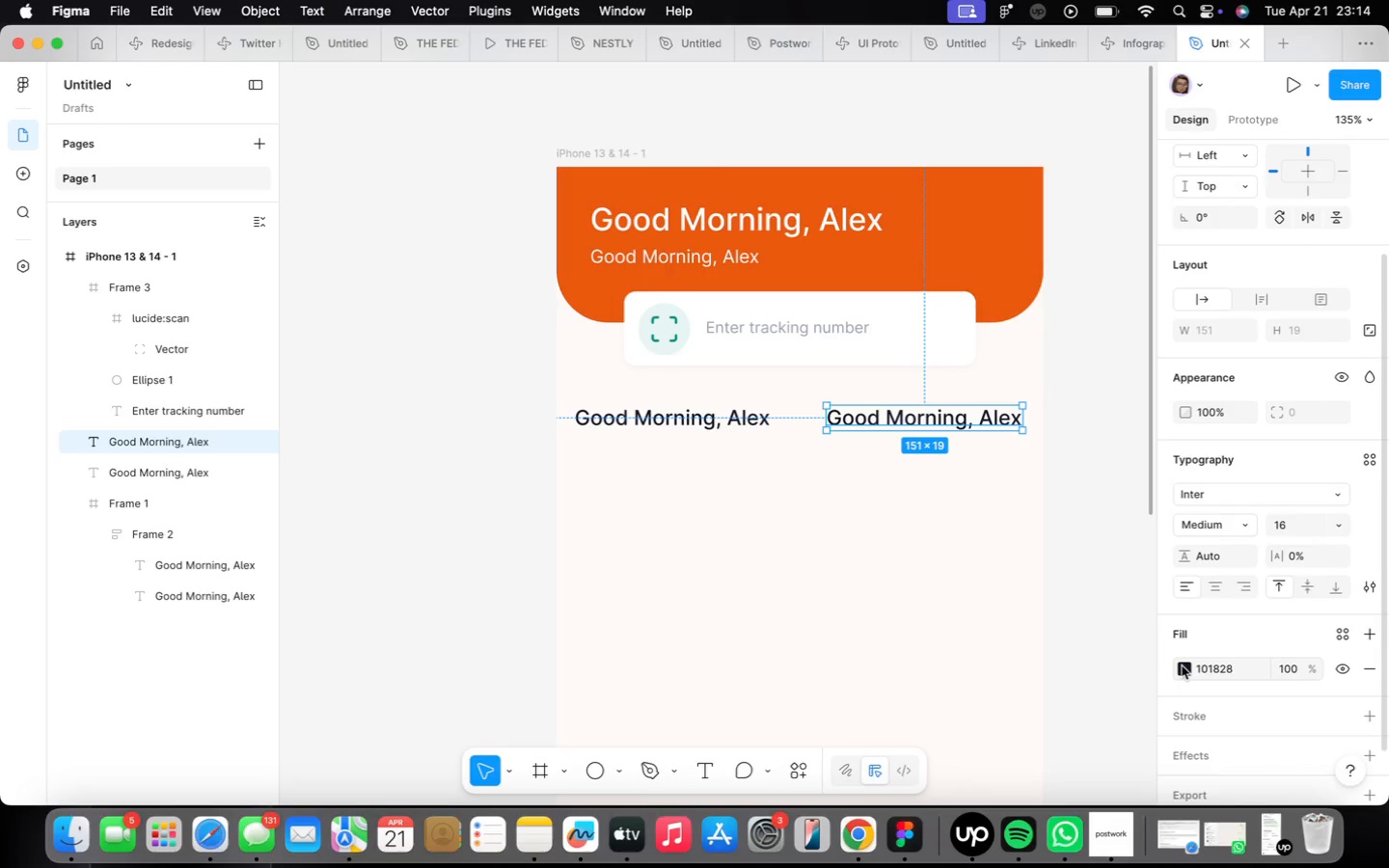 
left_click([1186, 672])
 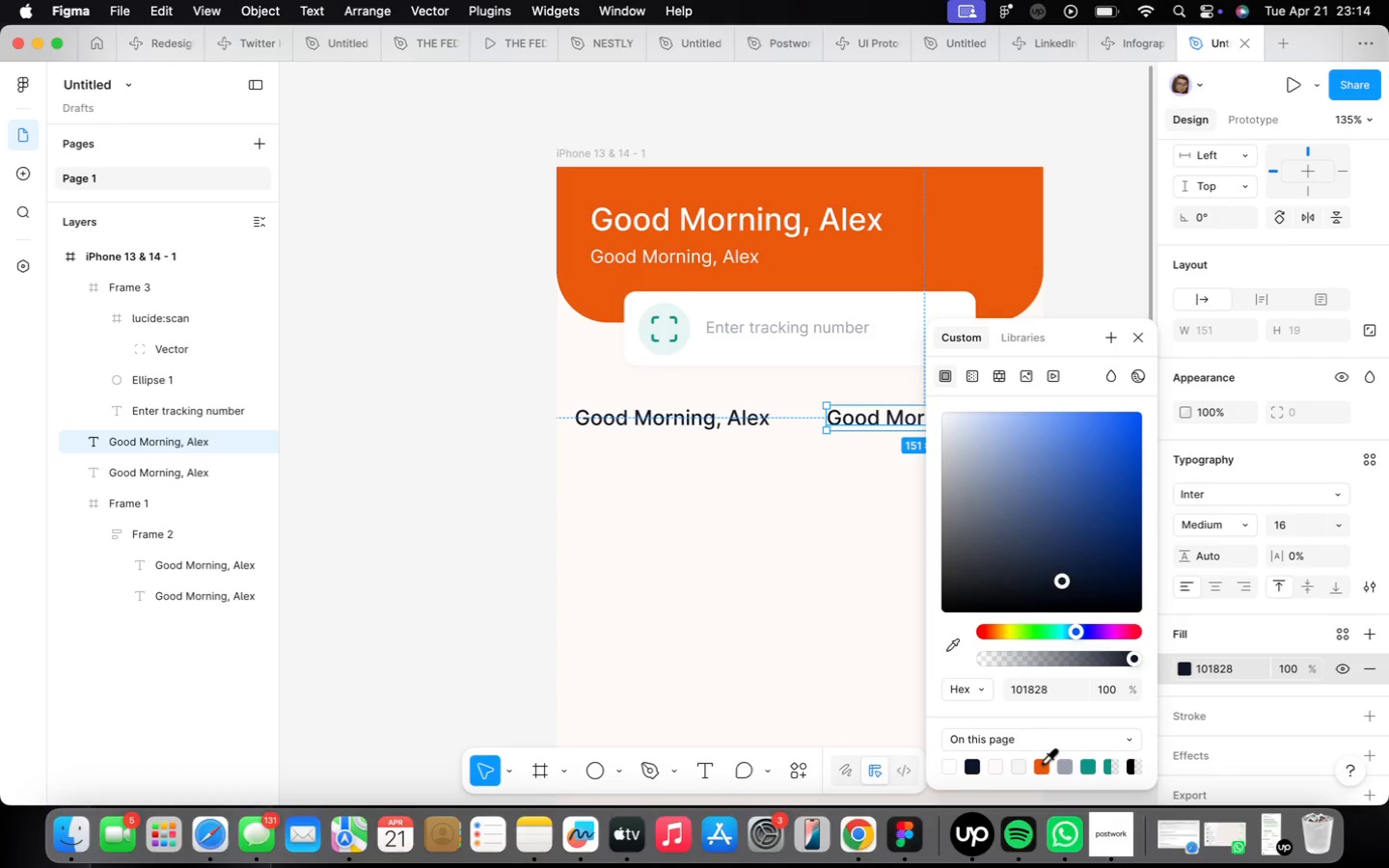 
left_click([1043, 762])
 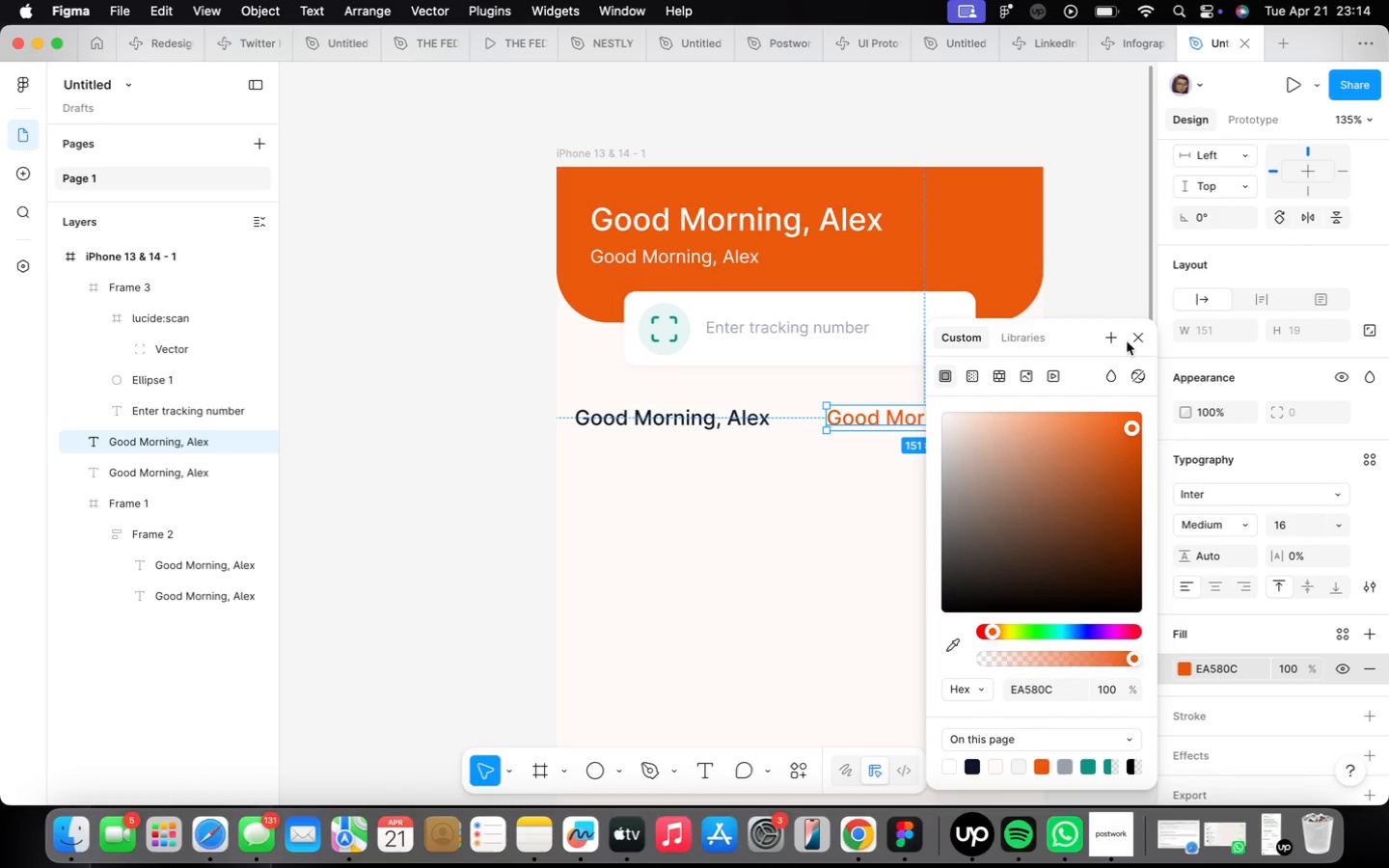 
left_click([1130, 347])
 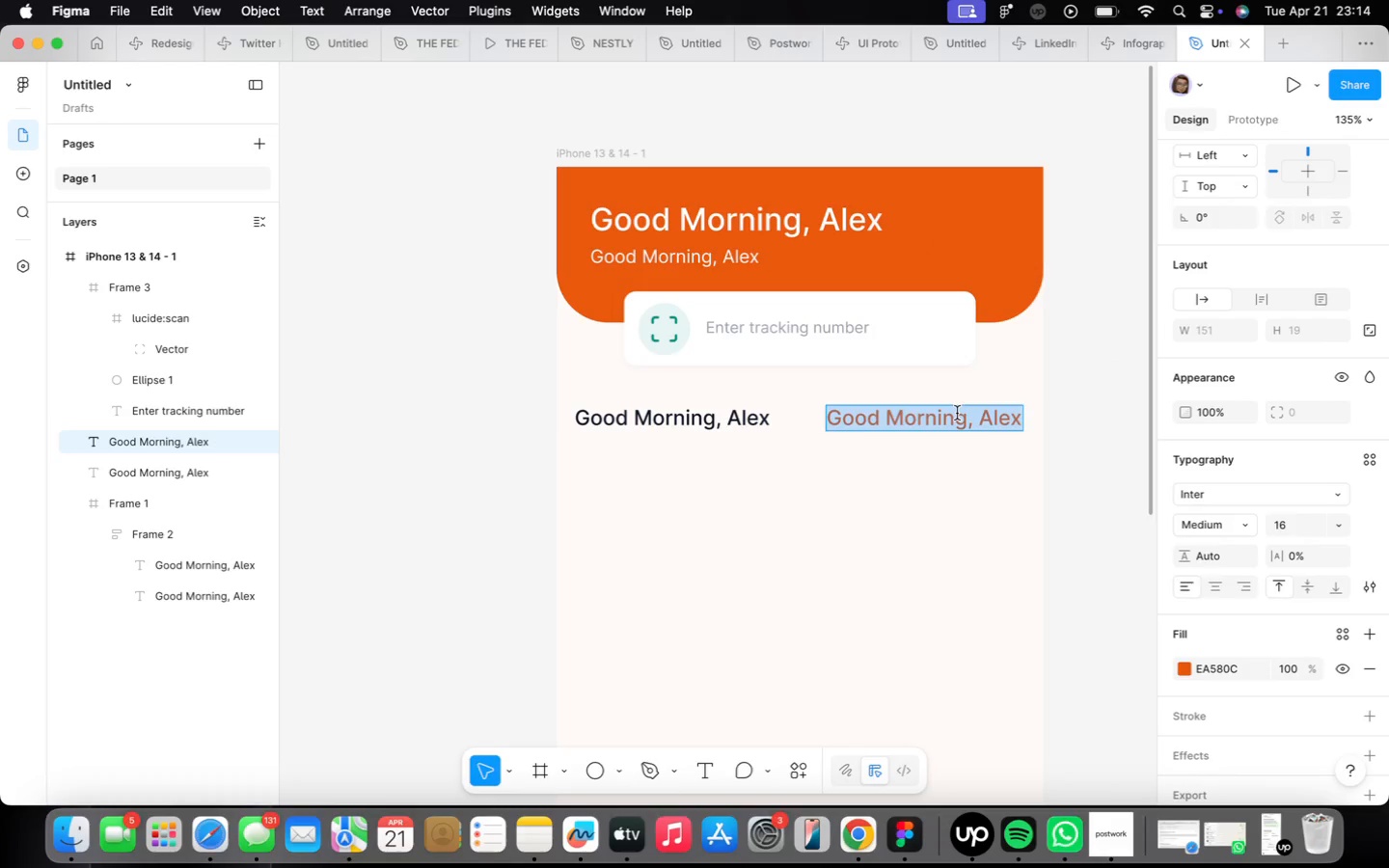 
type(View All)
 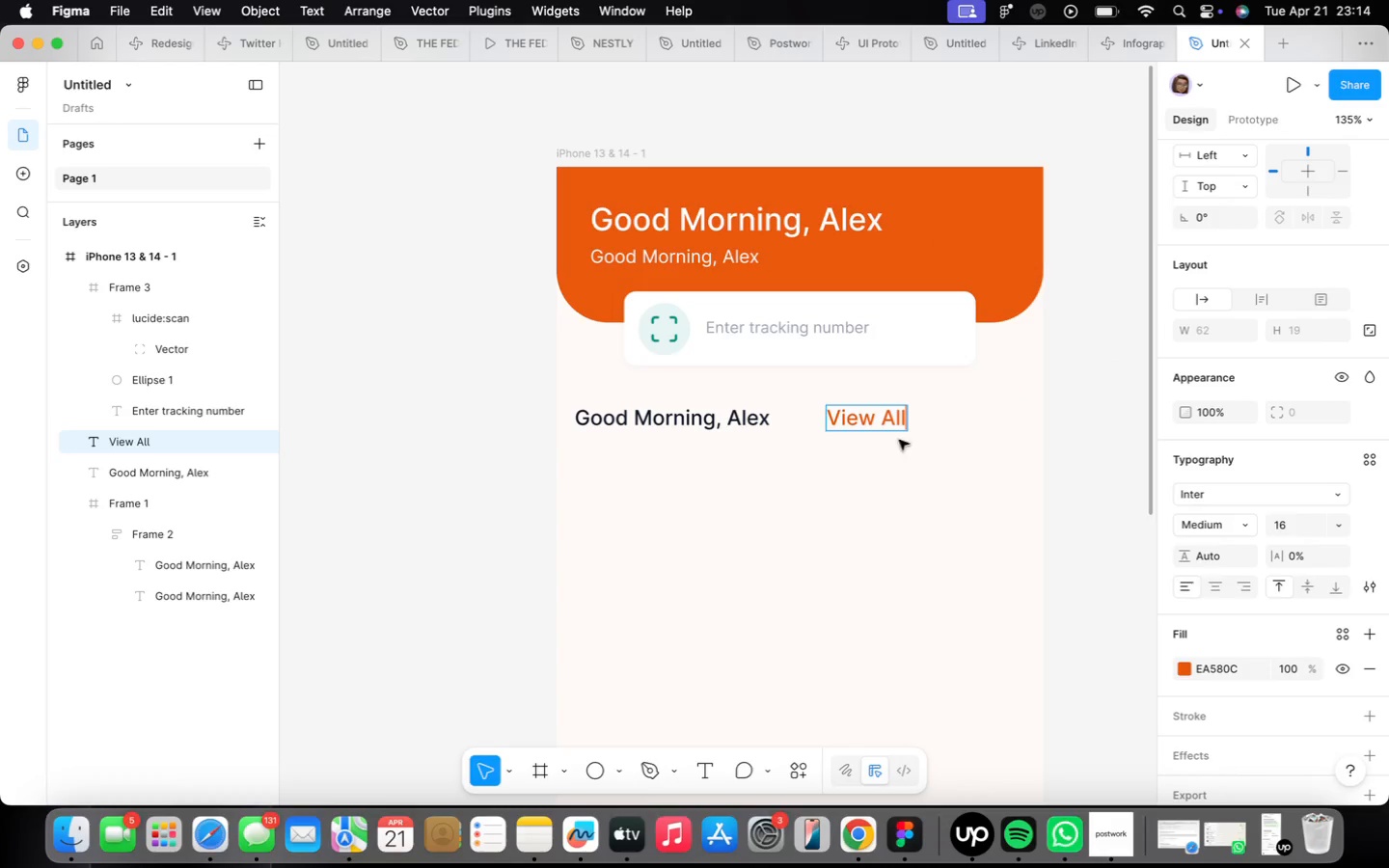 
left_click_drag(start_coordinate=[873, 415], to_coordinate=[979, 414])
 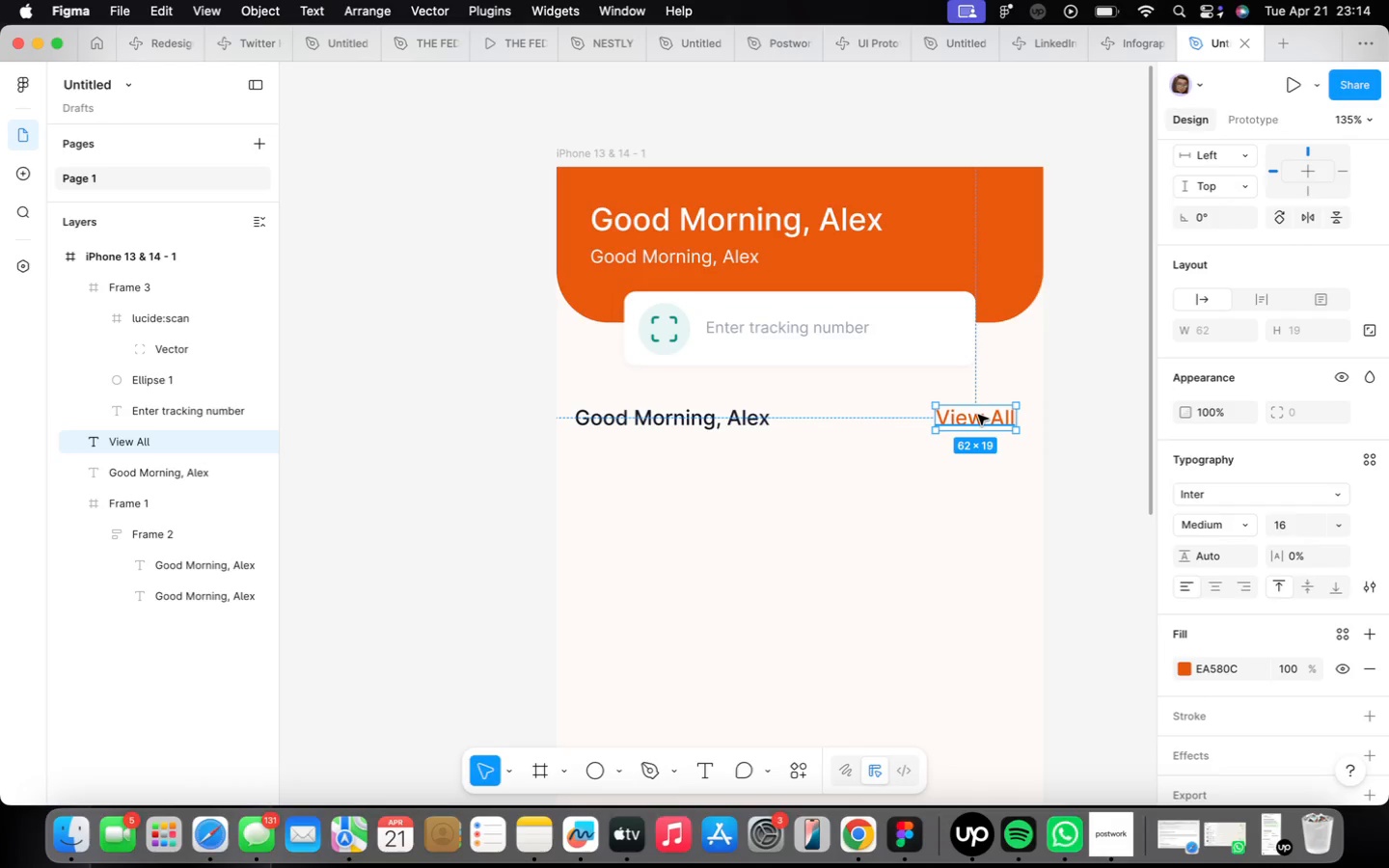 
wait(6.54)
 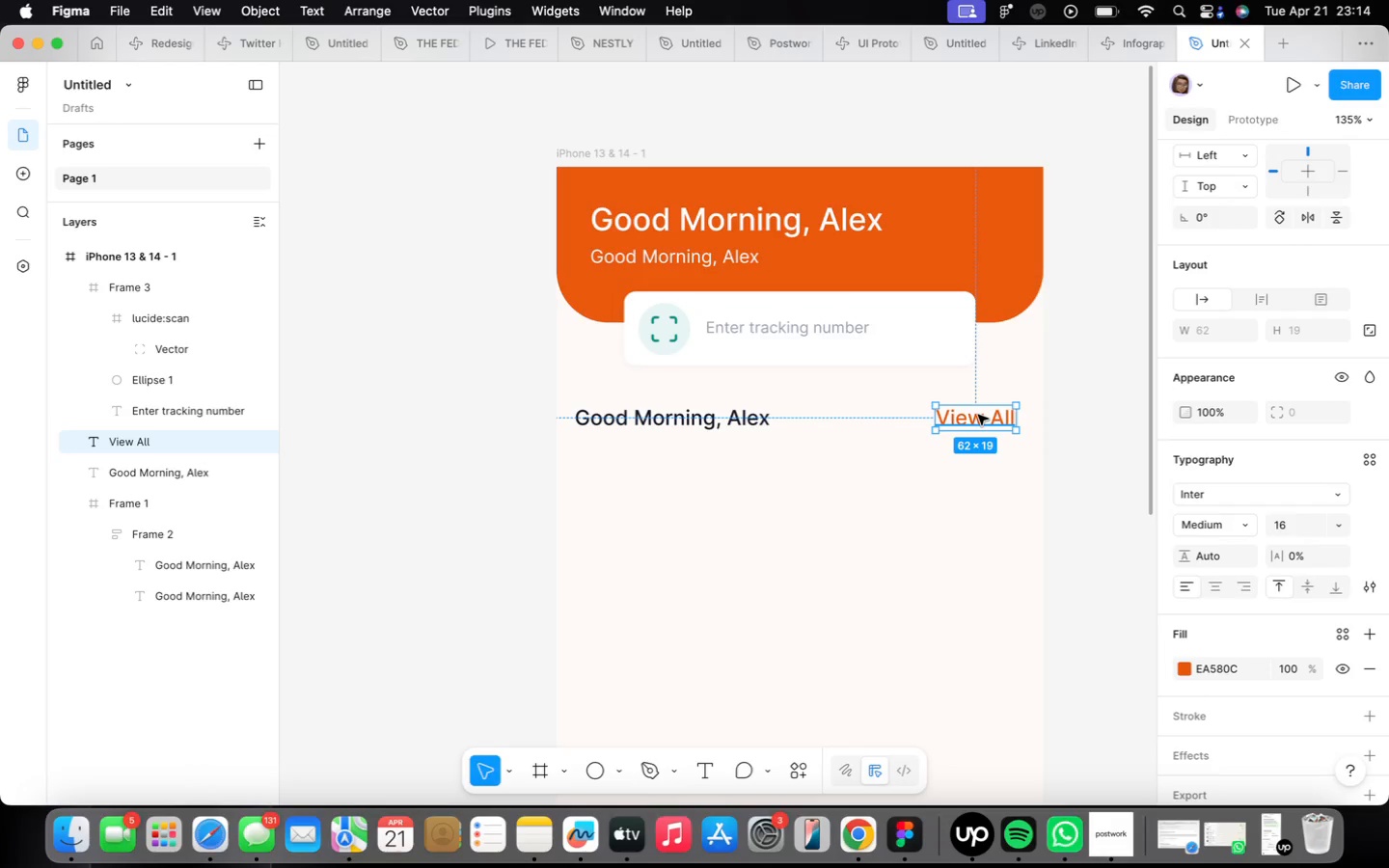 
left_click([1334, 526])
 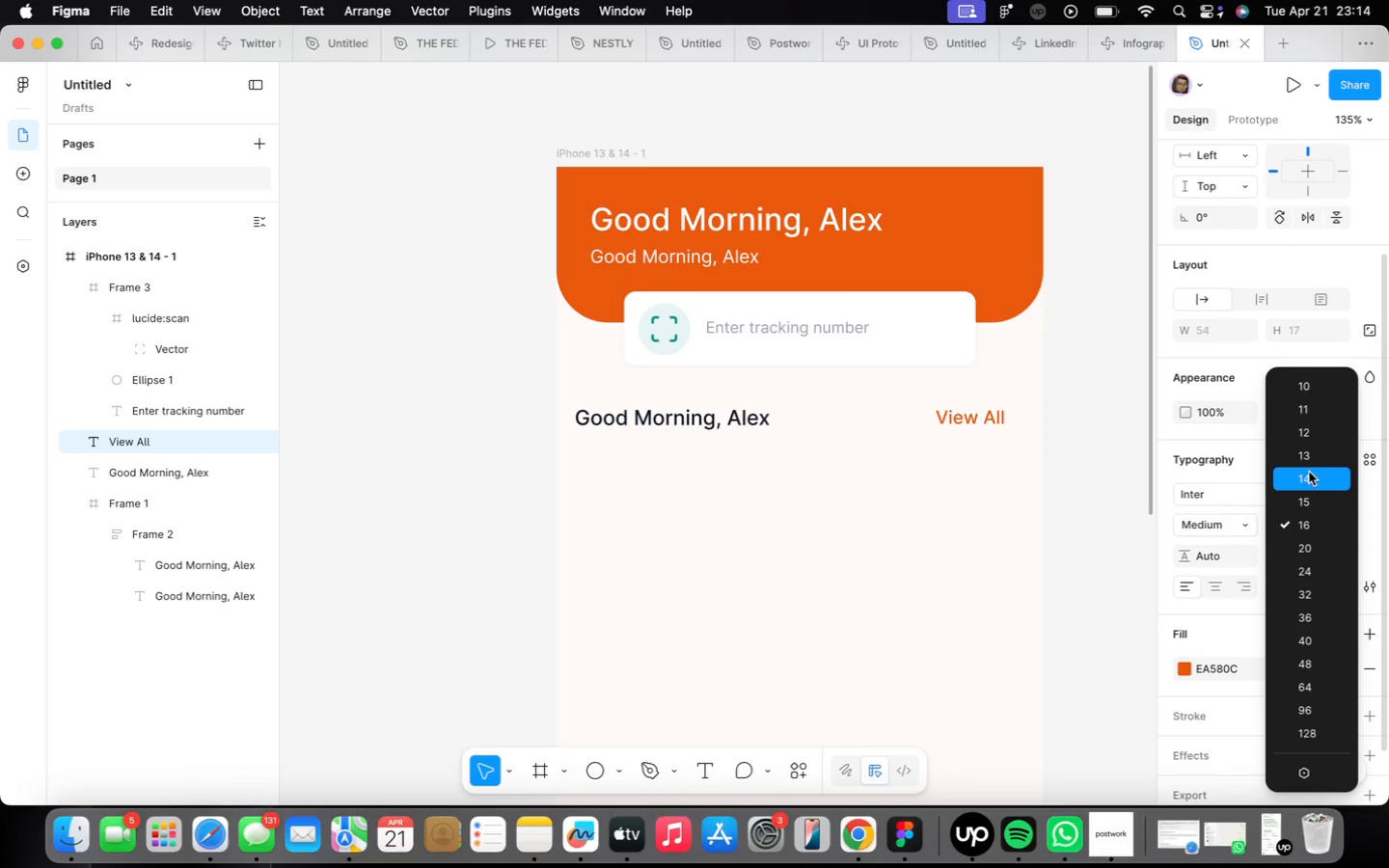 
left_click([1309, 474])
 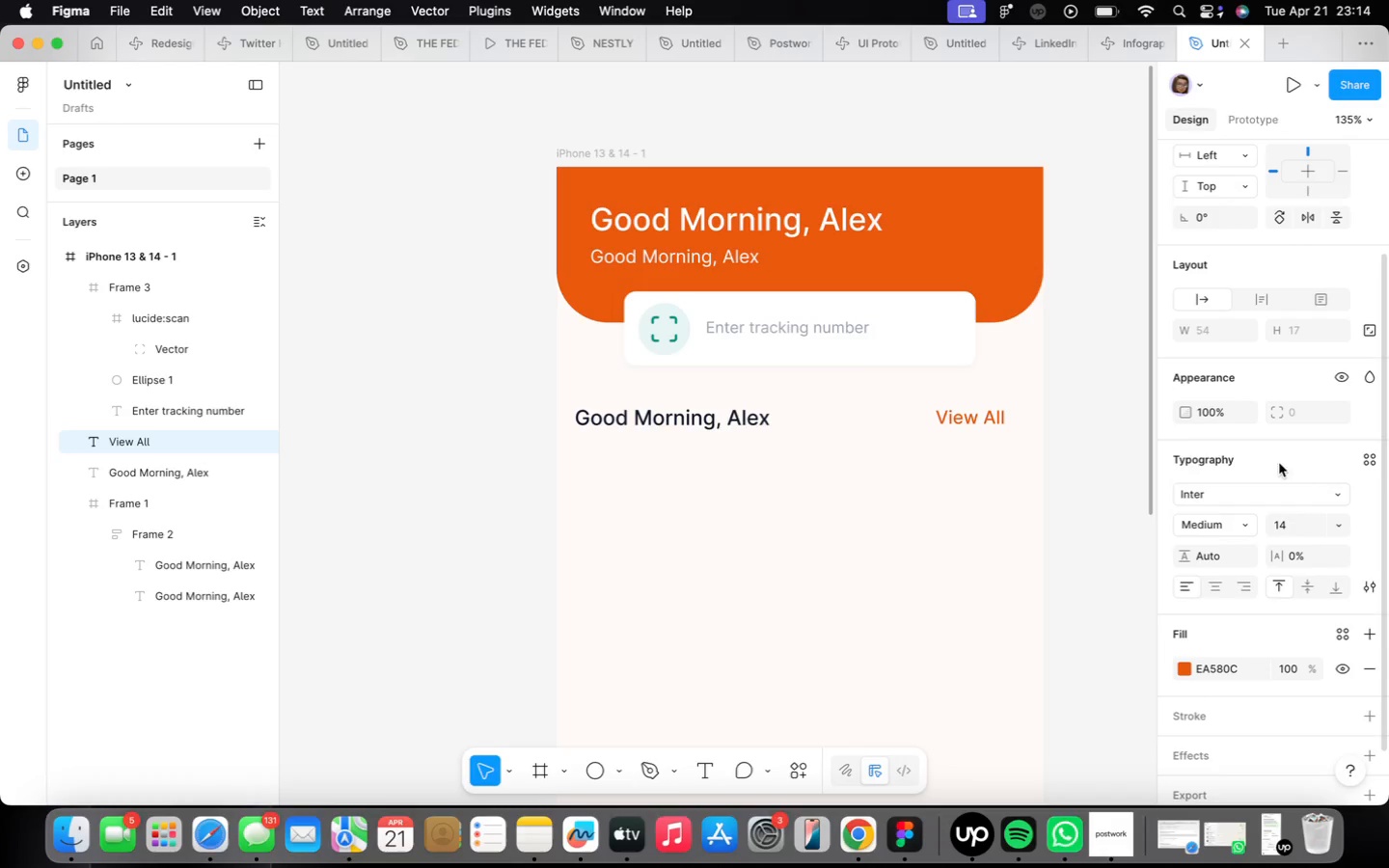 
left_click([1025, 476])
 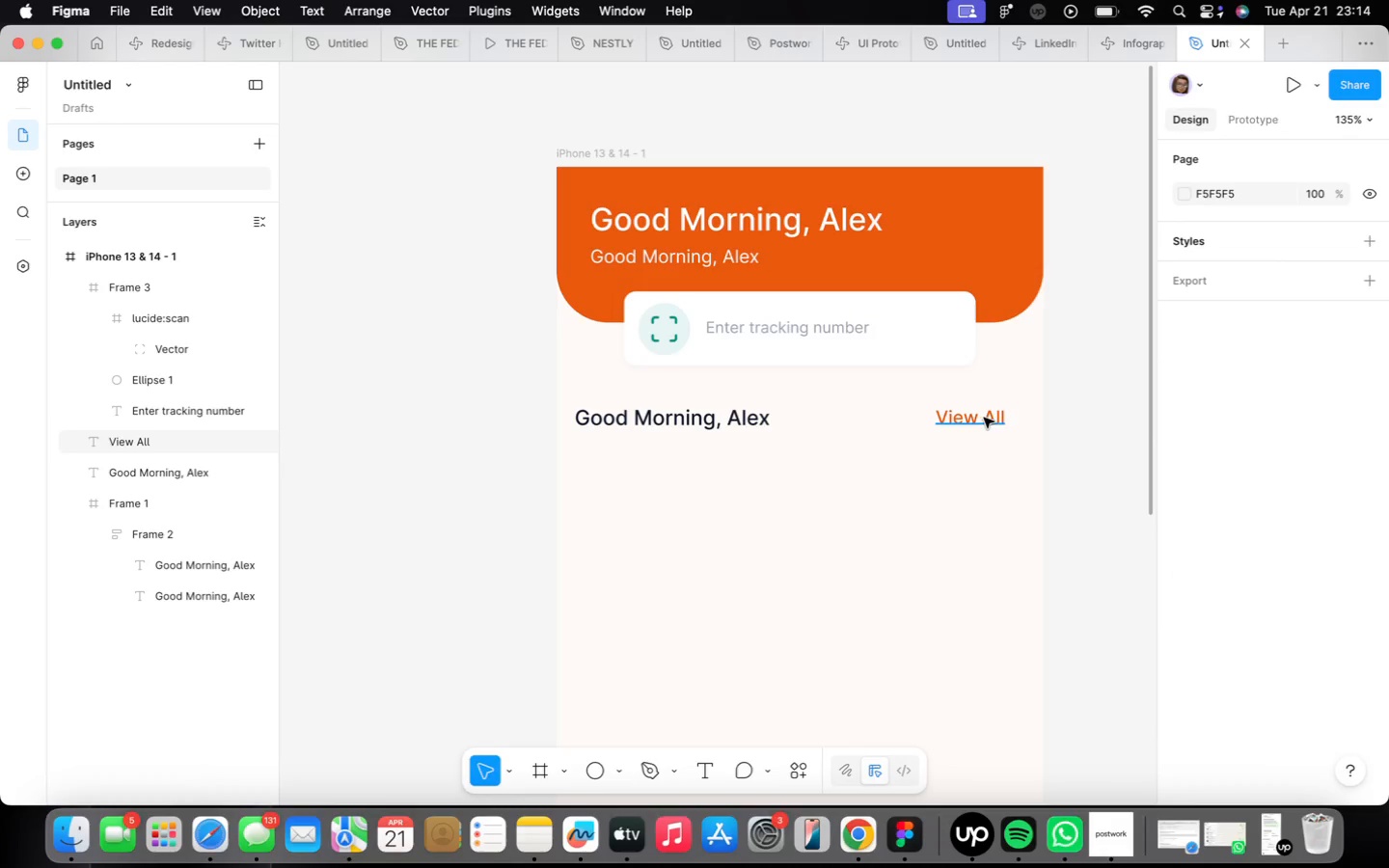 
left_click([984, 418])
 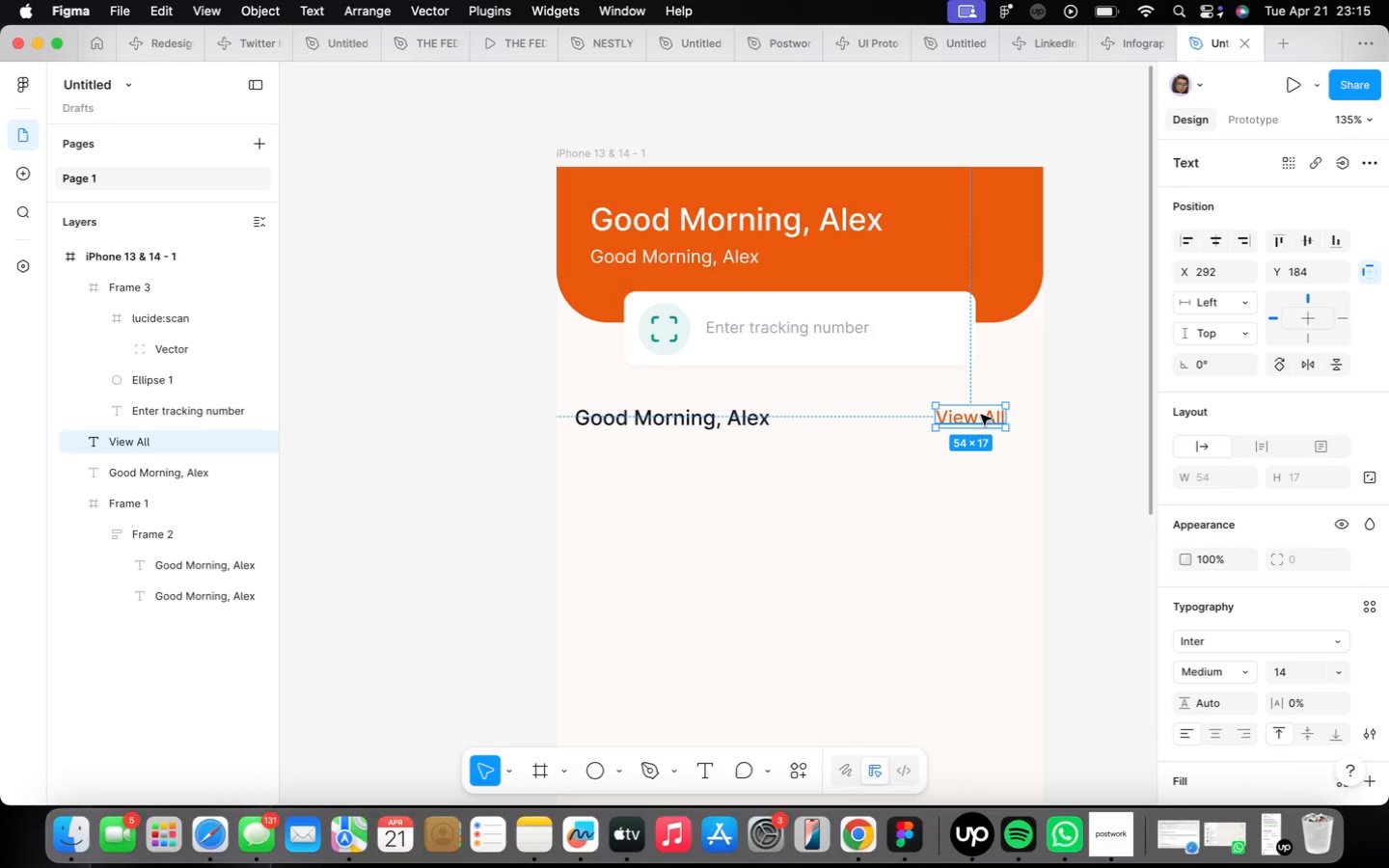 
wait(5.07)
 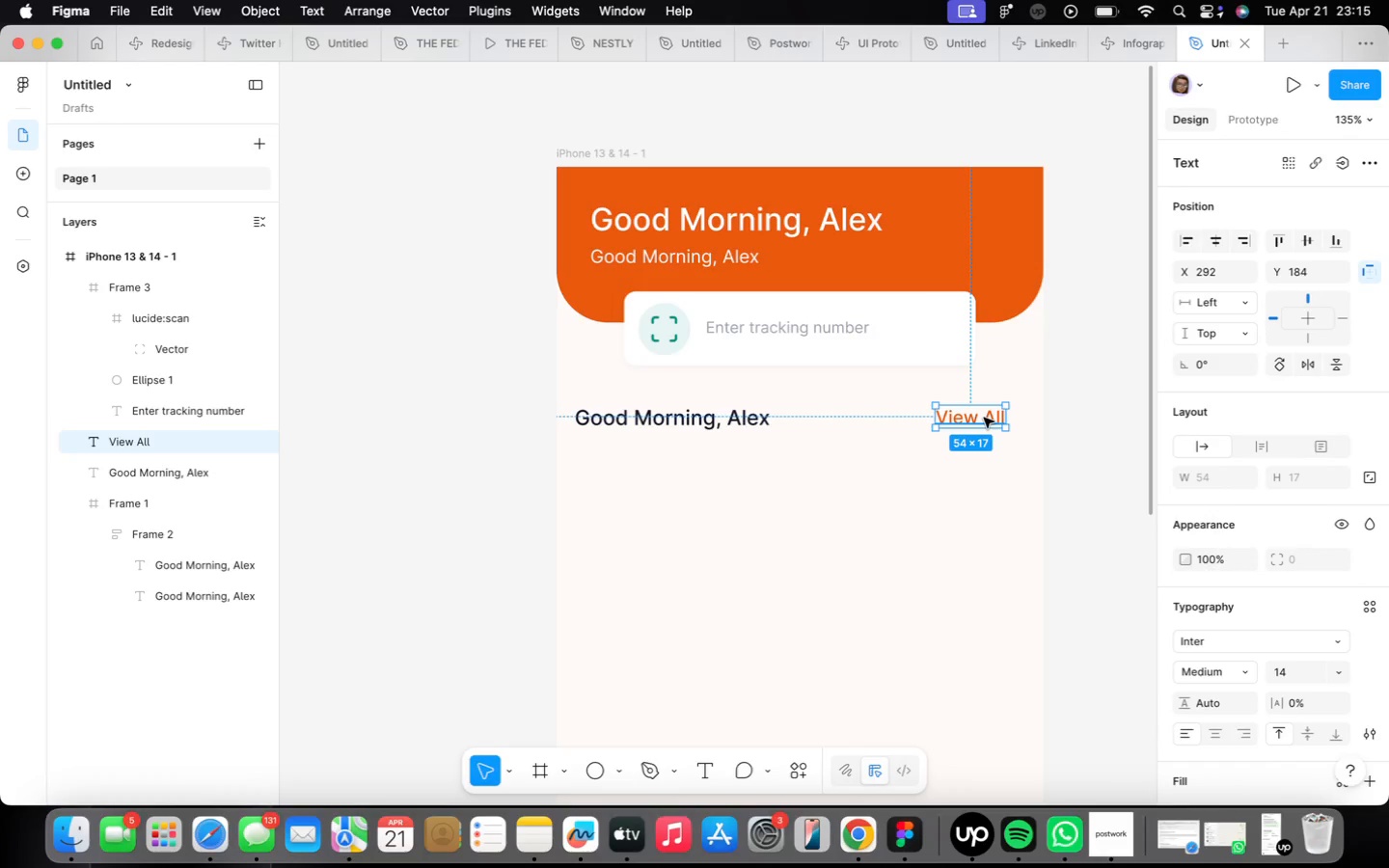 
left_click_drag(start_coordinate=[979, 416], to_coordinate=[994, 418])
 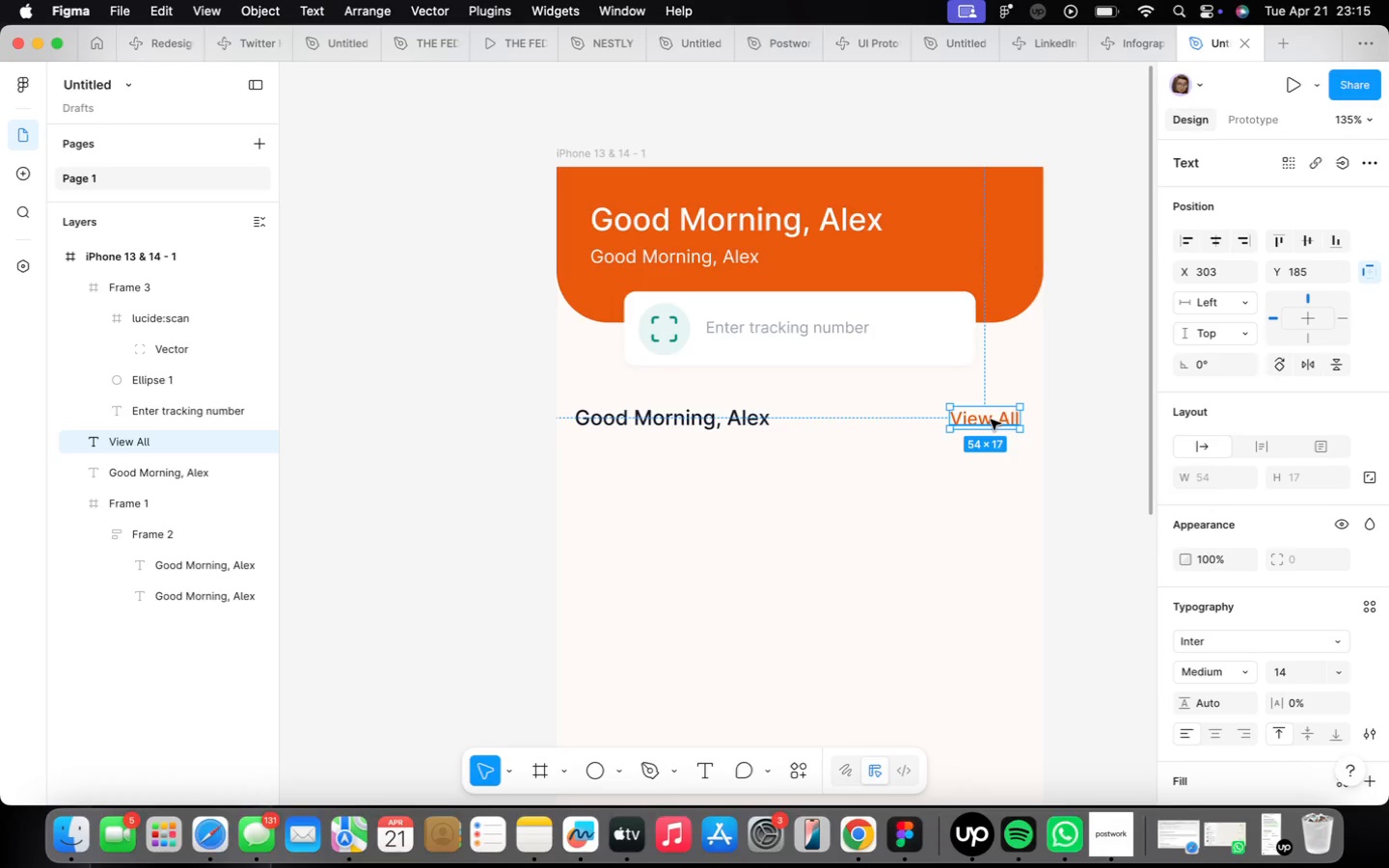 
hold_key(key=OptionLeft, duration=0.79)
 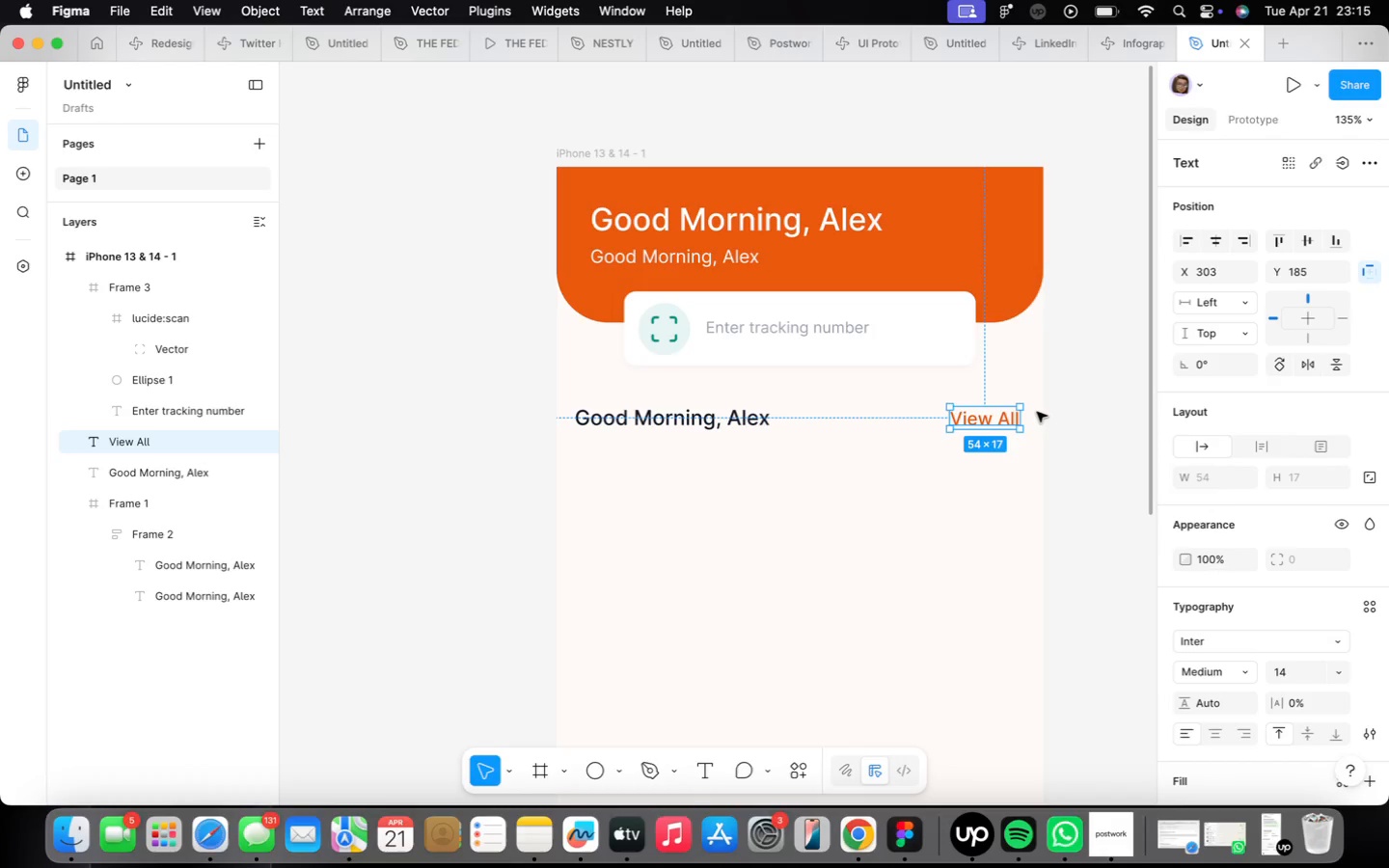 
wait(15.25)
 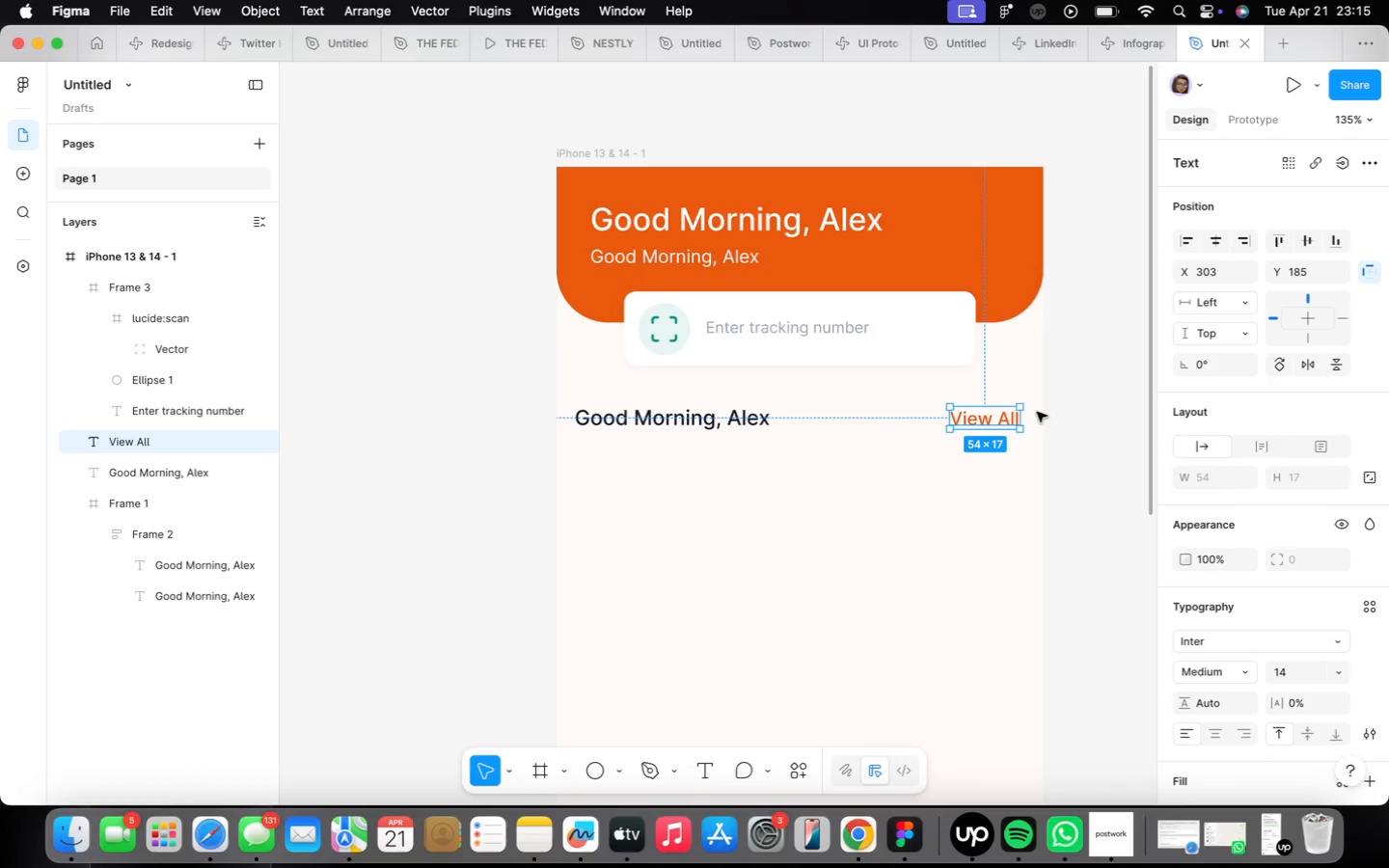 
left_click([622, 432])
 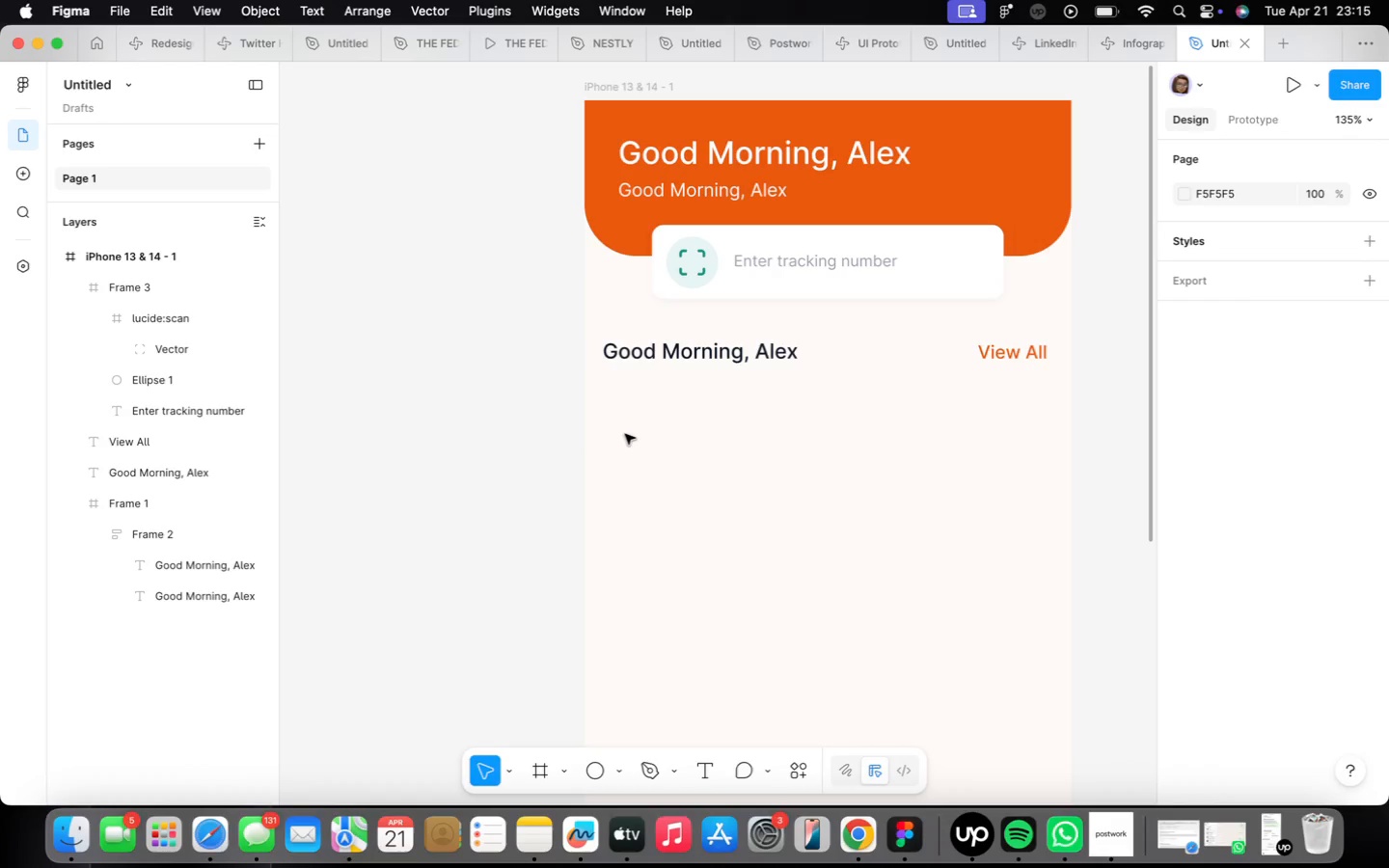 
key(F)
 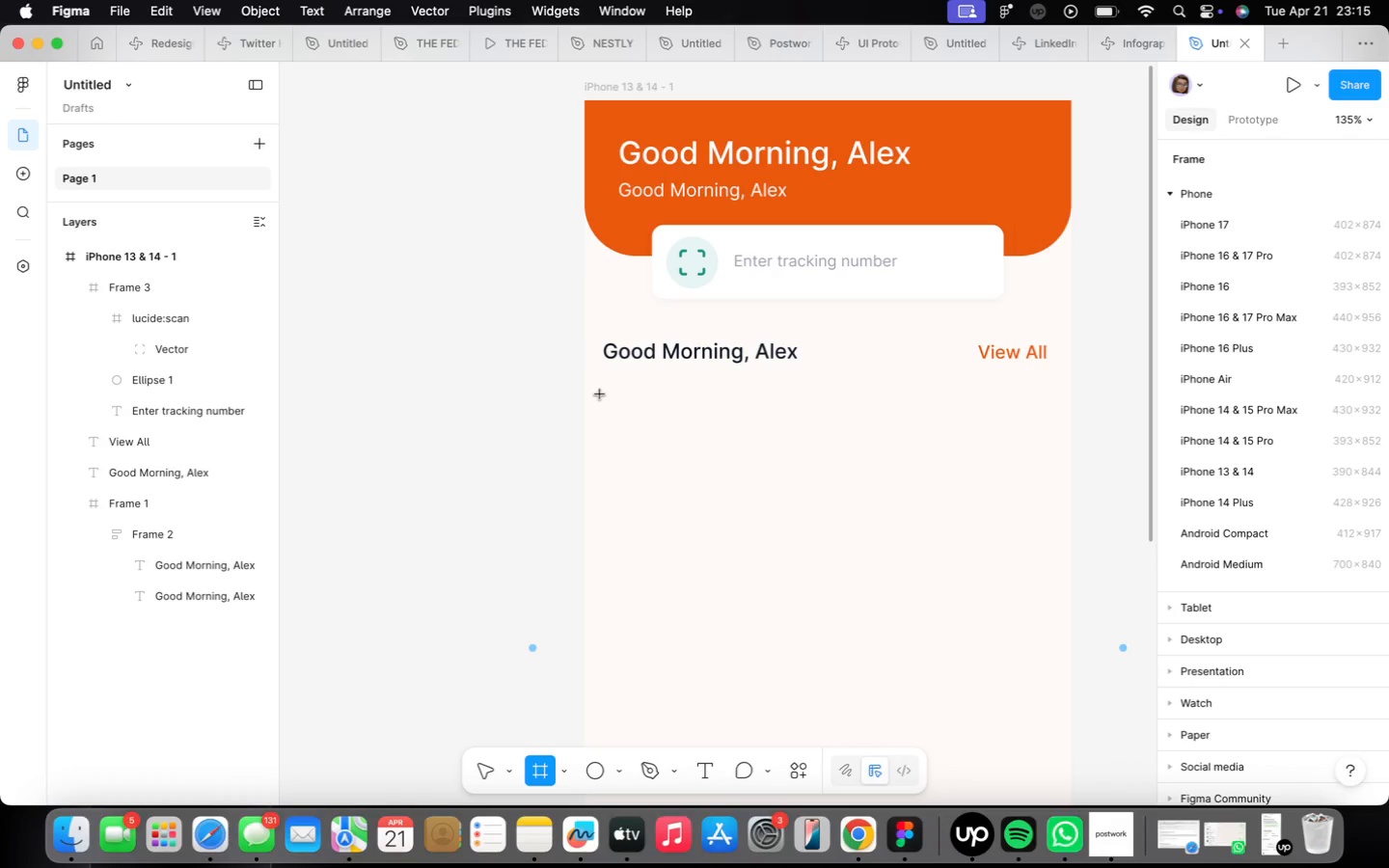 
left_click_drag(start_coordinate=[600, 394], to_coordinate=[891, 505])
 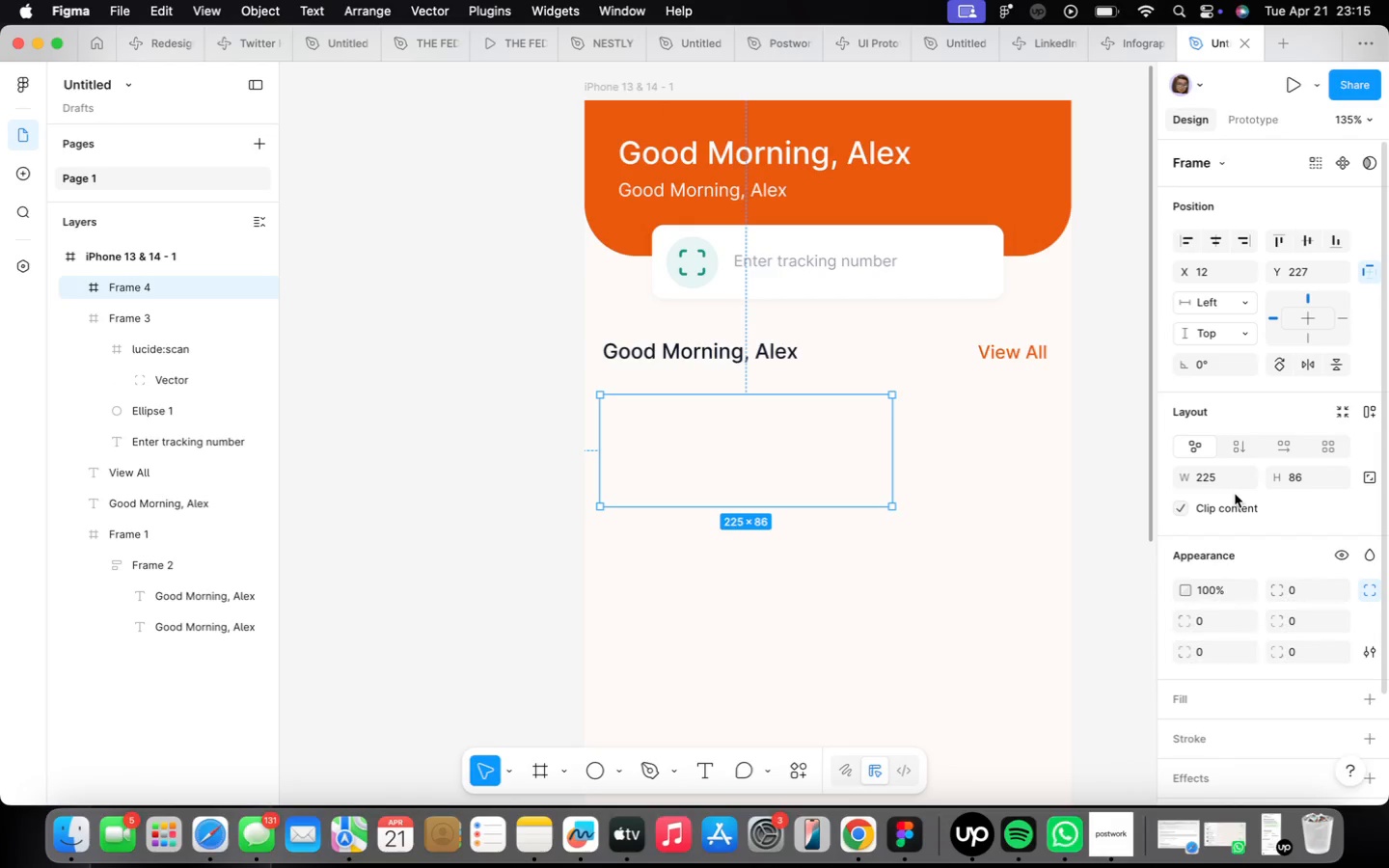 
left_click([1234, 483])
 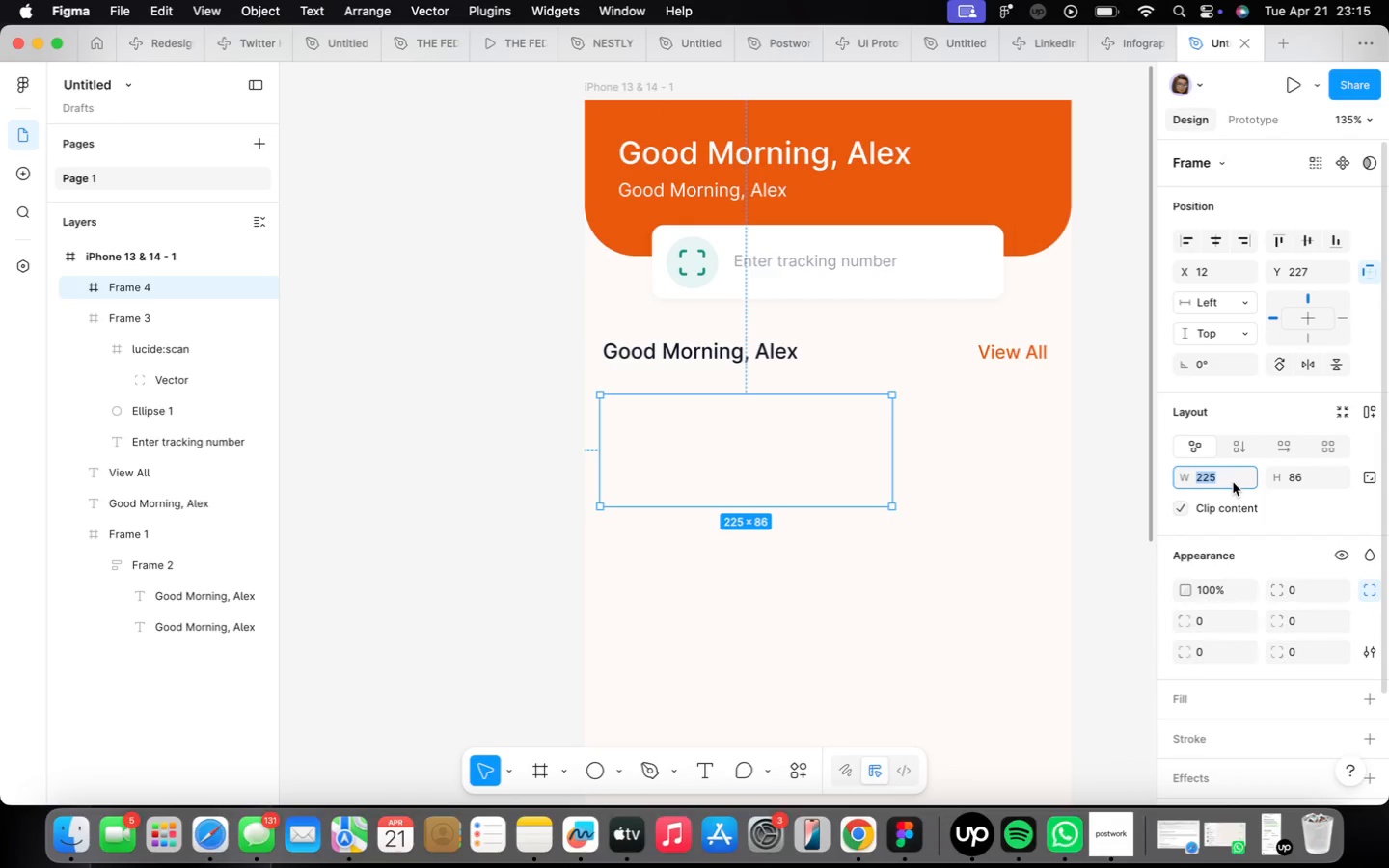 
type(280)
 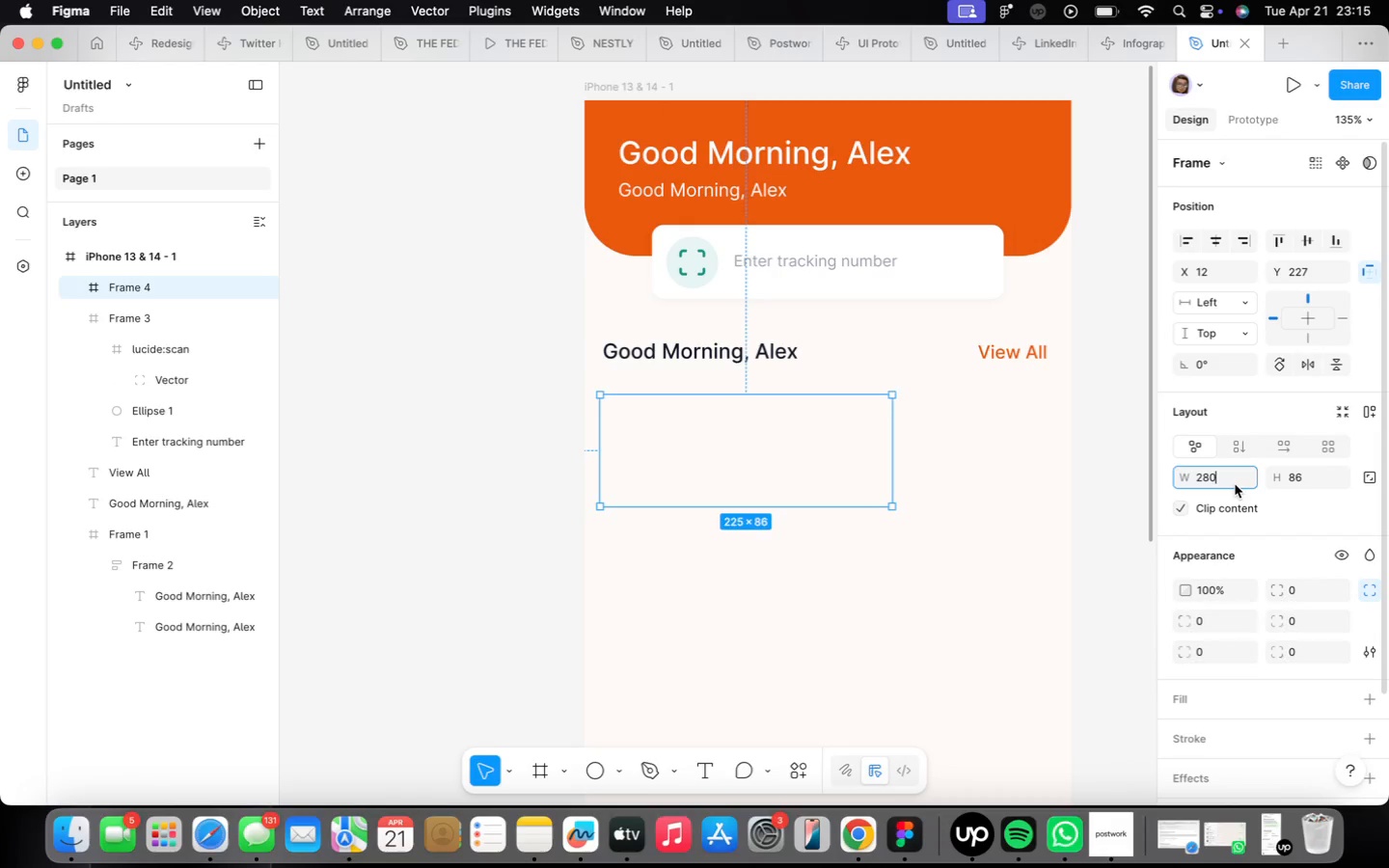 
key(Enter)
 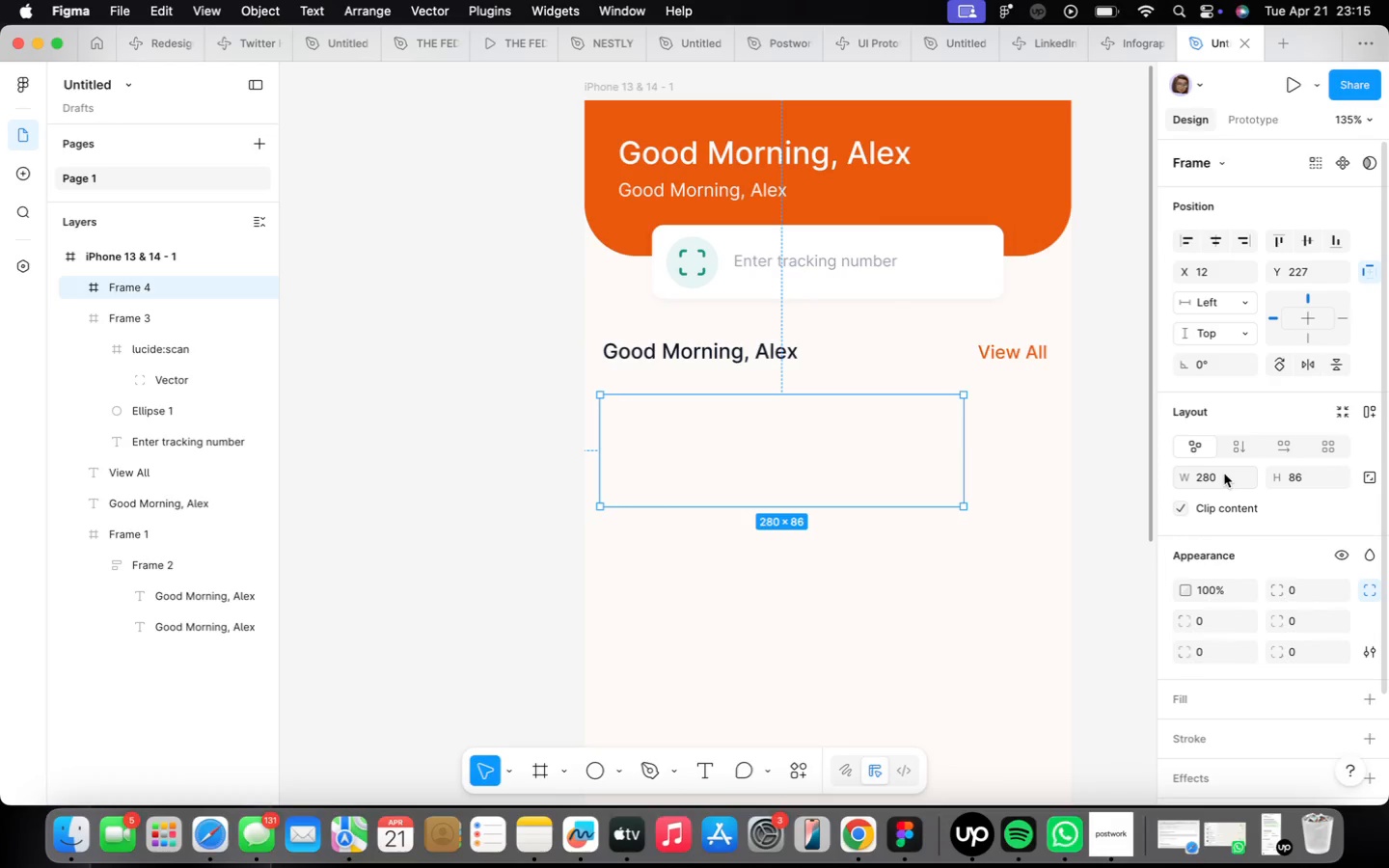 
wait(9.53)
 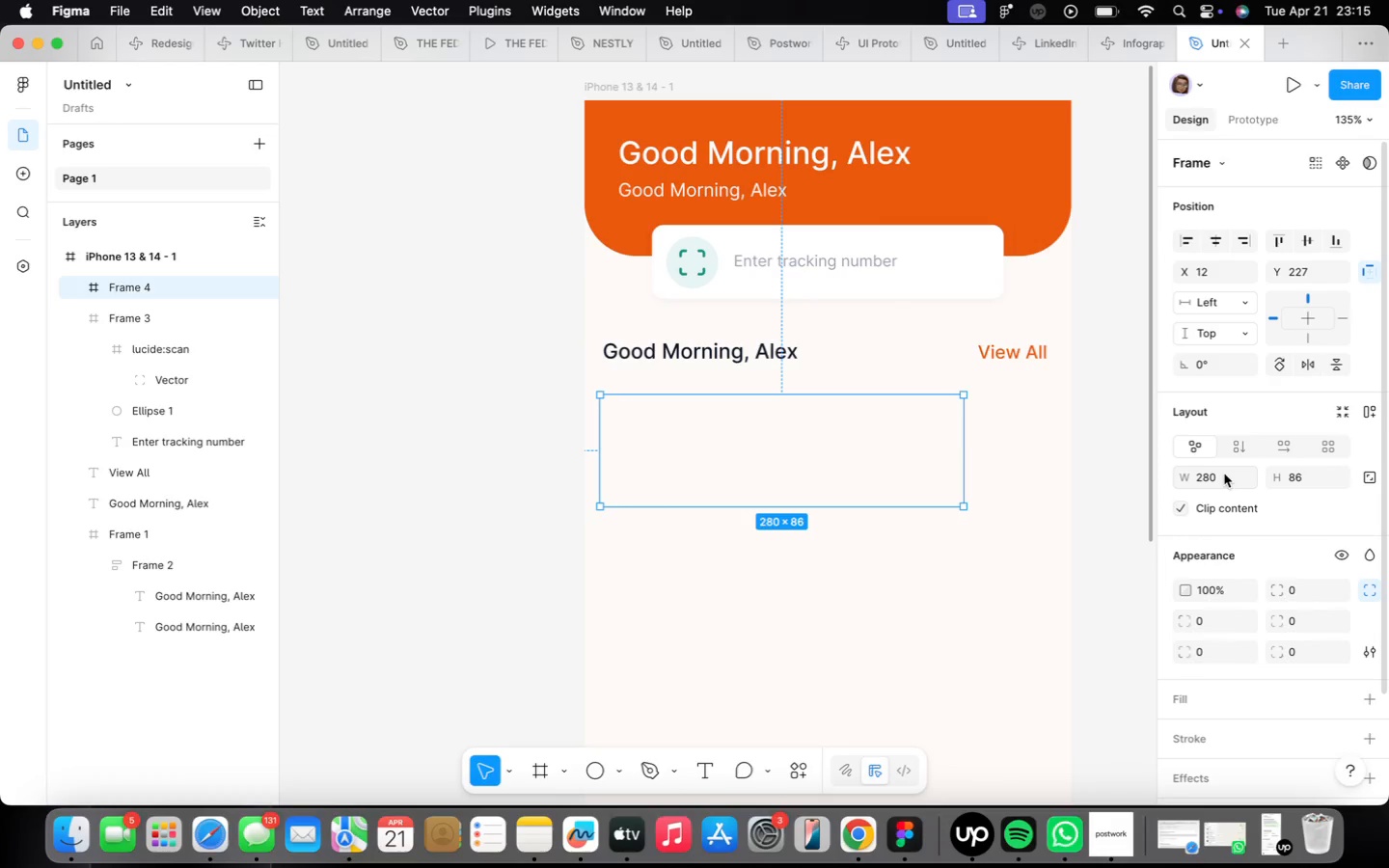 
left_click([1315, 480])
 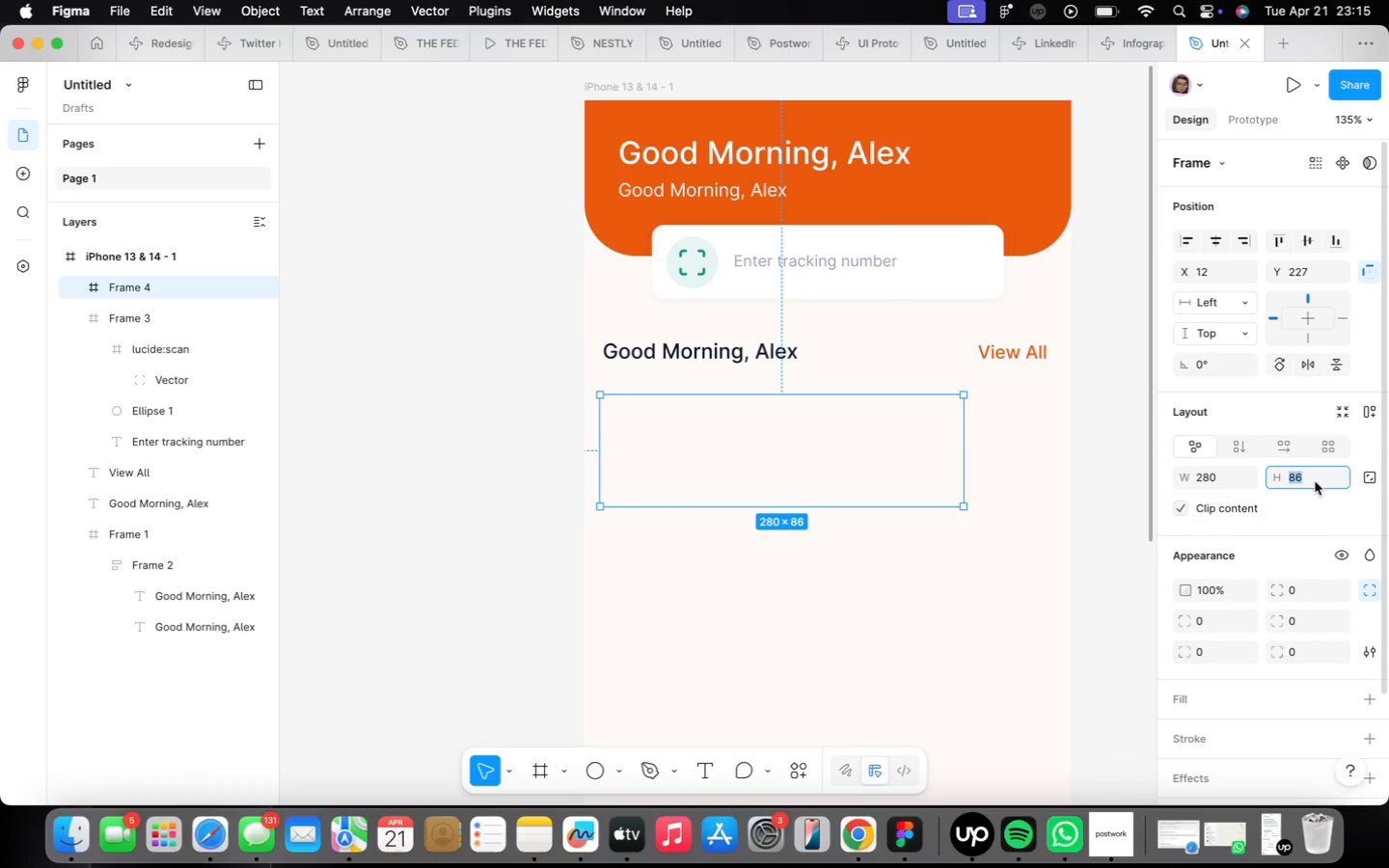 
type(137)
 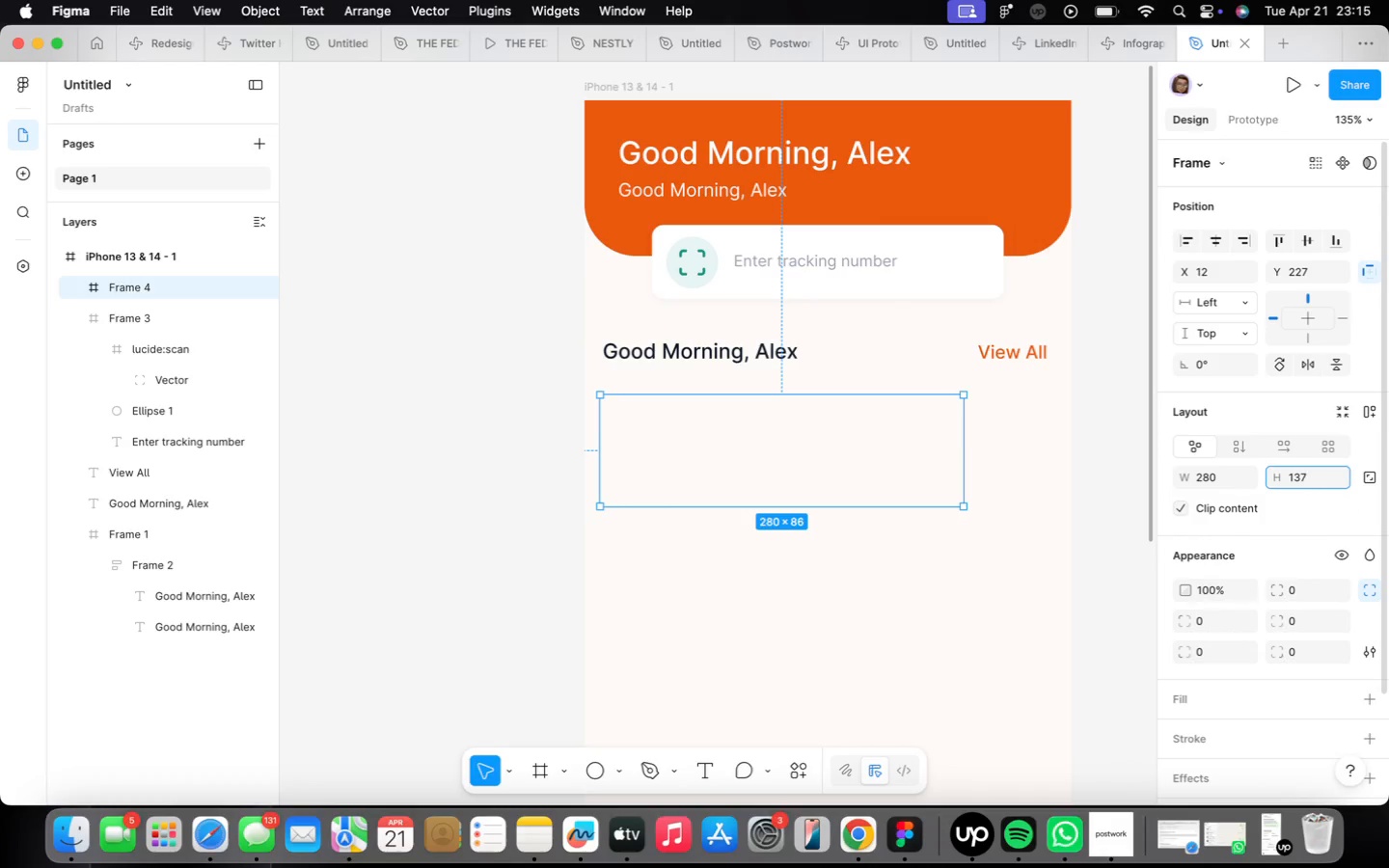 
key(Enter)
 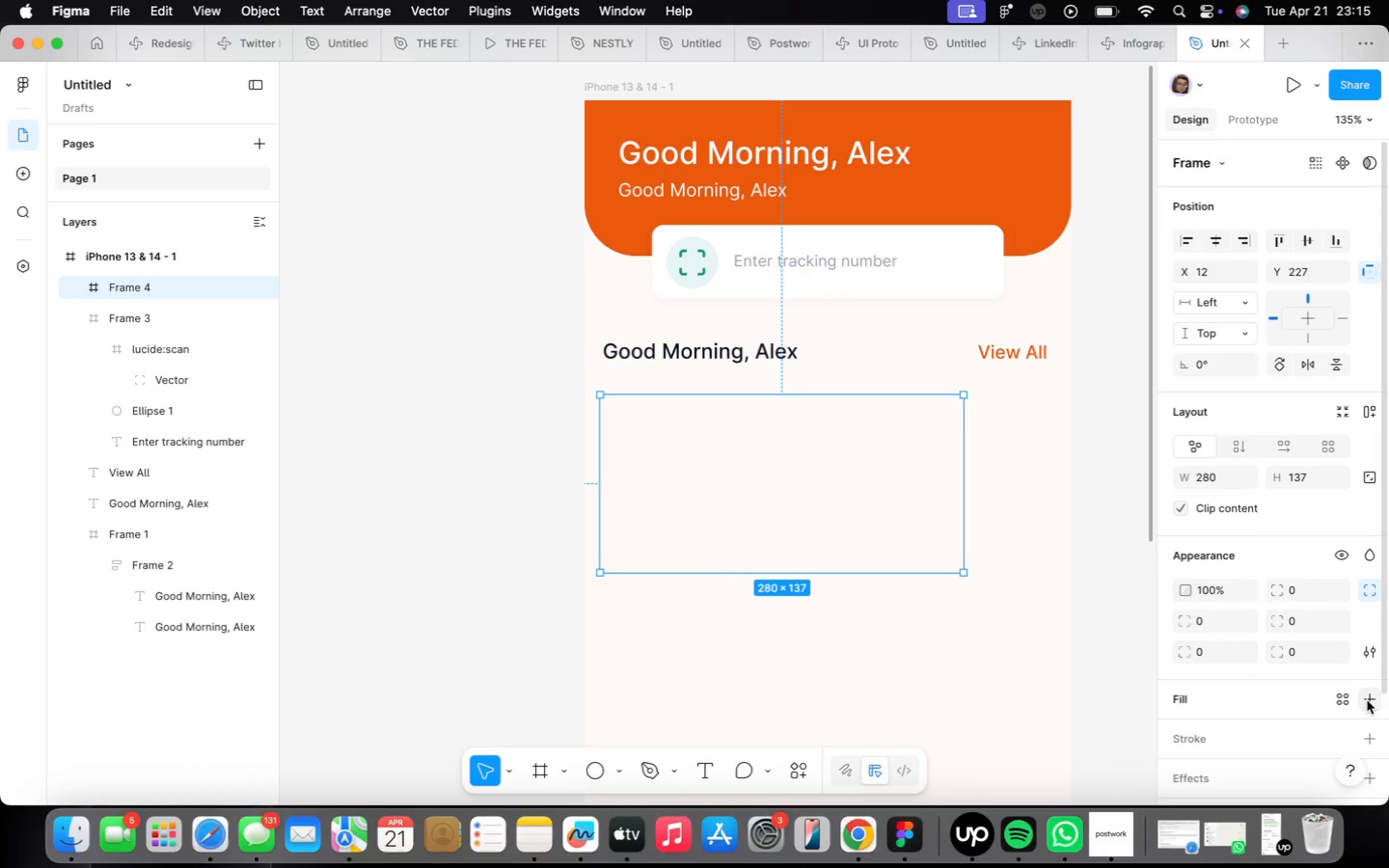 
wait(7.37)
 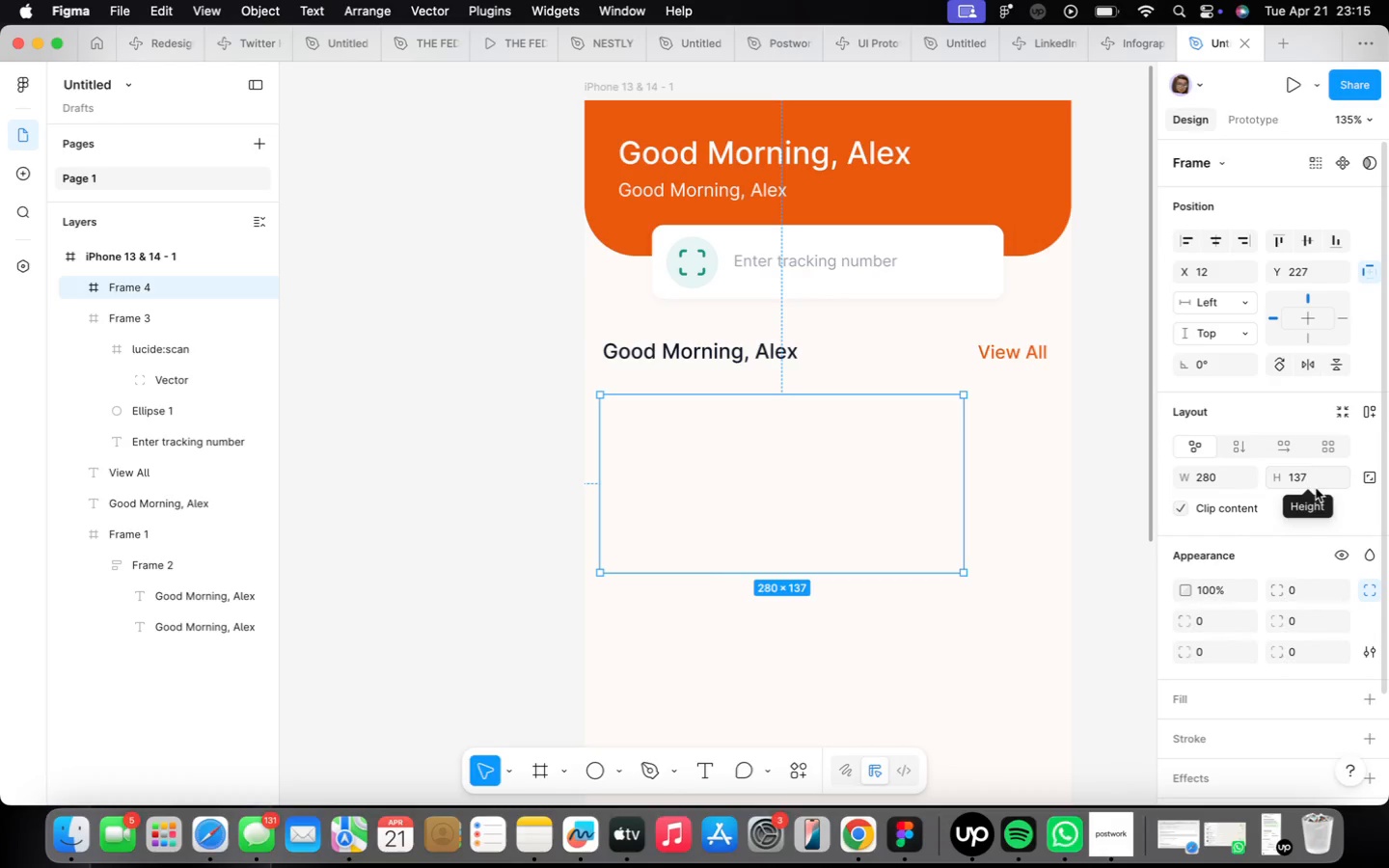 
left_click([1139, 338])
 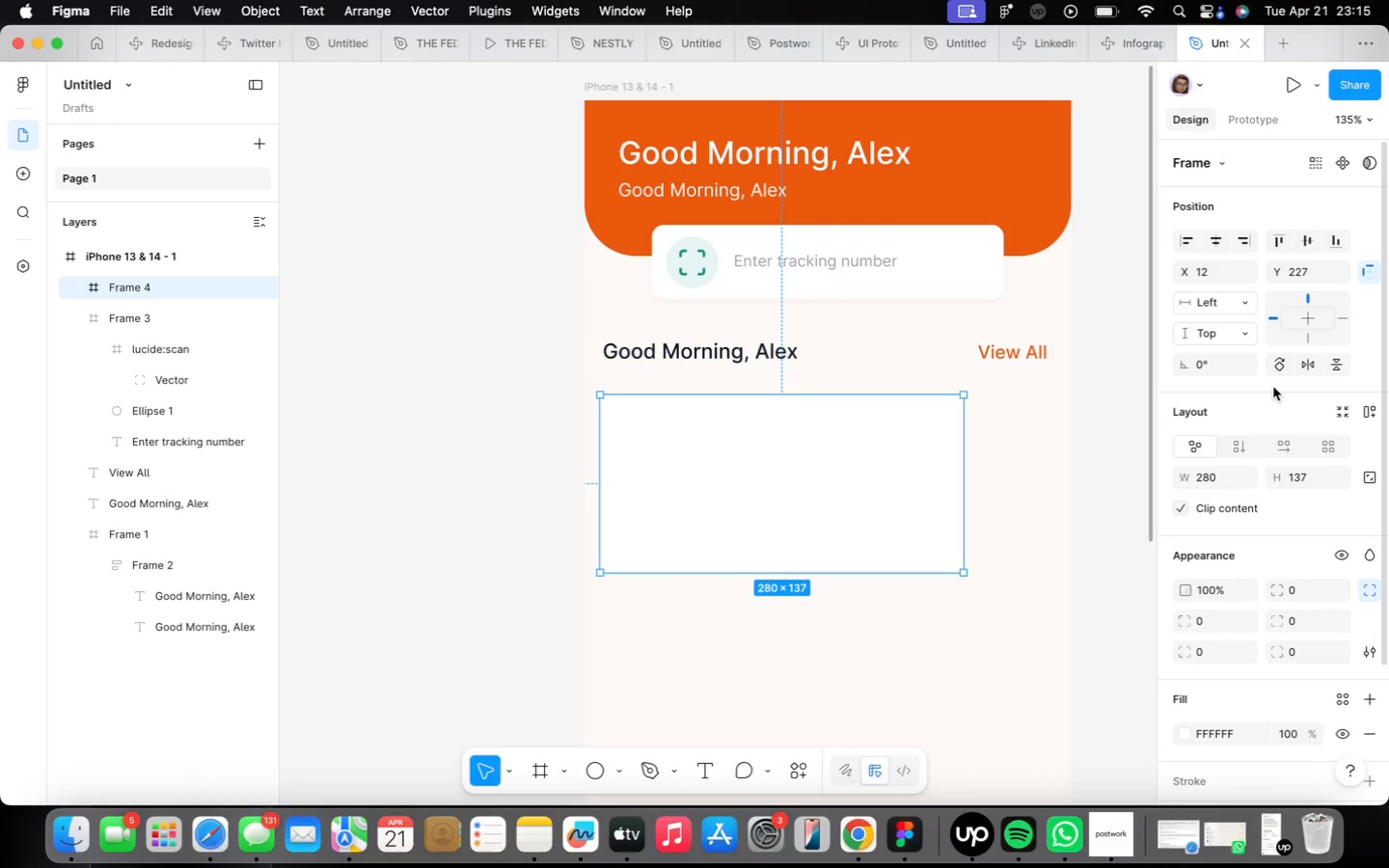 
scroll: coordinate [1236, 494], scroll_direction: down, amount: 7.0
 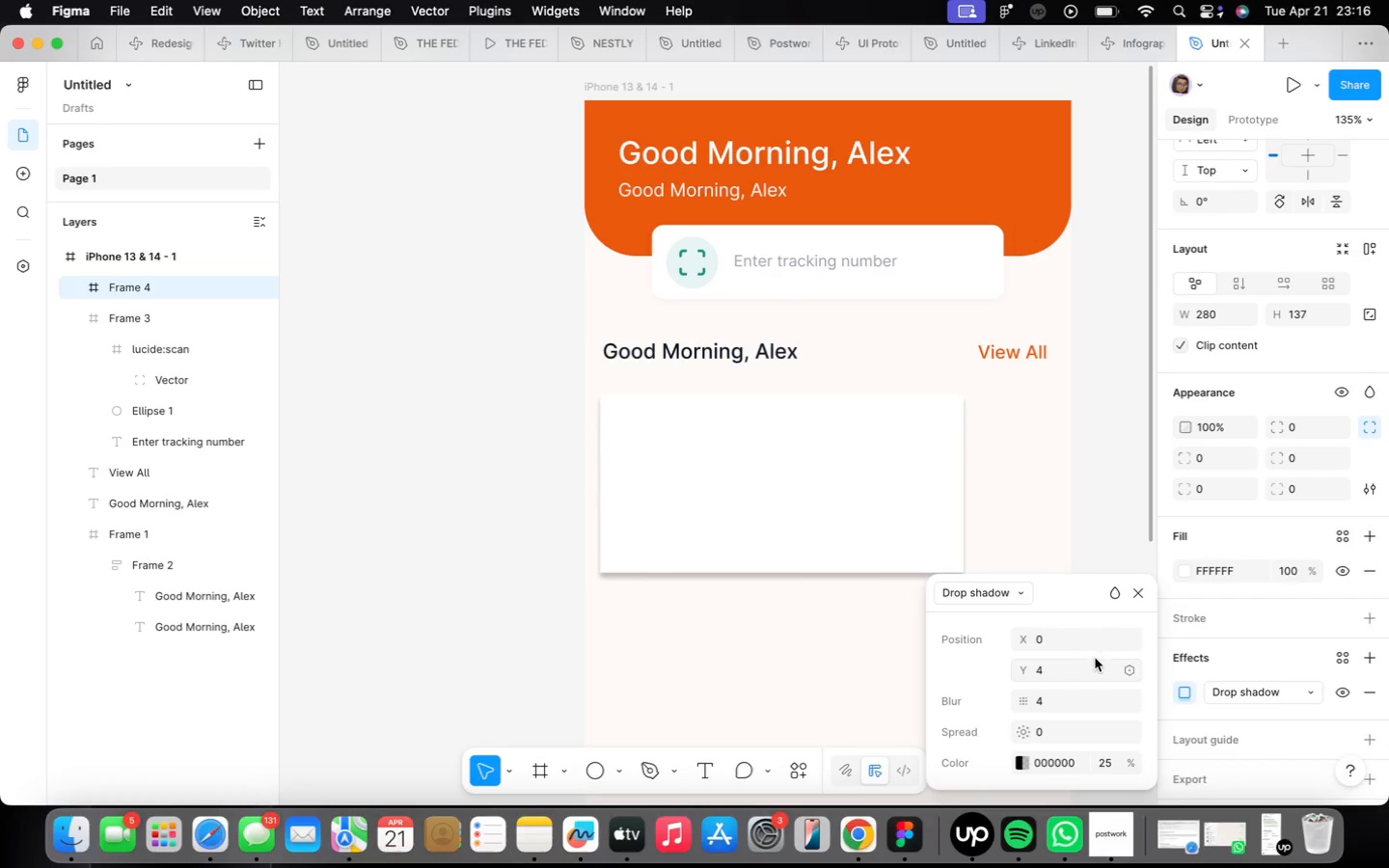 
type(28)
 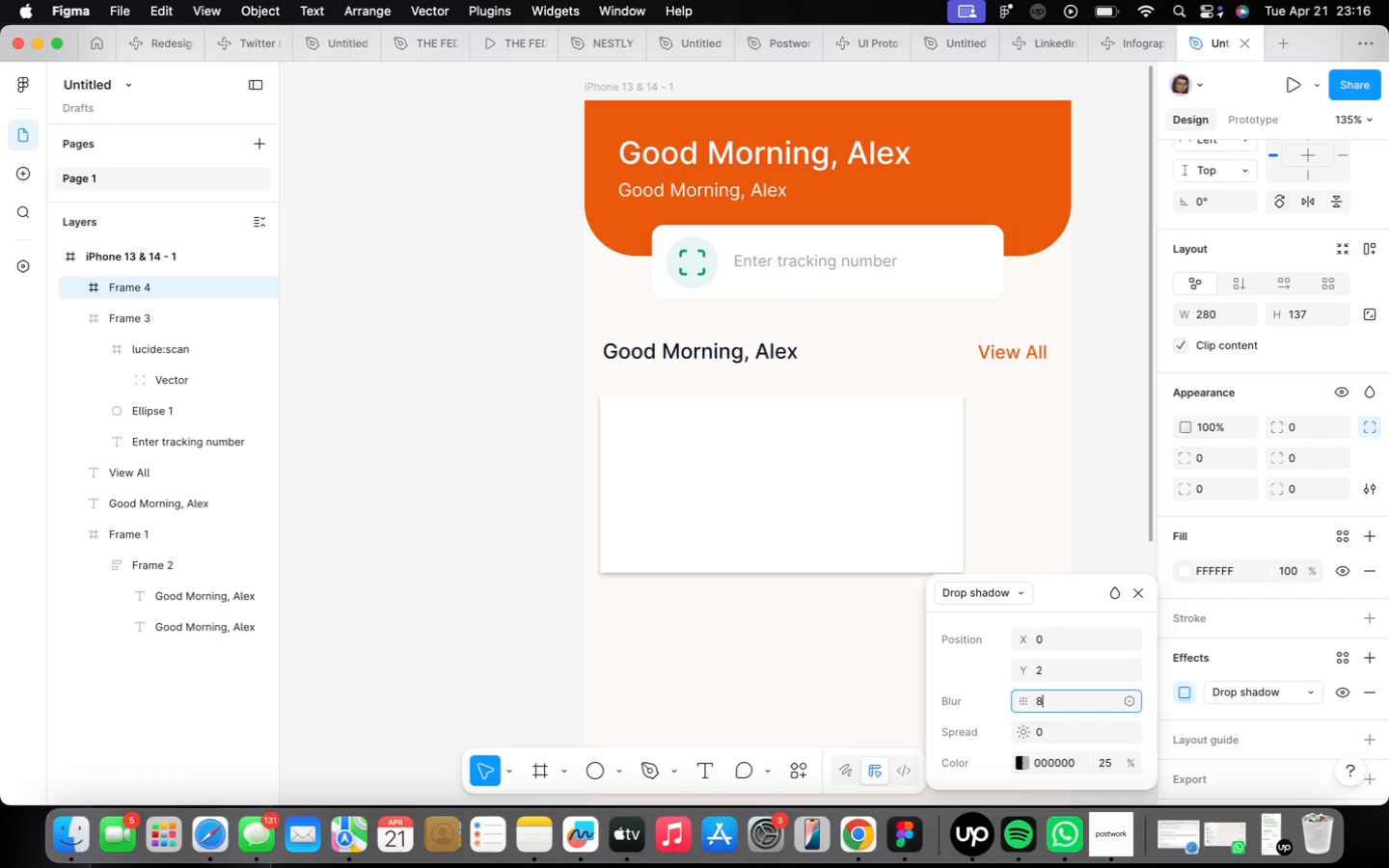 
key(Enter)
 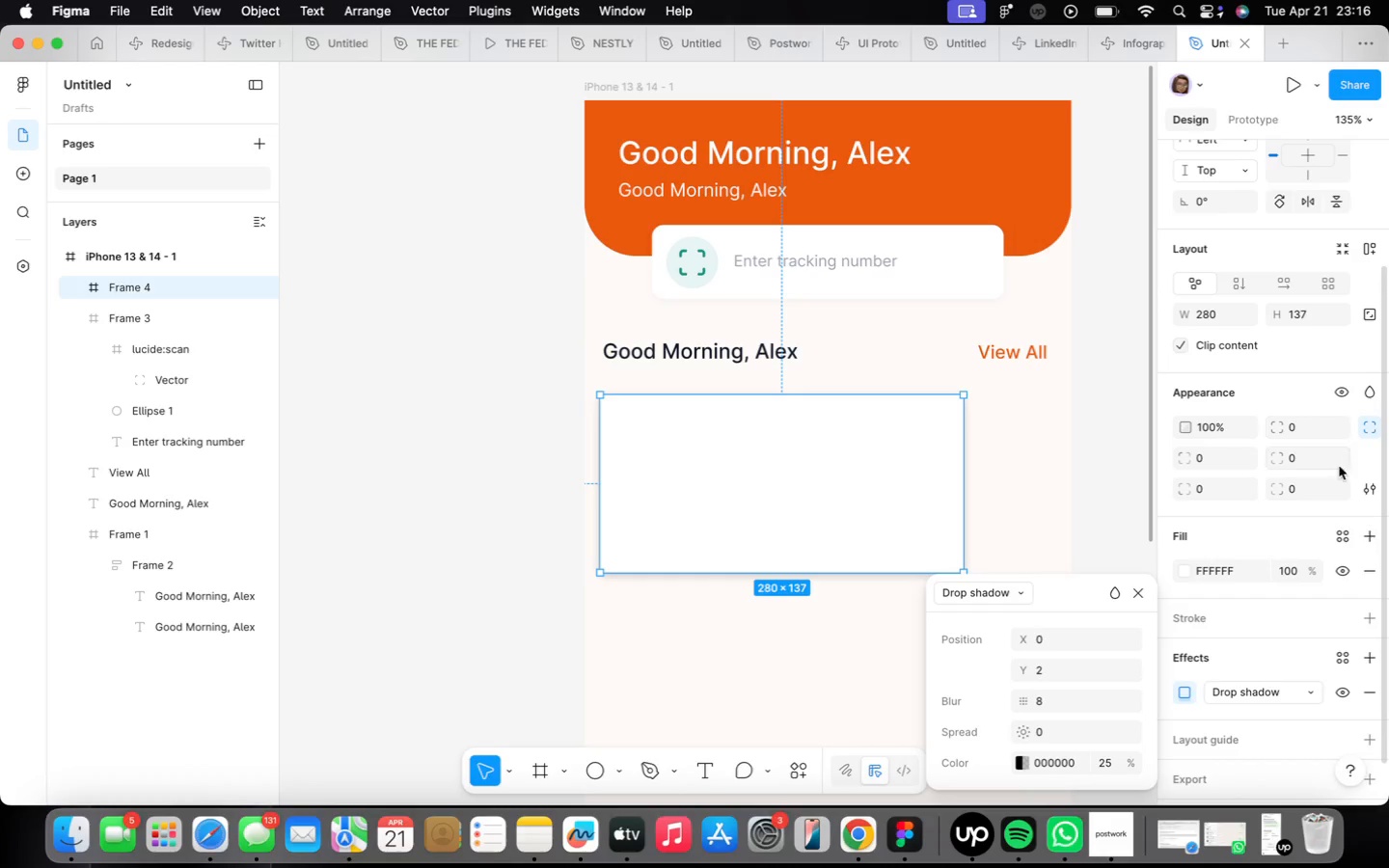 
left_click([1302, 426])
 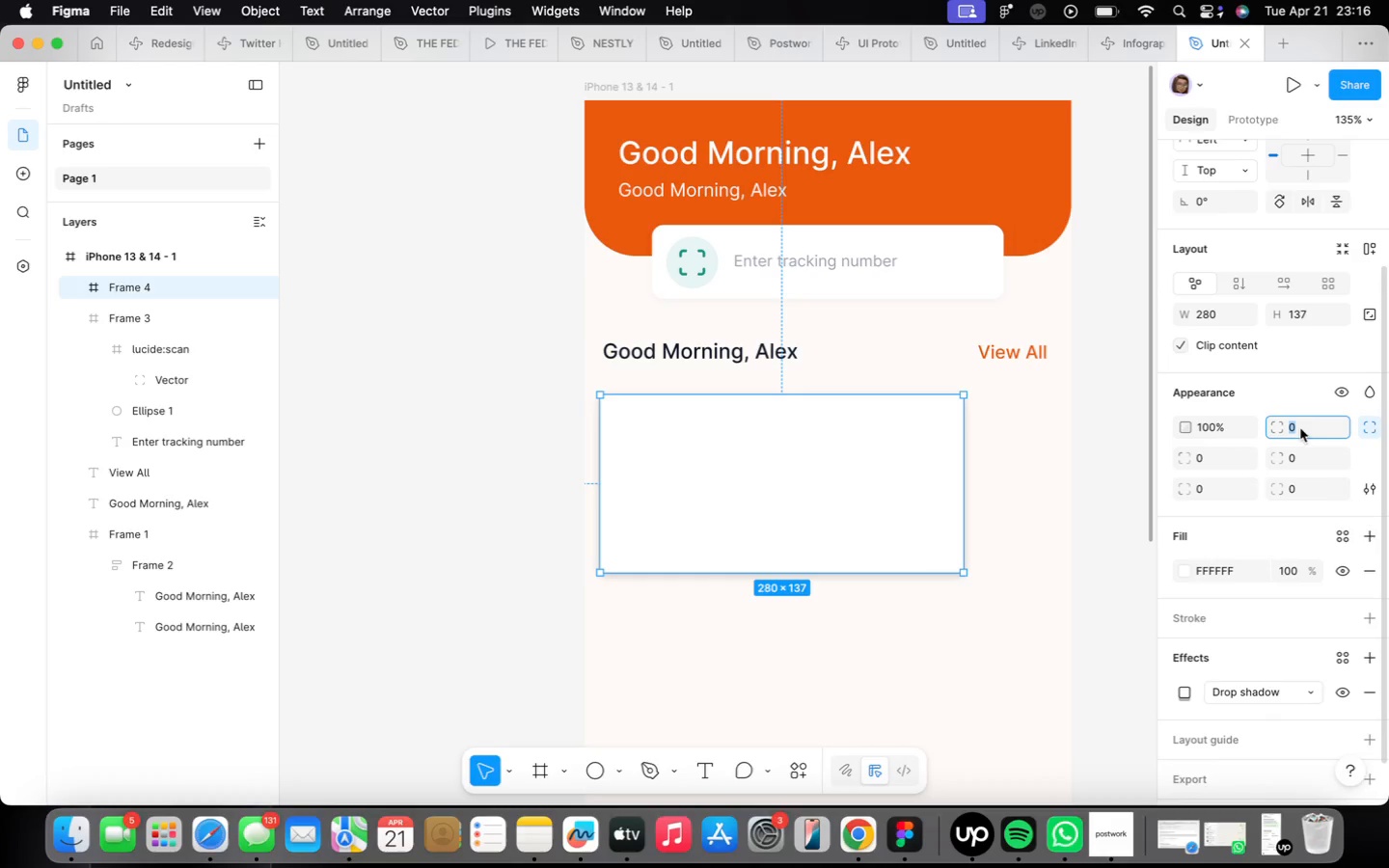 
type(14)
 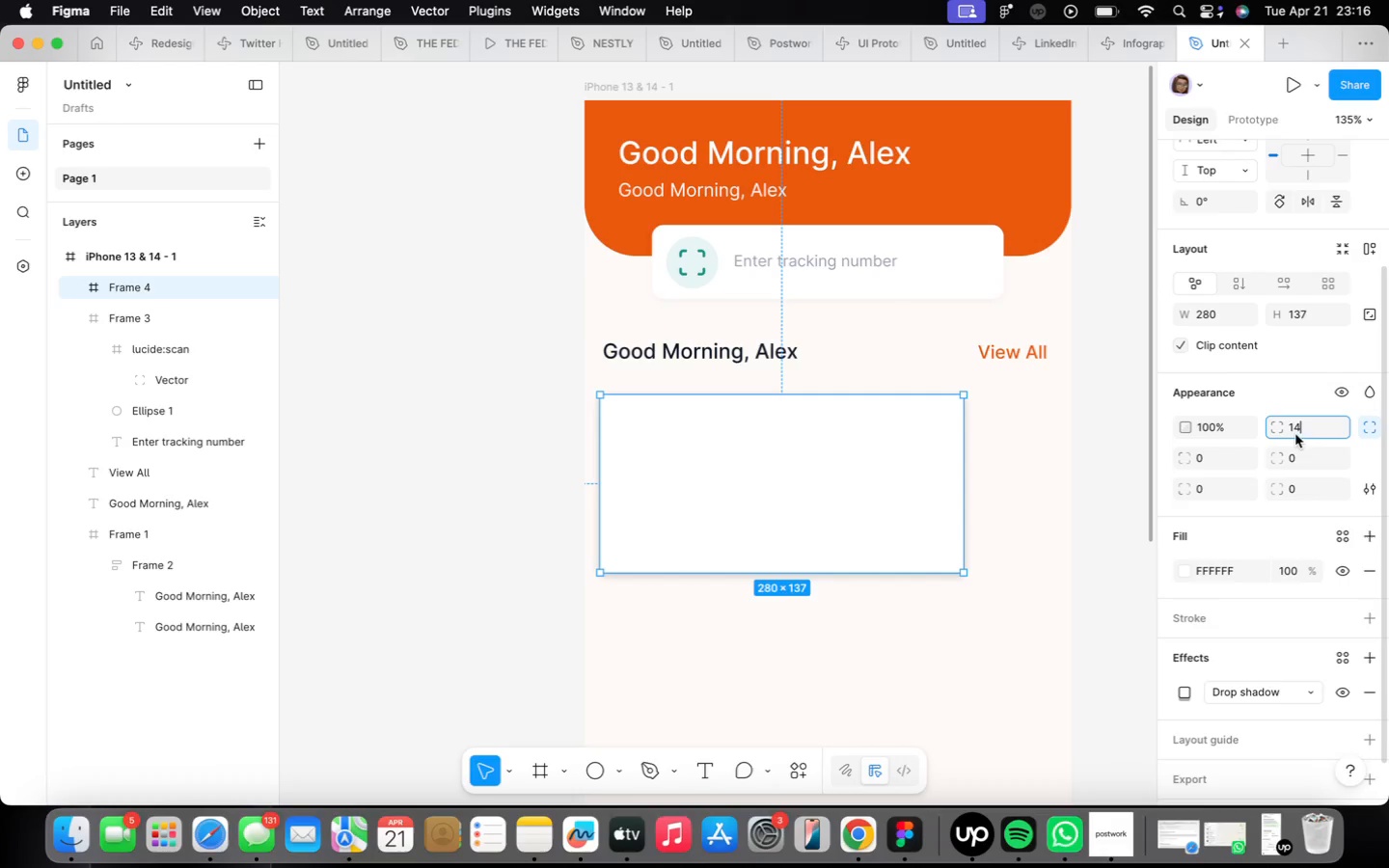 
key(Enter)
 